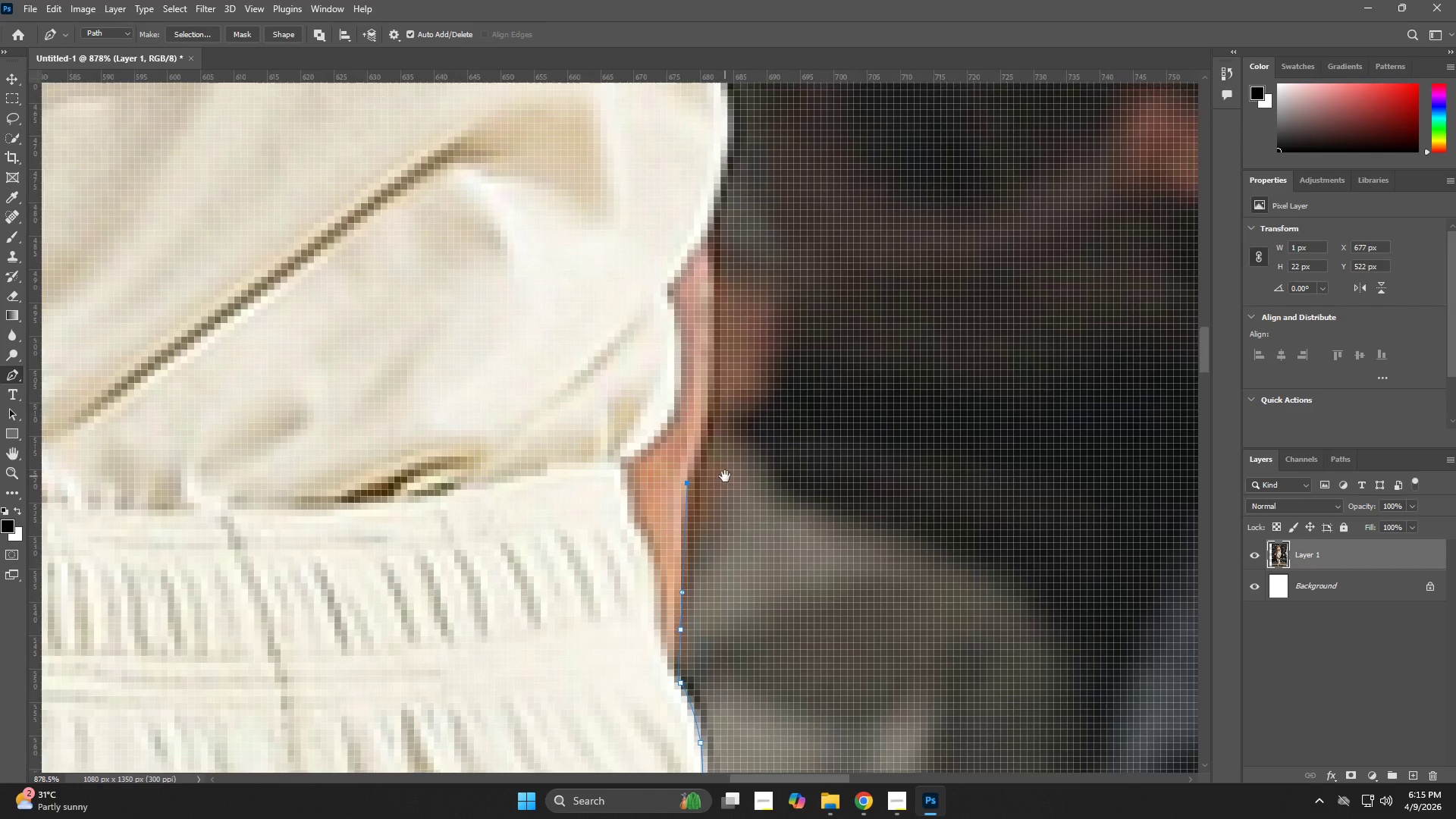 
left_click_drag(start_coordinate=[779, 300], to_coordinate=[706, 329])
 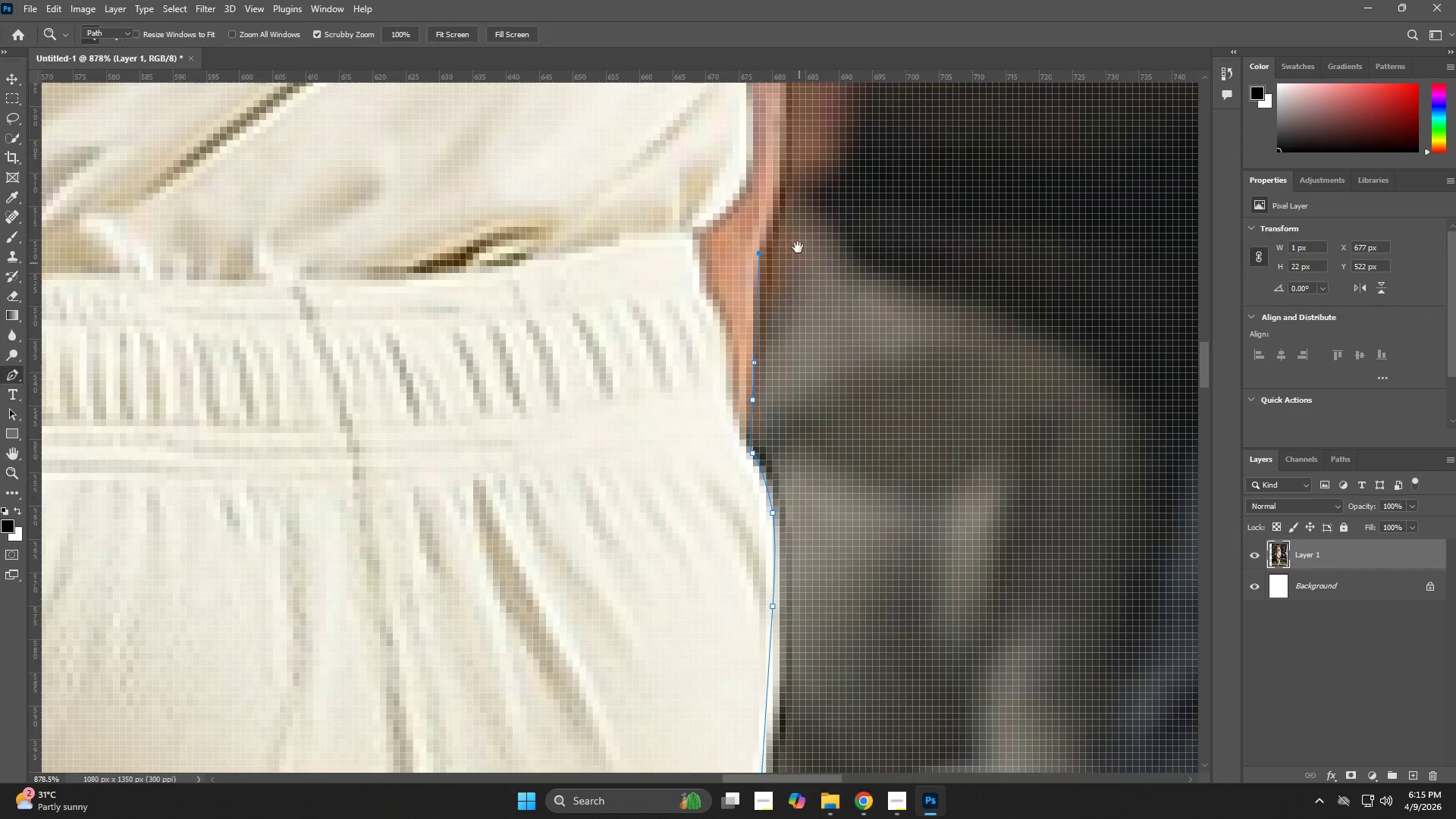 
left_click_drag(start_coordinate=[797, 246], to_coordinate=[725, 476])
 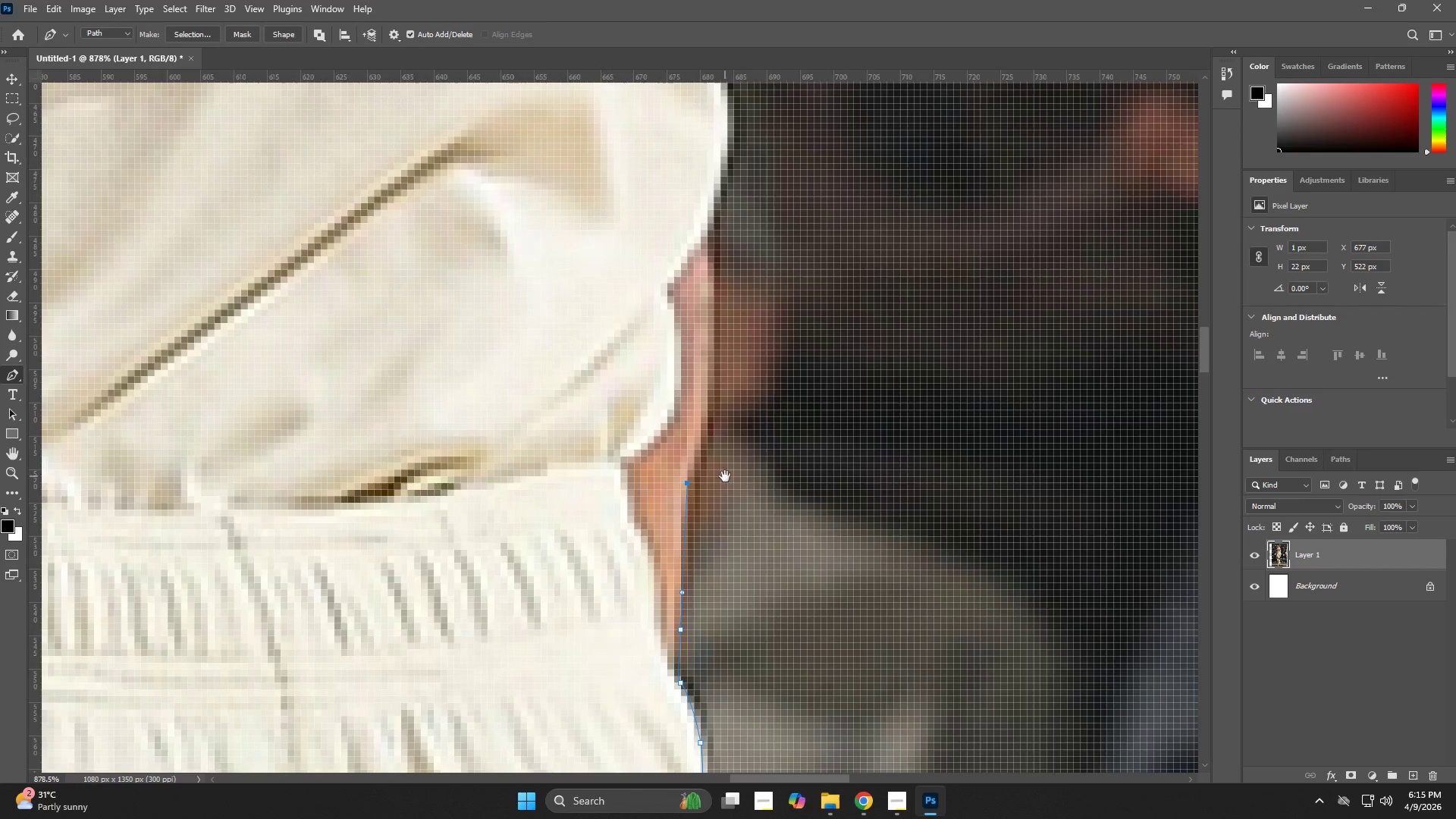 
key(Space)
 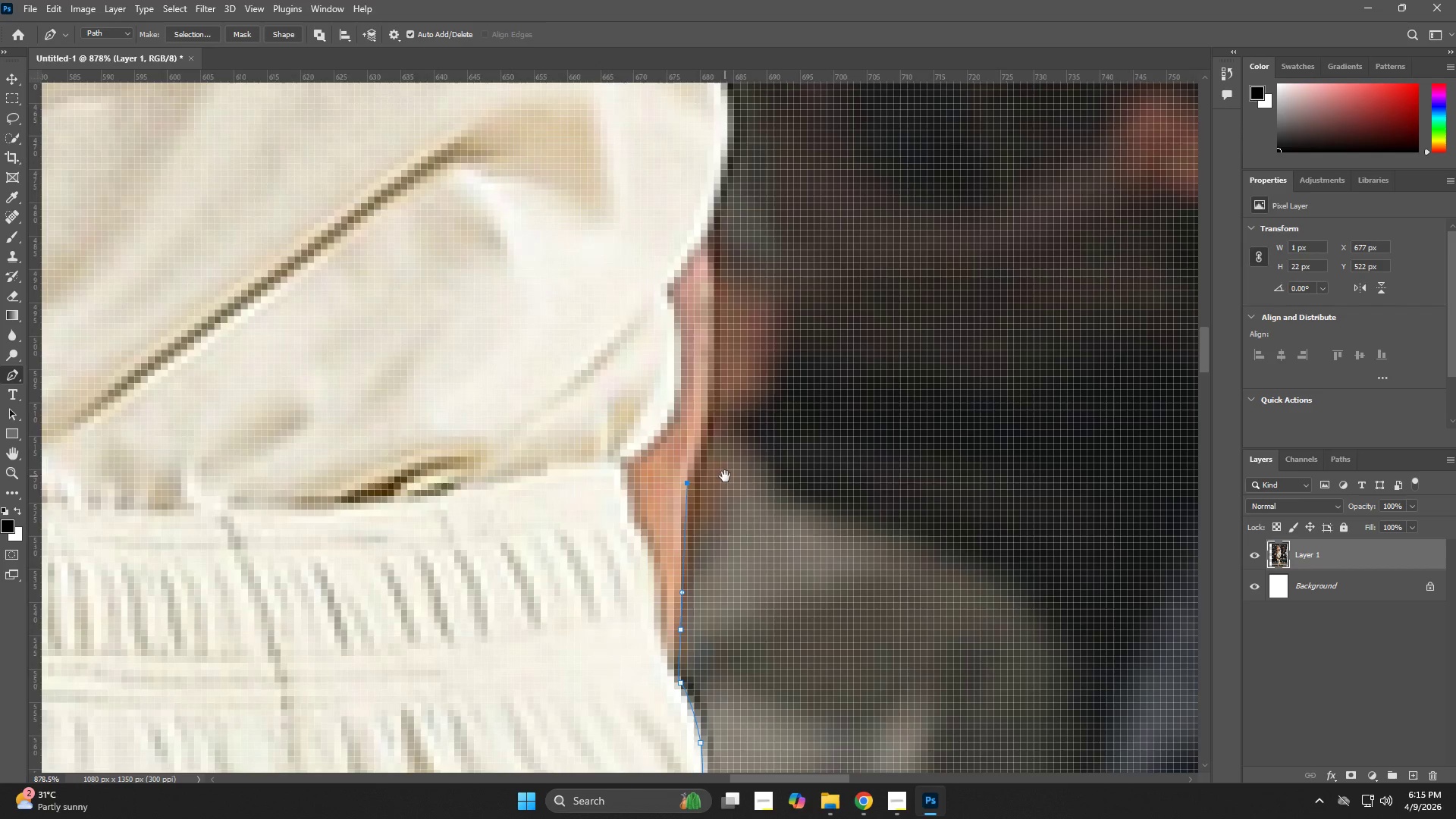 
key(Space)
 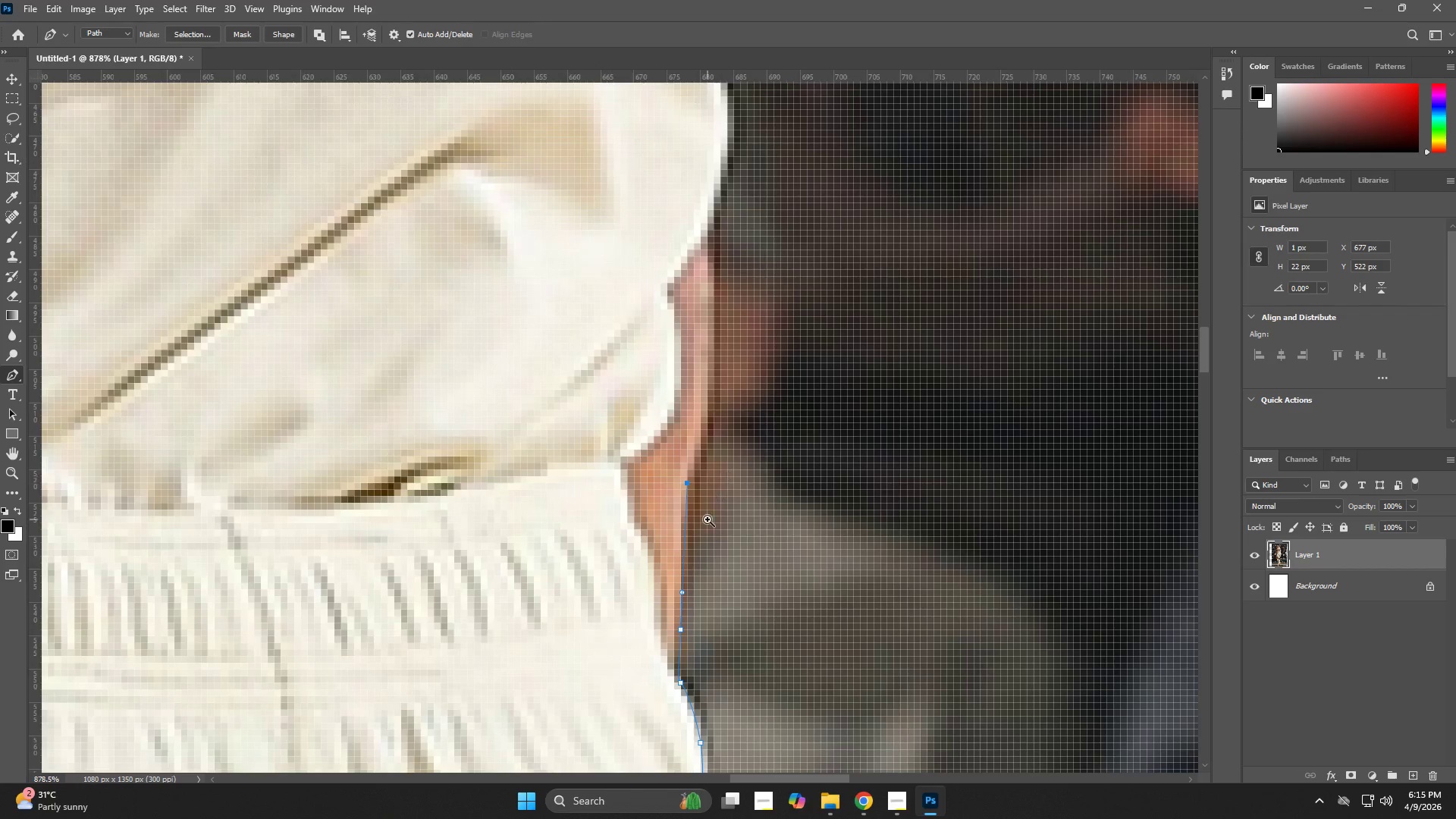 
hold_key(key=Z, duration=0.59)
 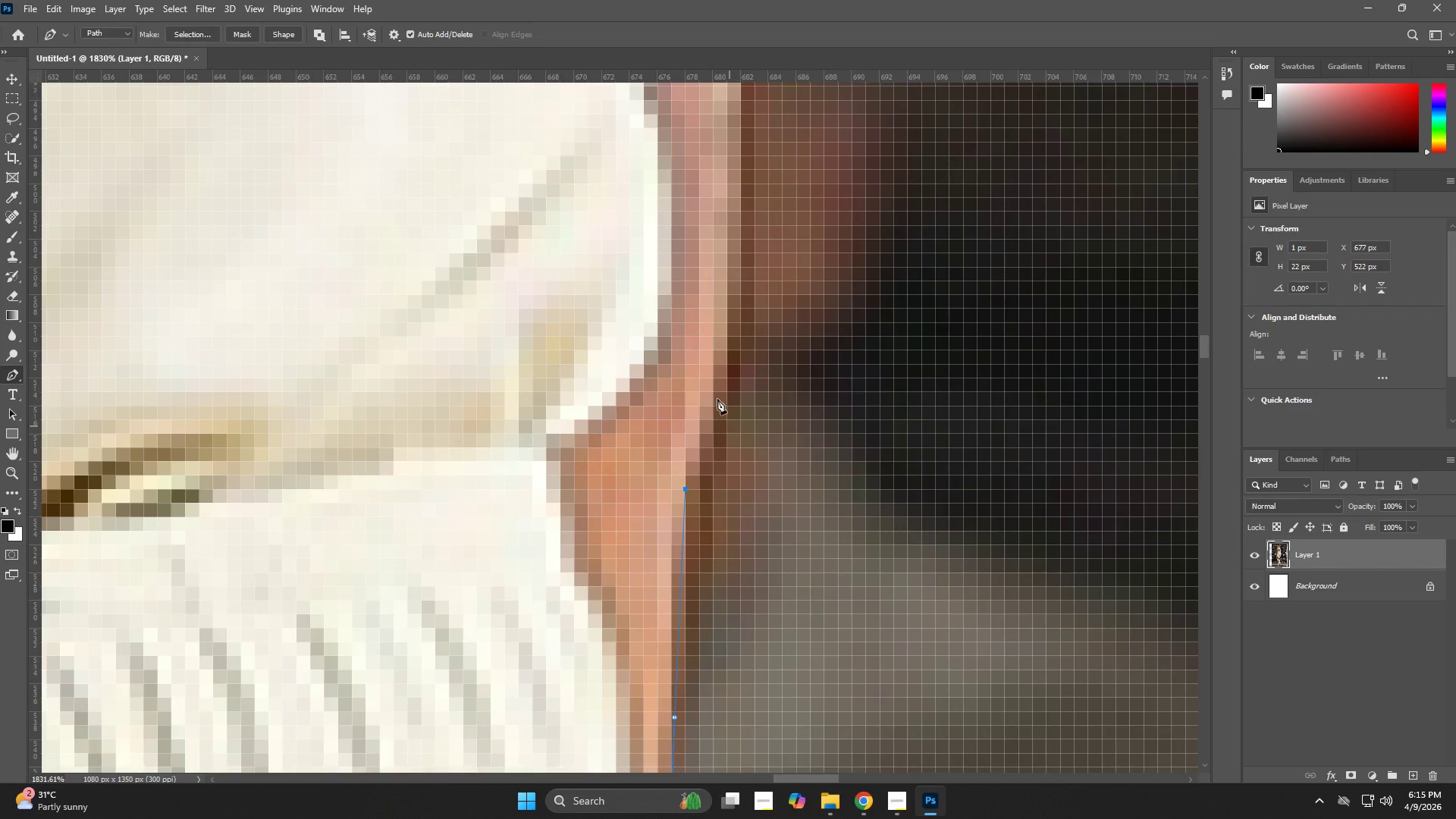 
left_click_drag(start_coordinate=[689, 477], to_coordinate=[739, 498])
 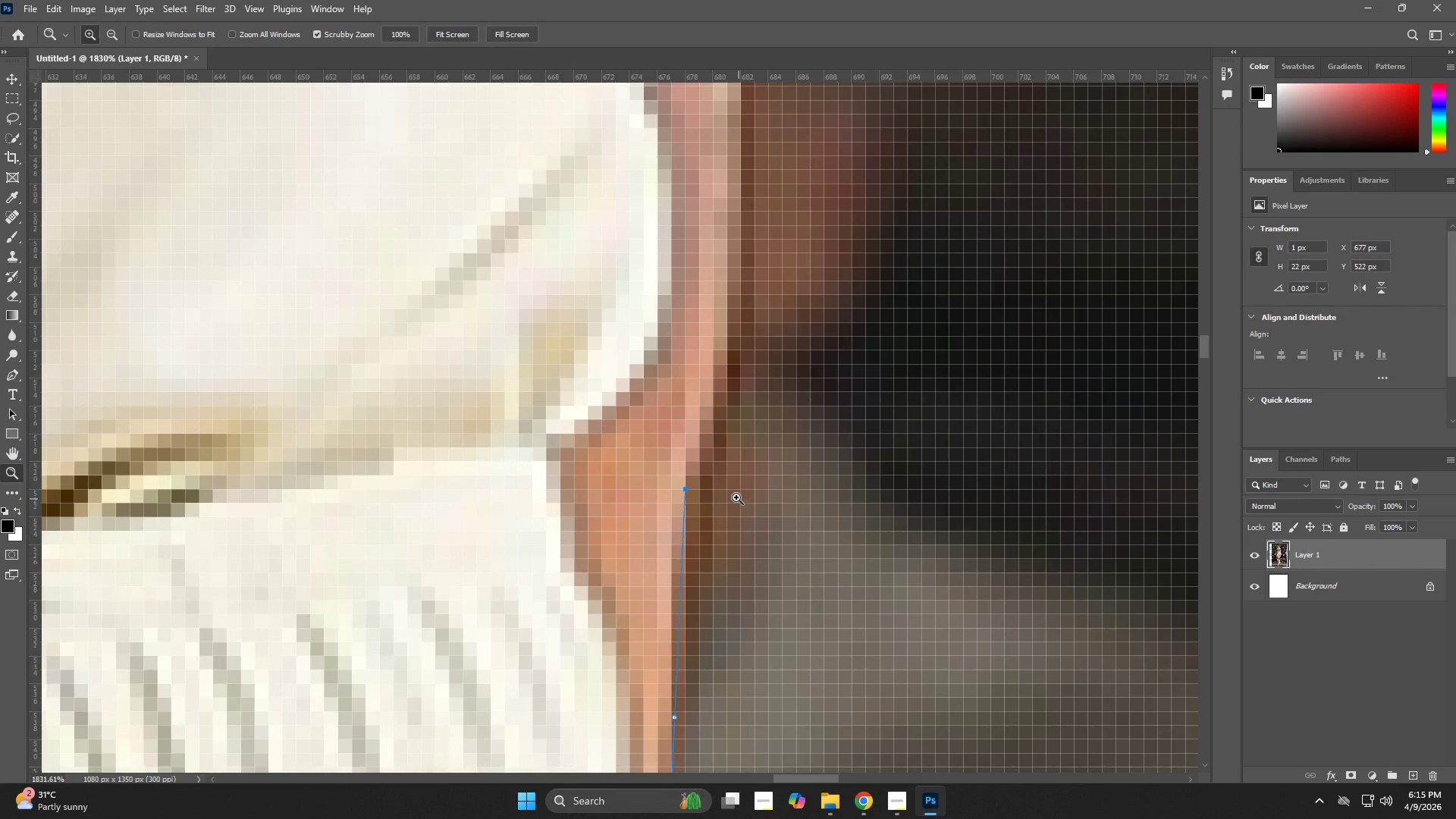 
key(P)
 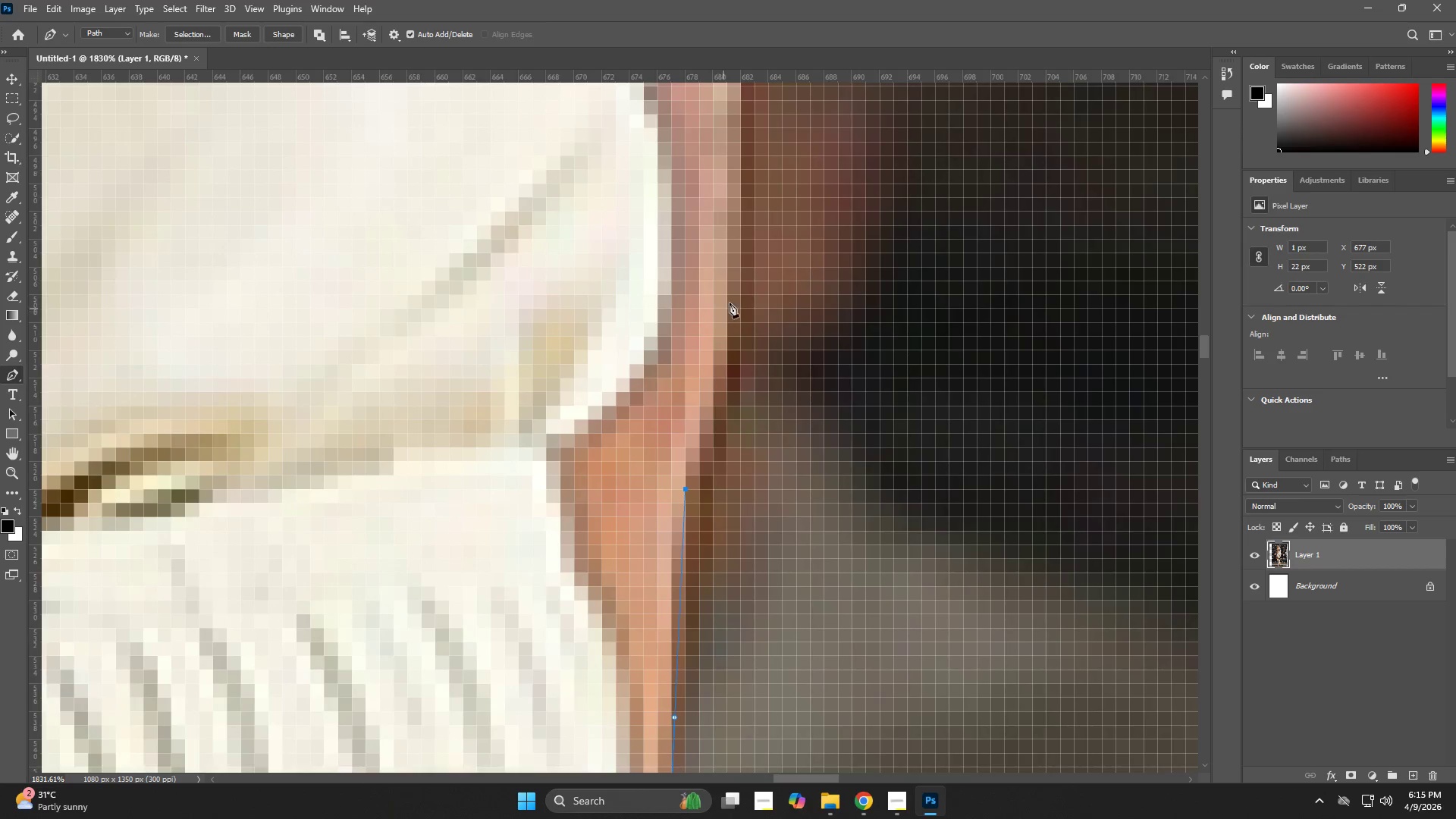 
left_click_drag(start_coordinate=[733, 296], to_coordinate=[731, 199])
 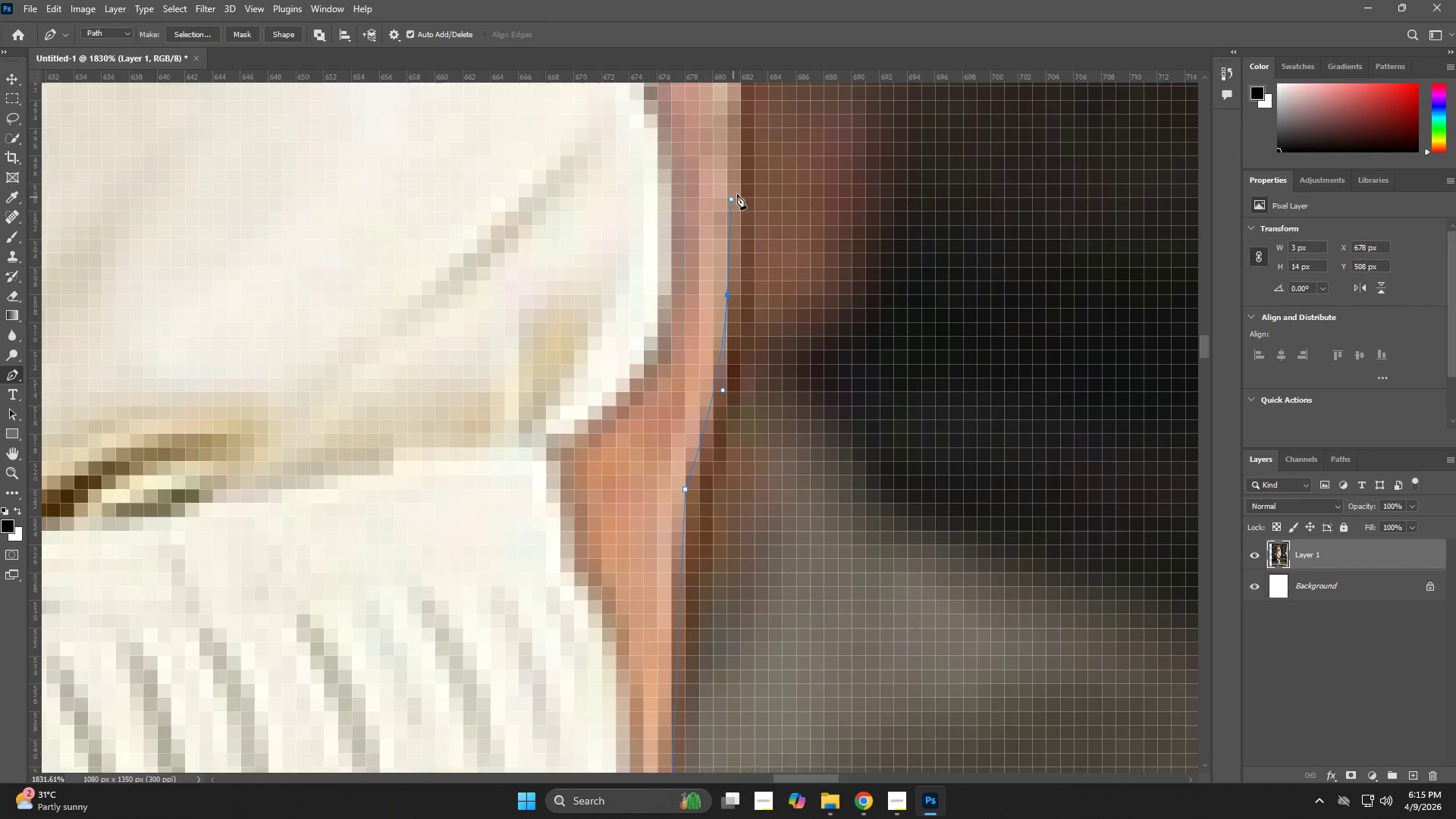 
hold_key(key=Space, duration=0.62)
 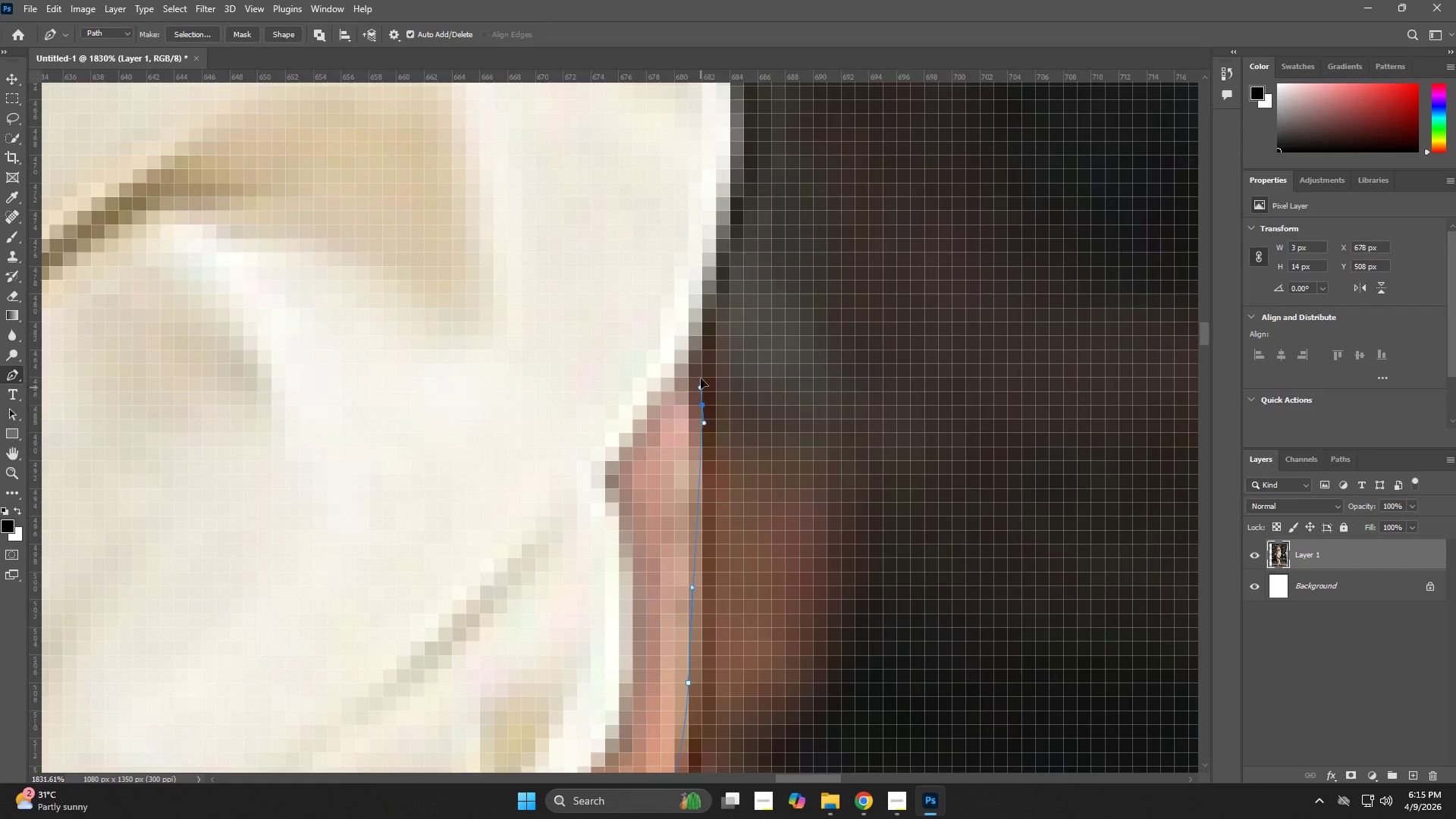 
left_click_drag(start_coordinate=[740, 192], to_coordinate=[711, 532])
 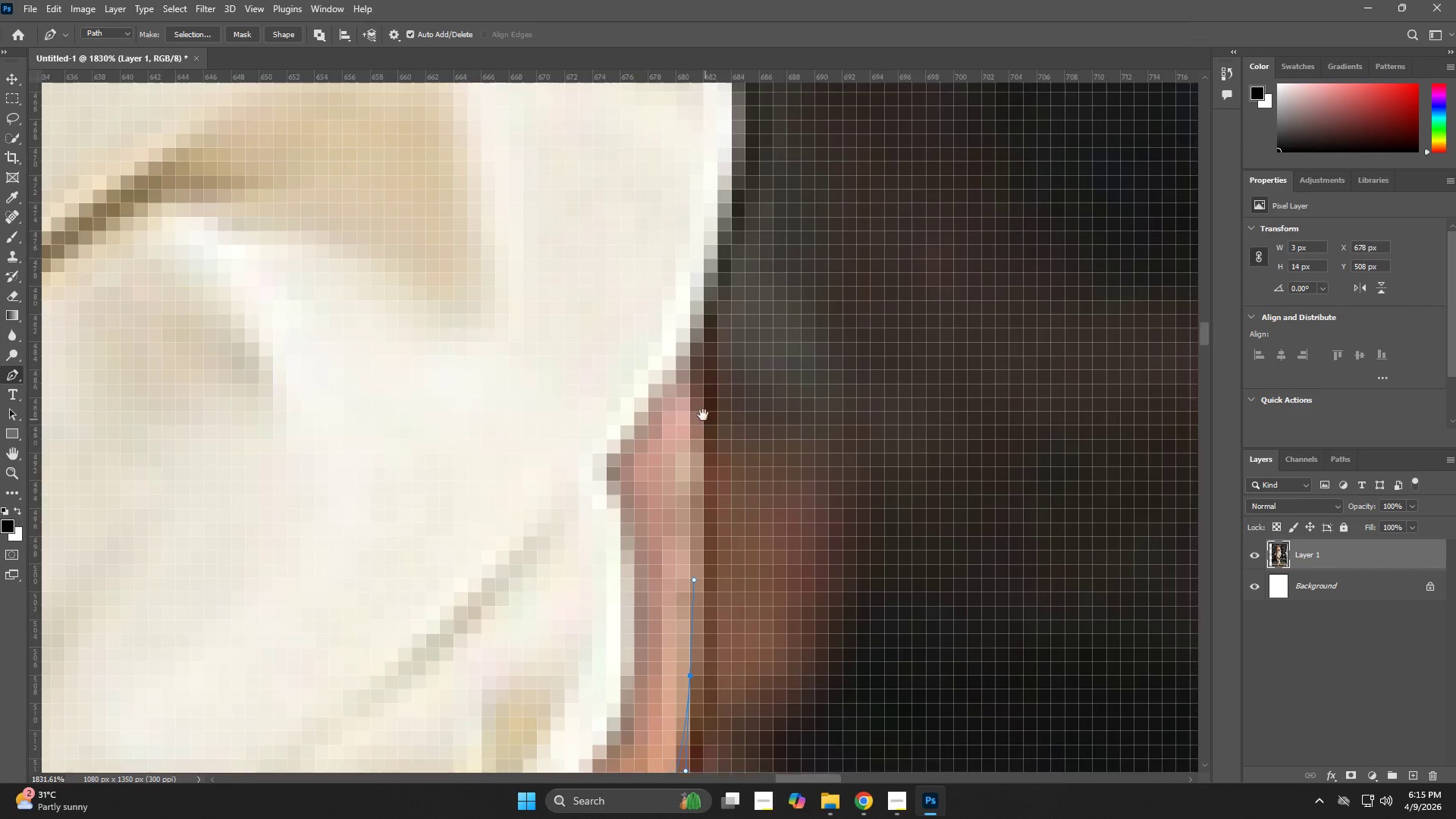 
left_click_drag(start_coordinate=[701, 403], to_coordinate=[697, 366])
 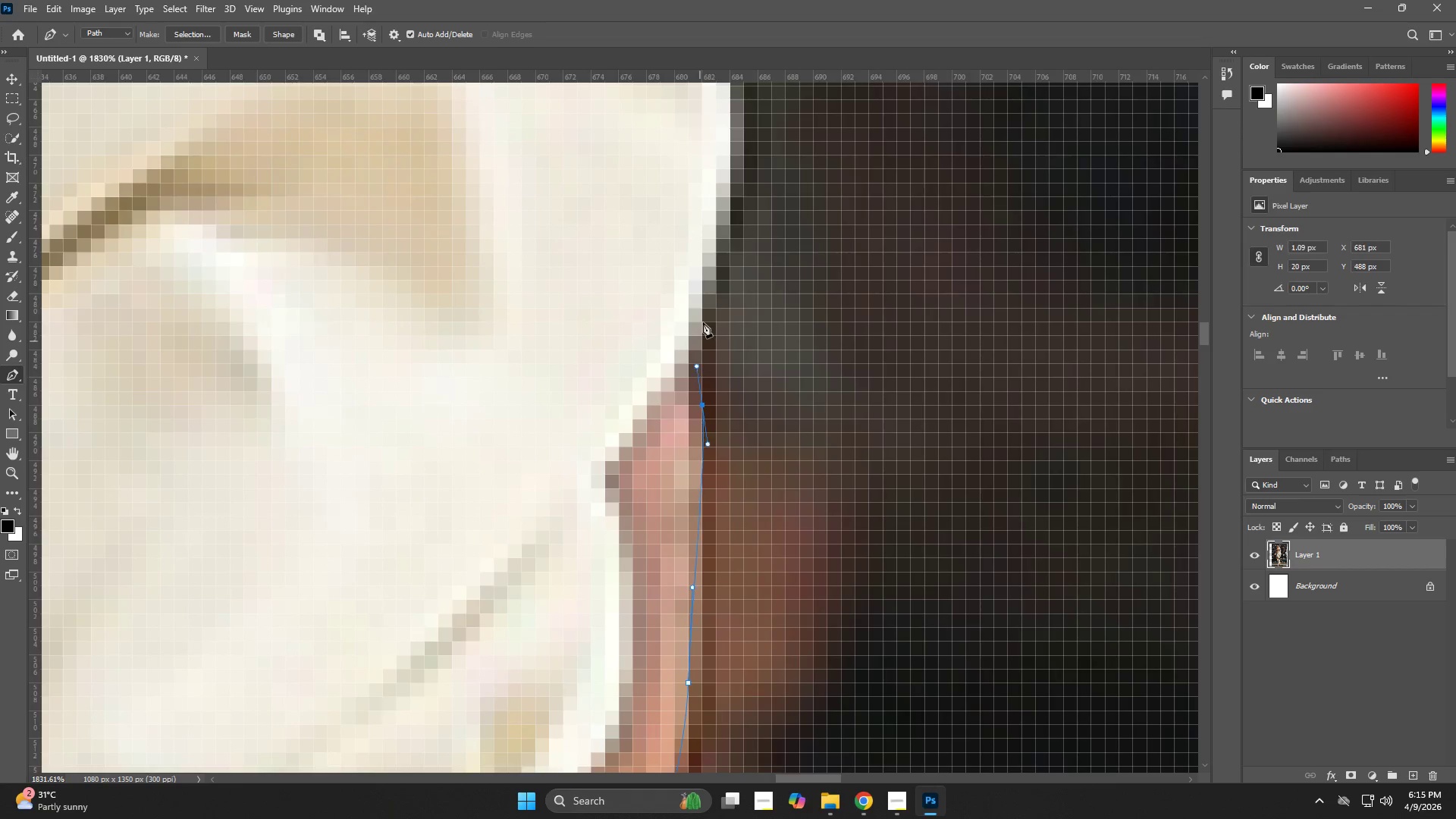 
double_click([704, 315])
 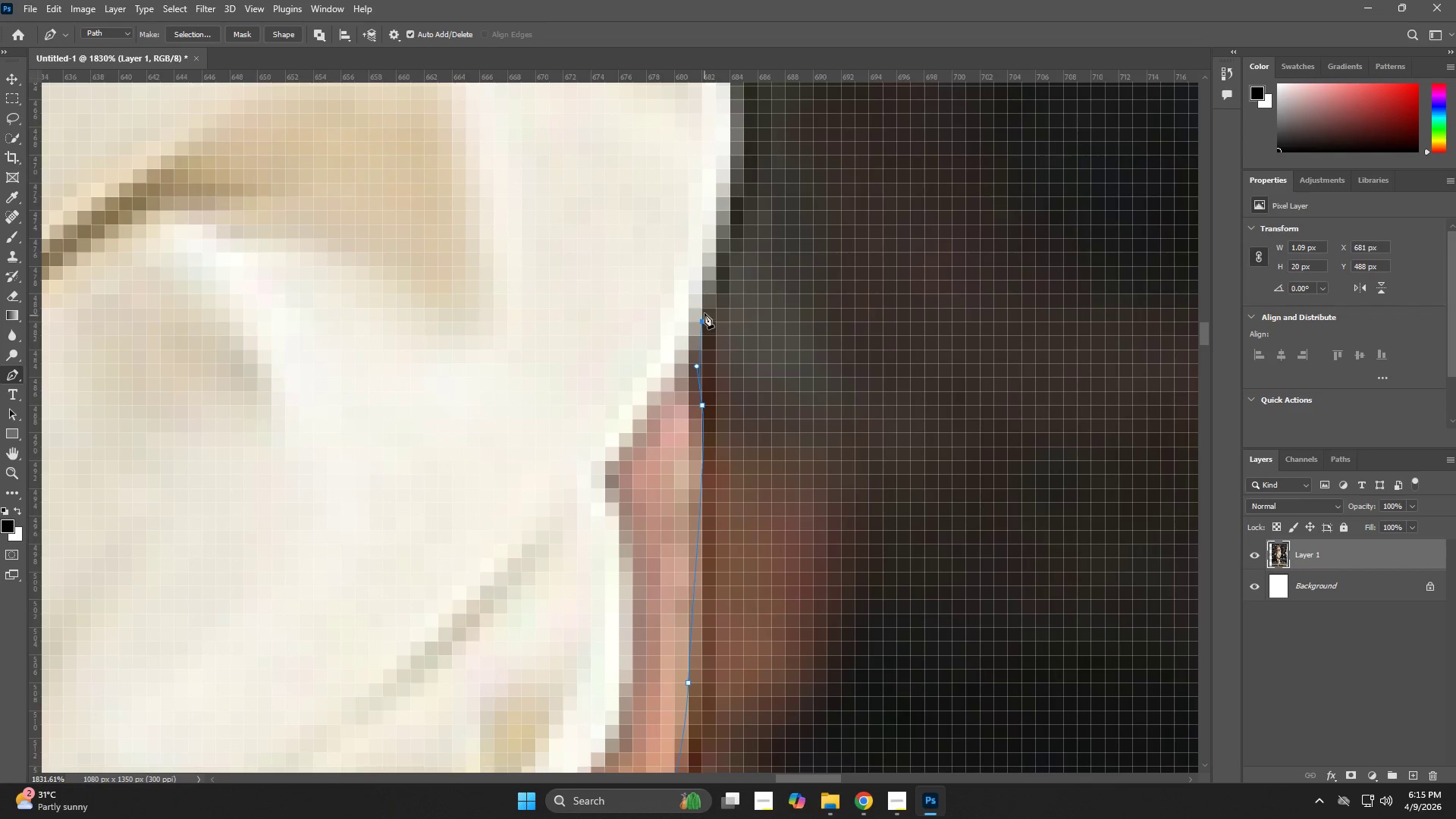 
hold_key(key=Space, duration=0.58)
 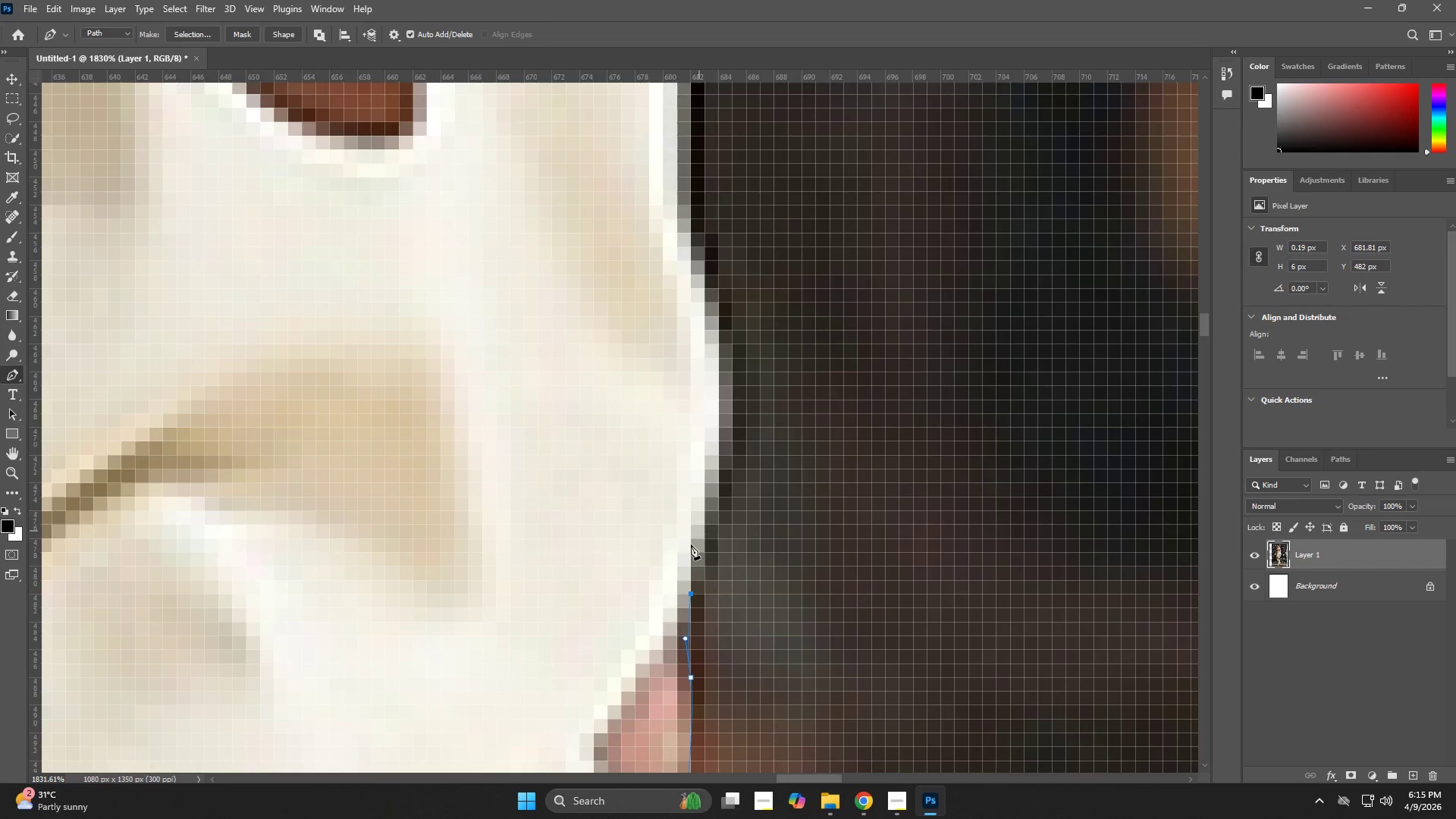 
left_click_drag(start_coordinate=[738, 278], to_coordinate=[726, 551])
 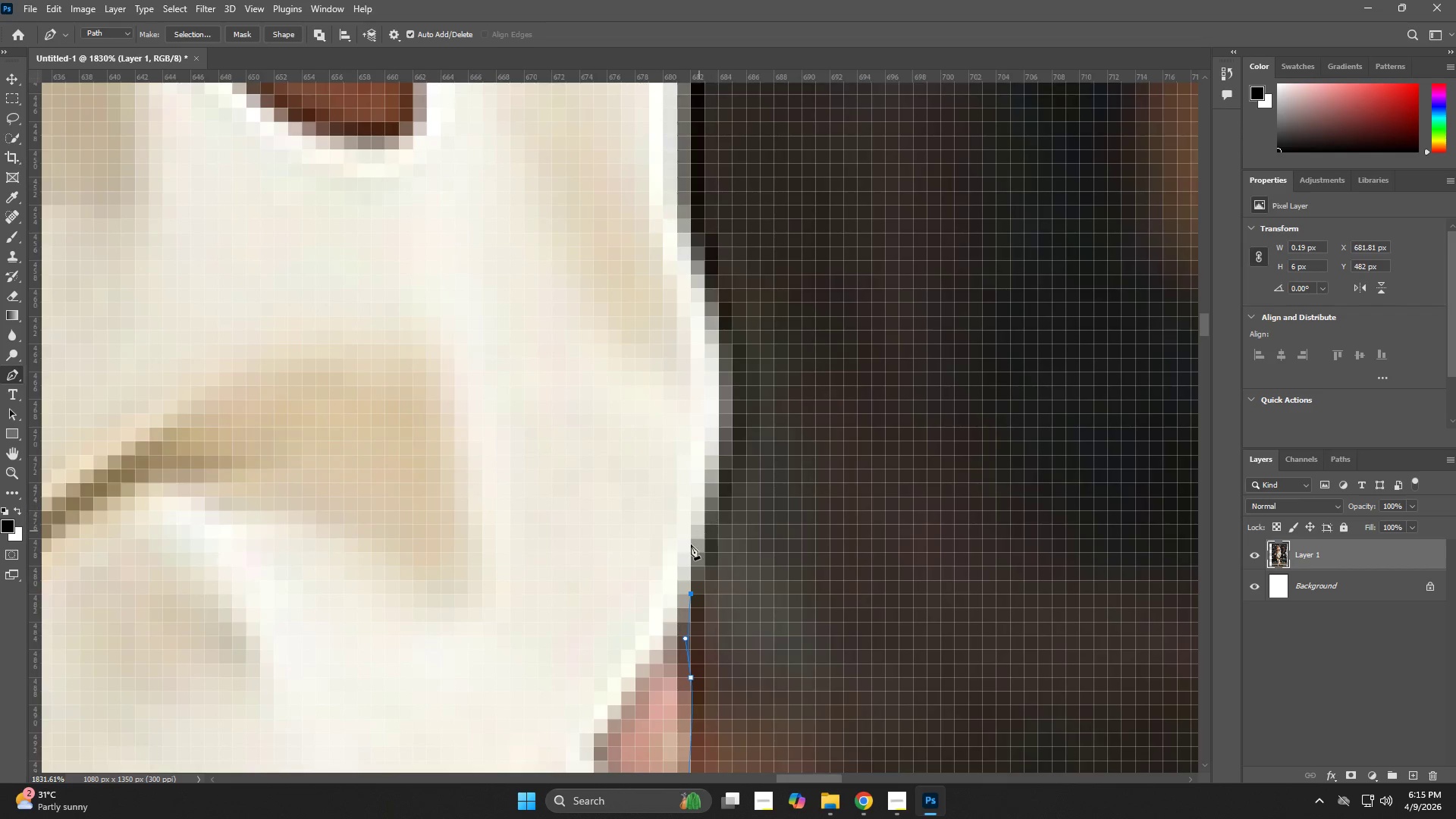 
left_click([688, 550])
 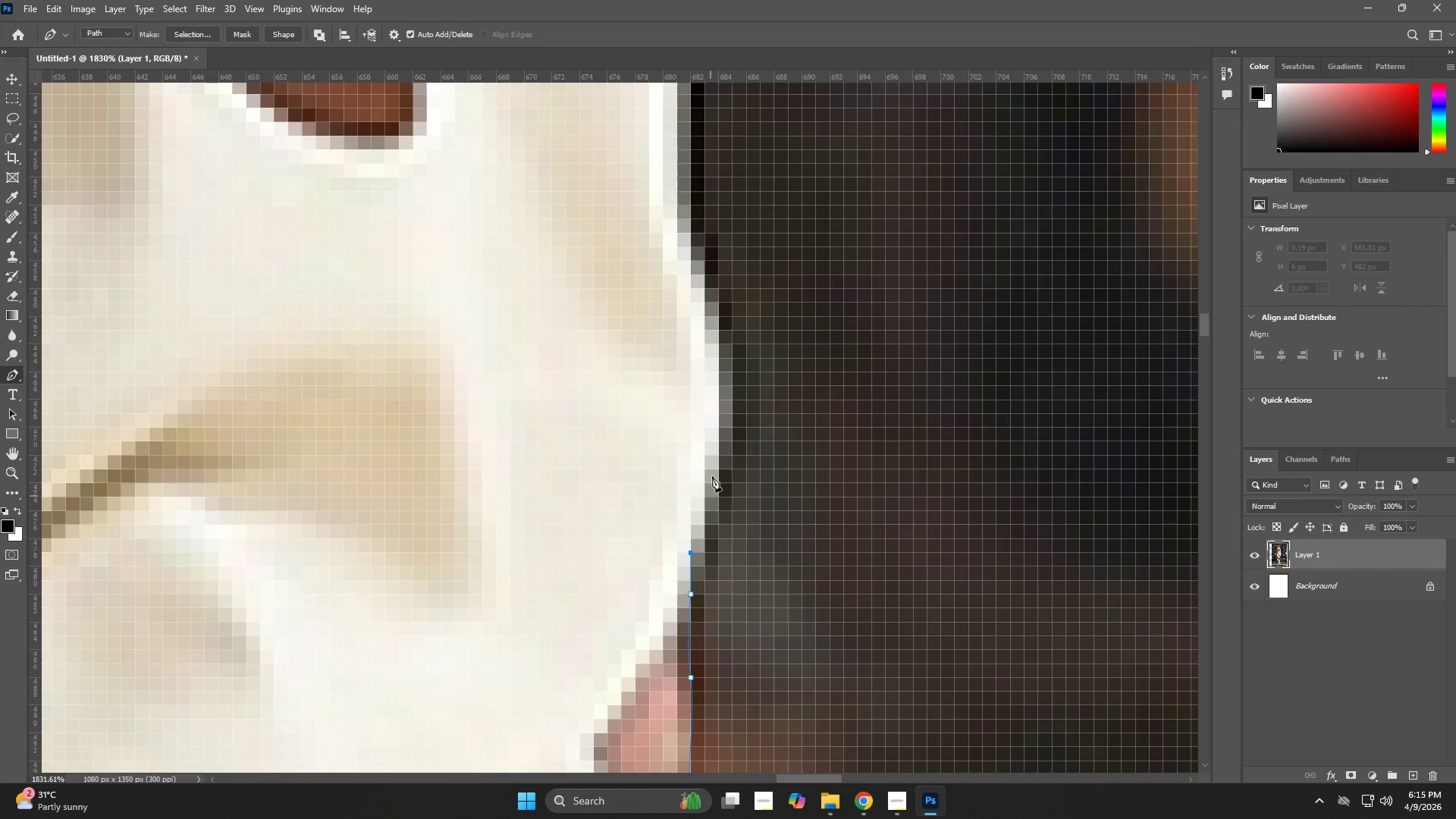 
left_click_drag(start_coordinate=[712, 444], to_coordinate=[716, 387])
 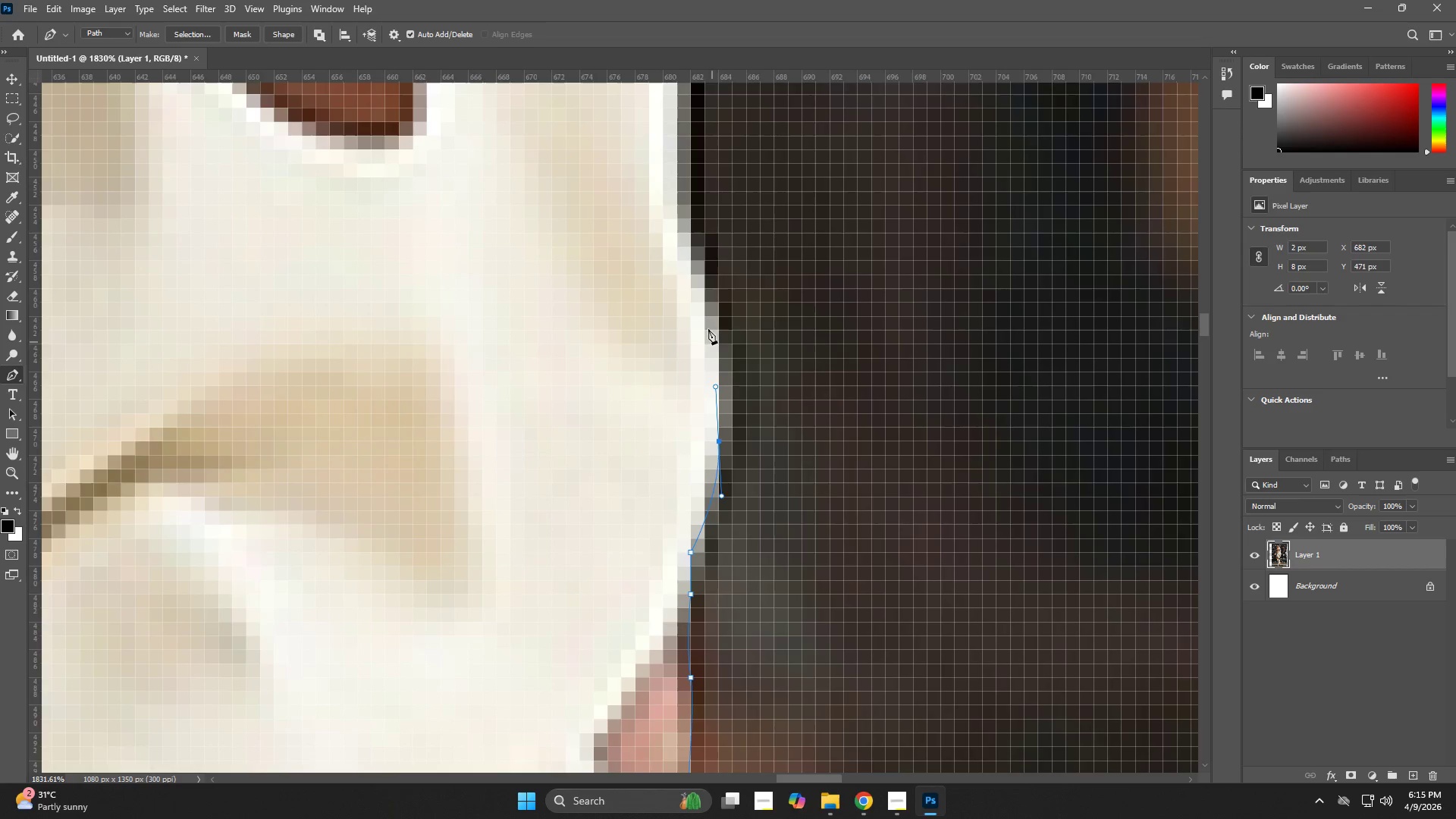 
left_click_drag(start_coordinate=[706, 316], to_coordinate=[699, 288])
 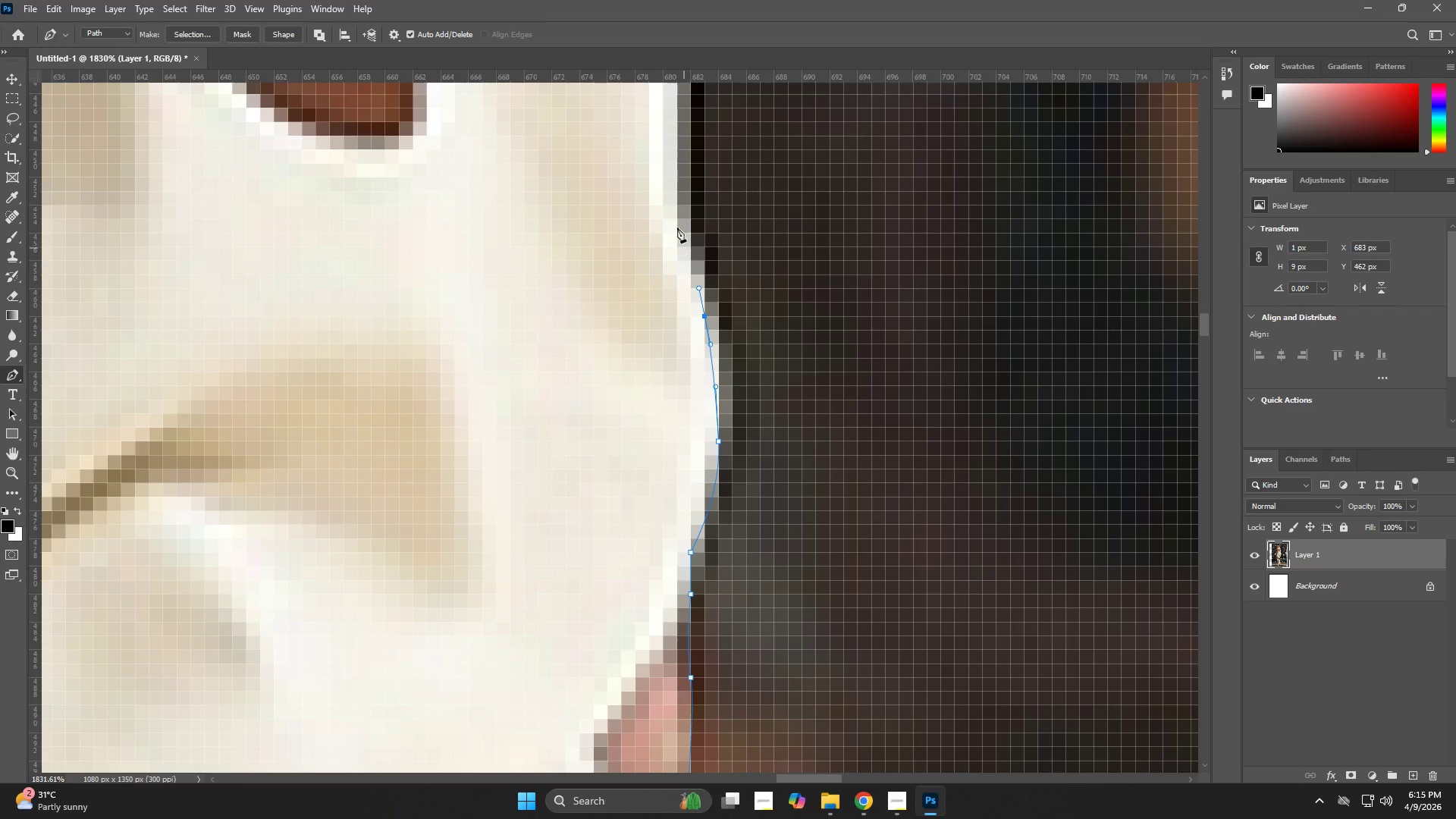 
double_click([676, 218])
 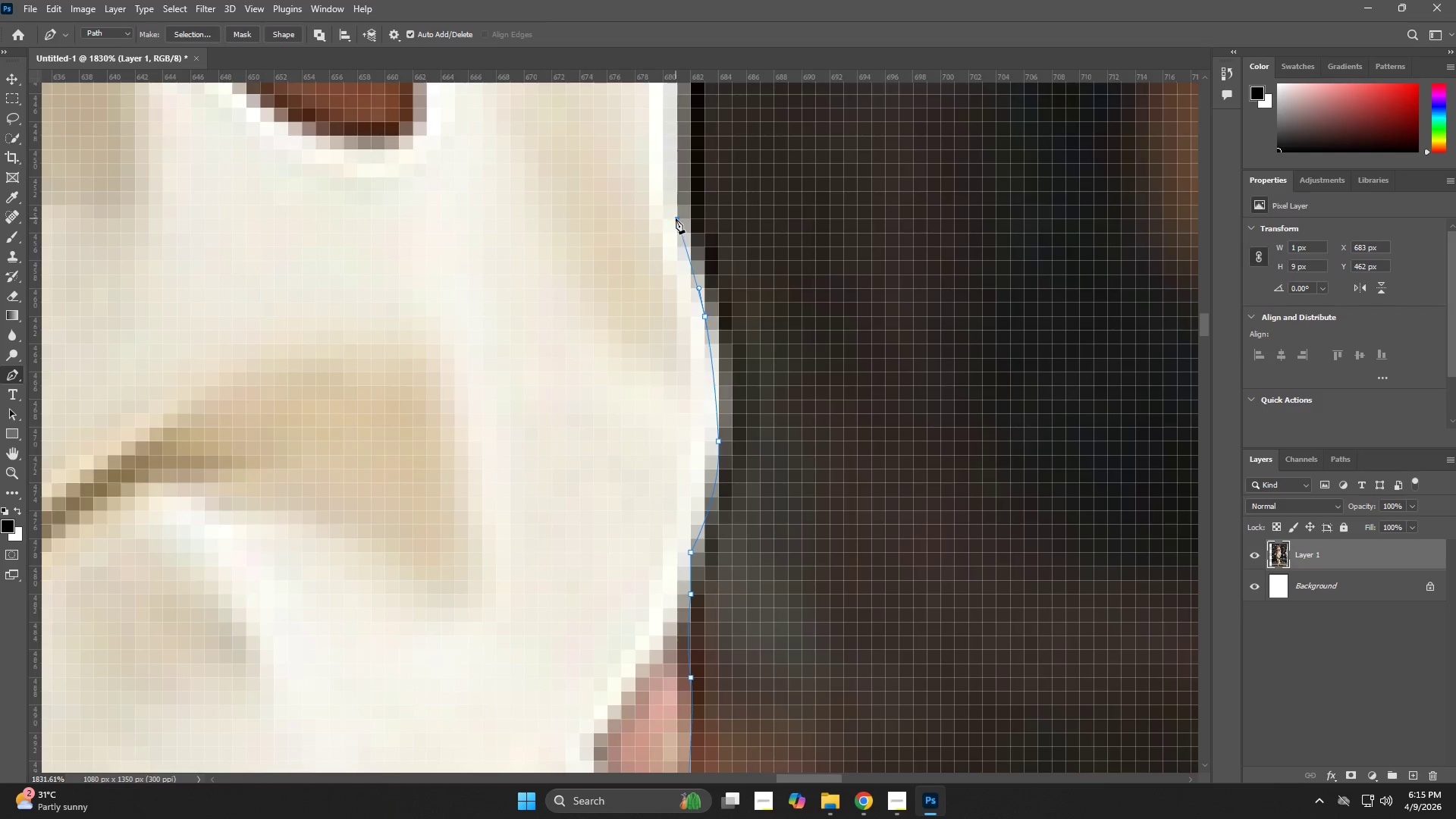 
hold_key(key=Space, duration=0.72)
 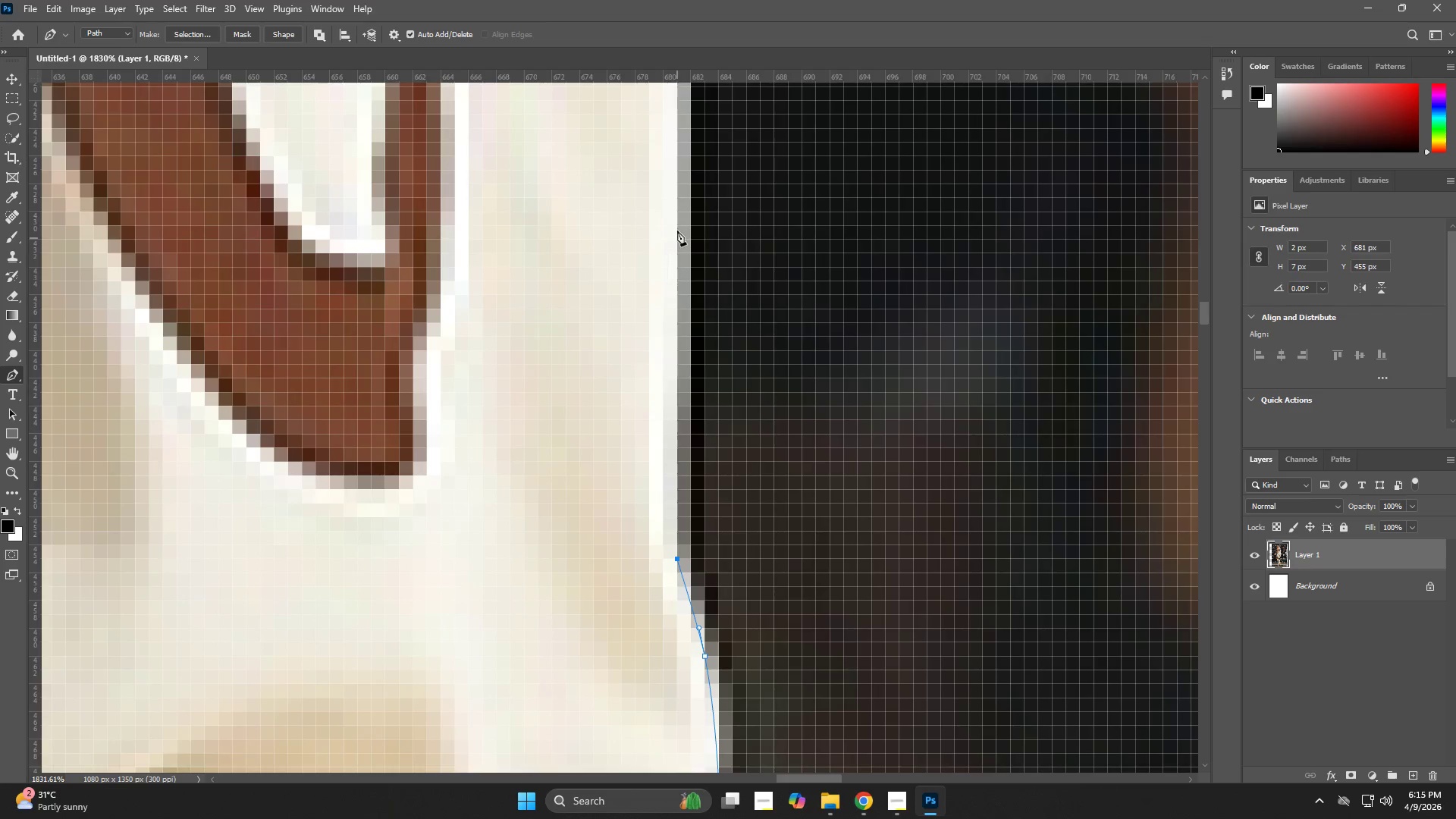 
left_click_drag(start_coordinate=[676, 271], to_coordinate=[676, 587])
 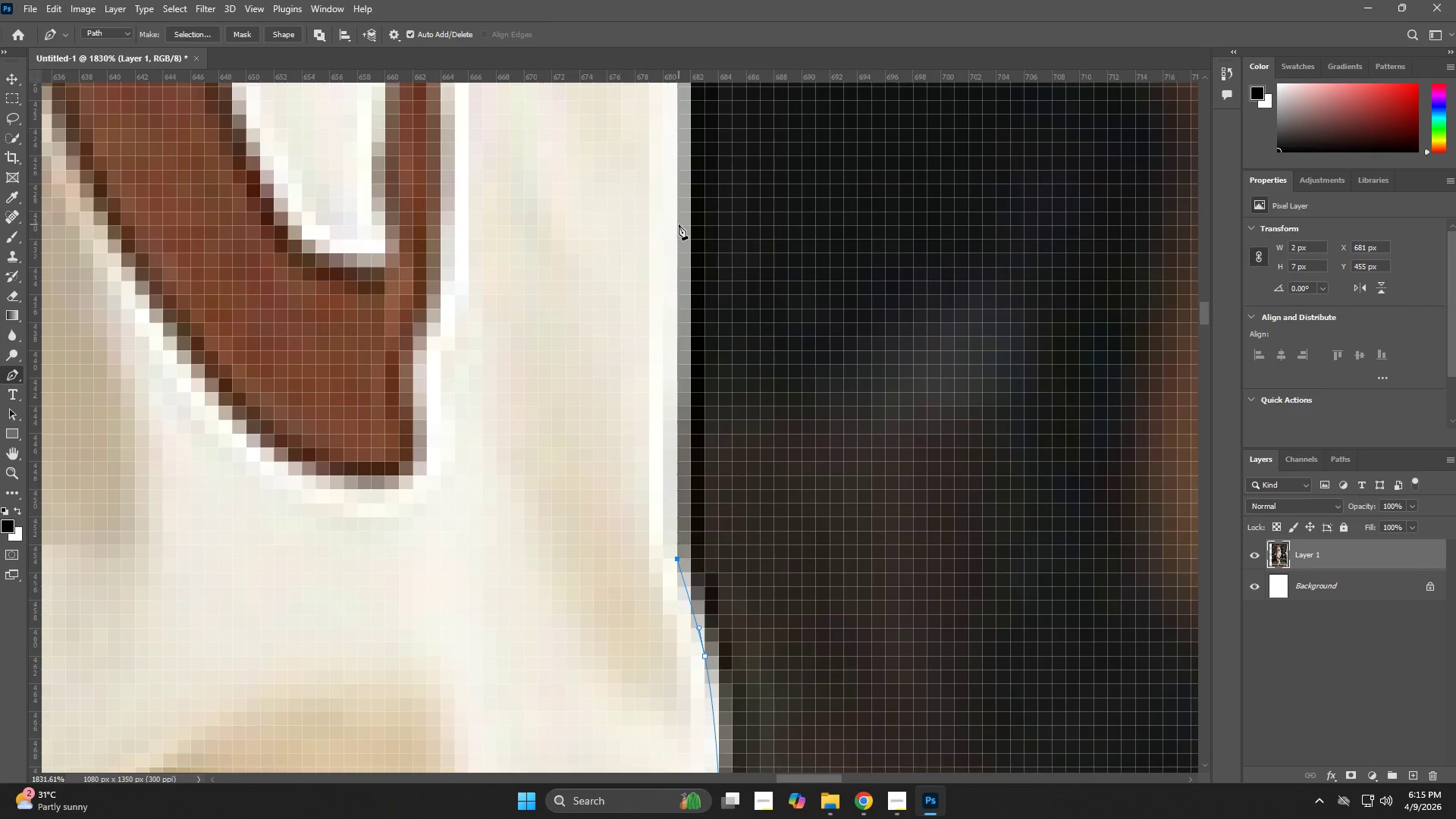 
hold_key(key=Space, duration=0.59)
 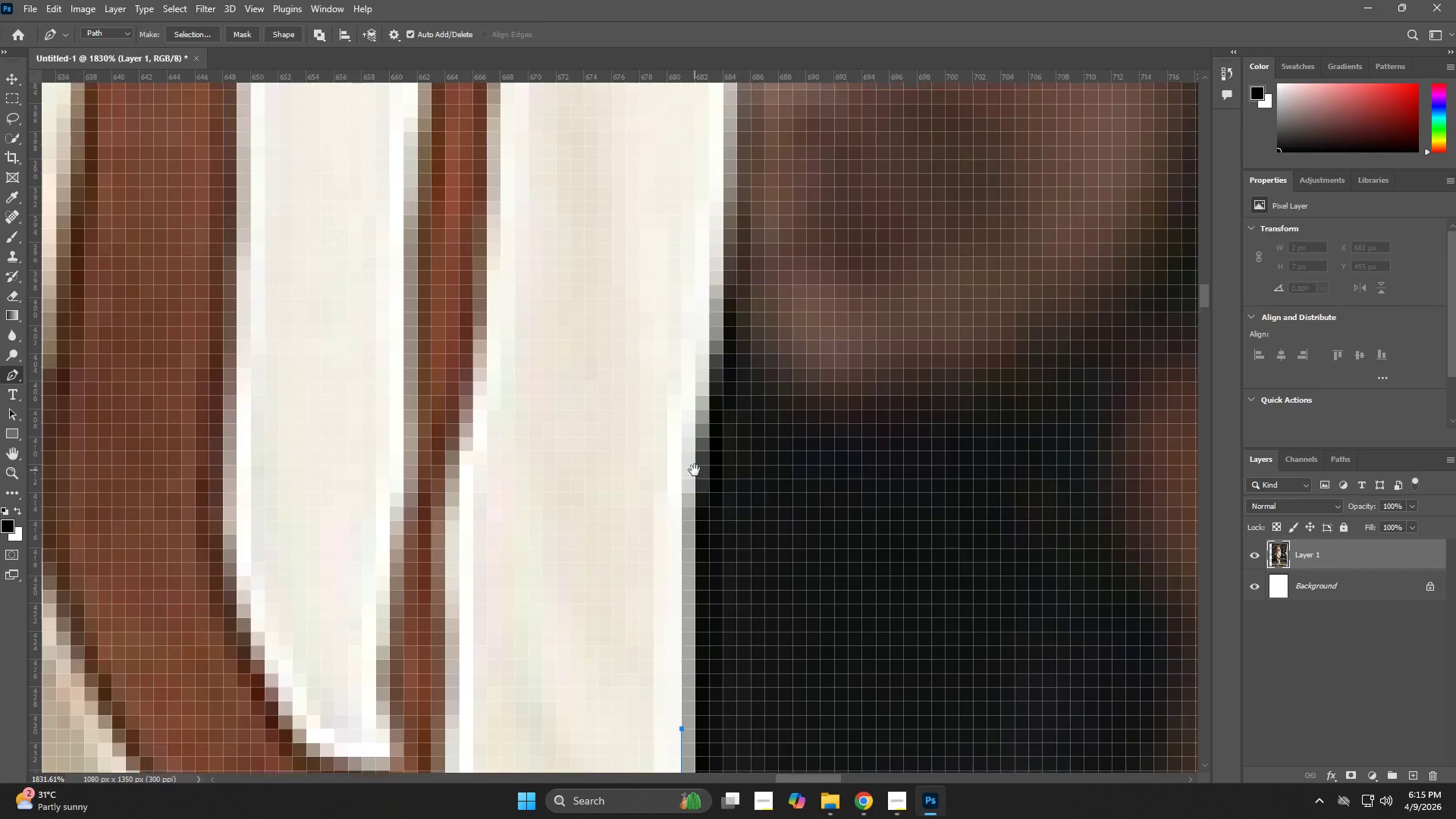 
left_click_drag(start_coordinate=[695, 244], to_coordinate=[697, 661])
 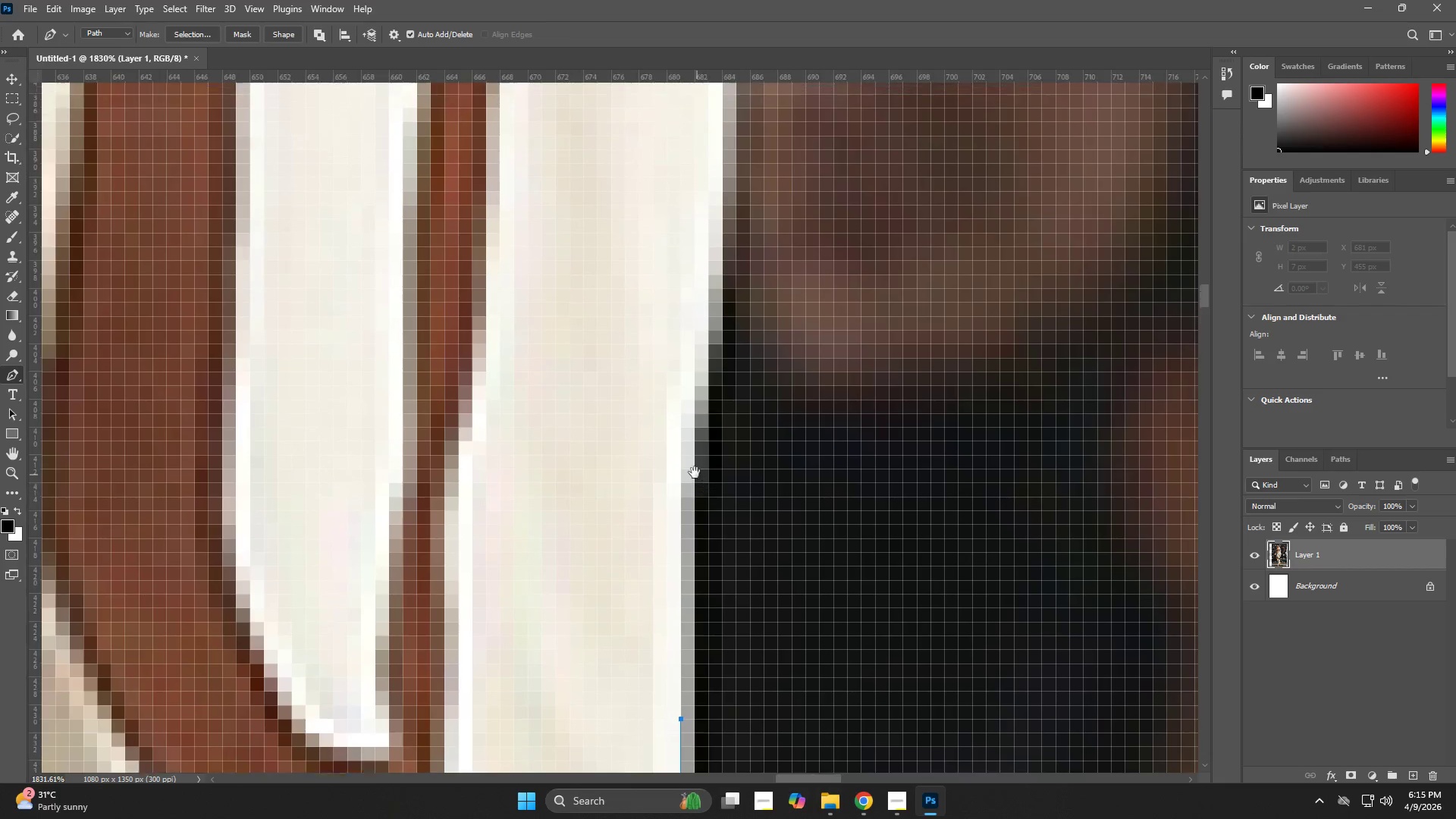 
left_click_drag(start_coordinate=[695, 470], to_coordinate=[697, 456])
 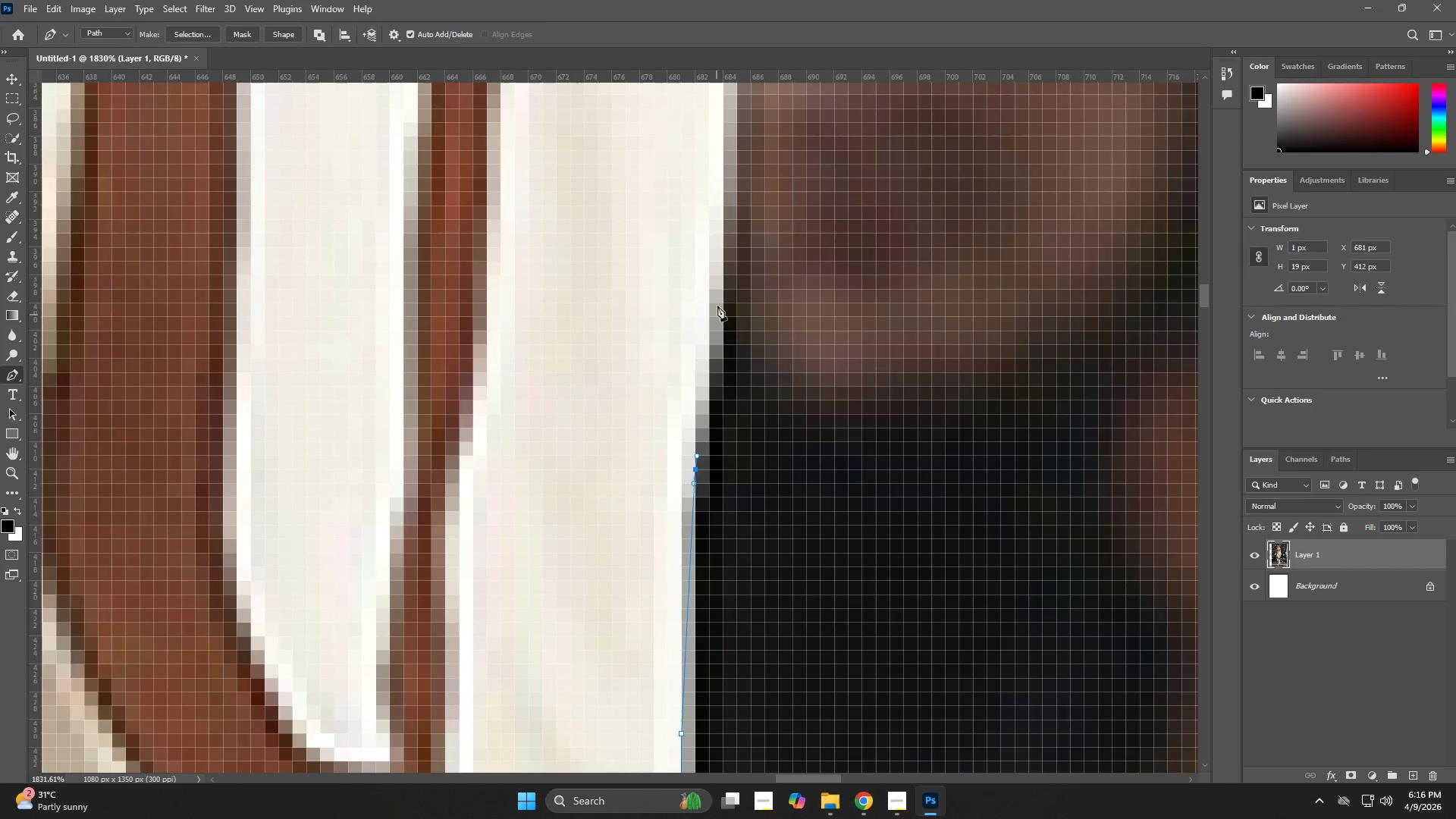 
left_click_drag(start_coordinate=[718, 273], to_coordinate=[722, 236])
 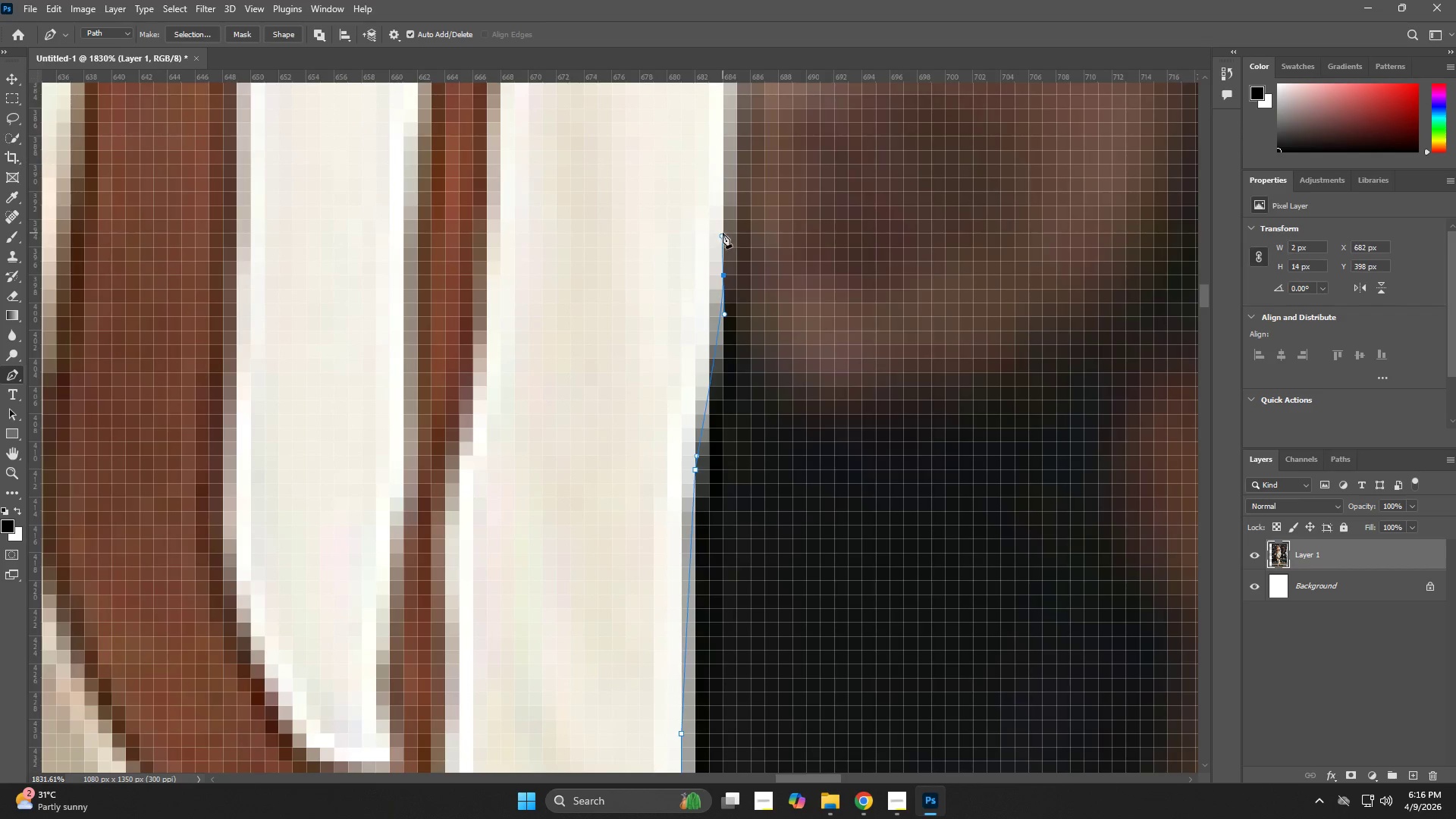 
hold_key(key=Space, duration=0.62)
 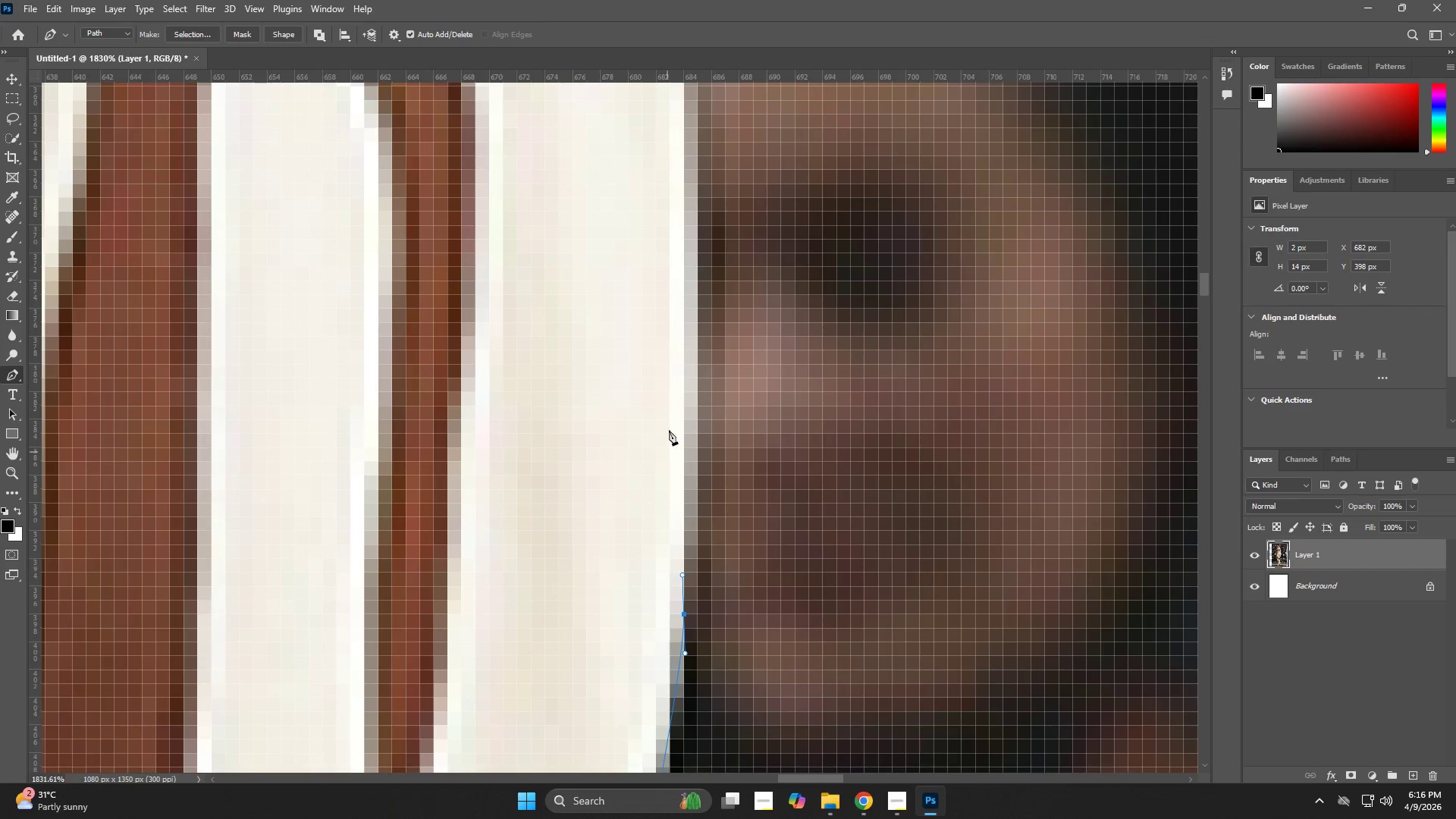 
left_click_drag(start_coordinate=[739, 257], to_coordinate=[700, 592])
 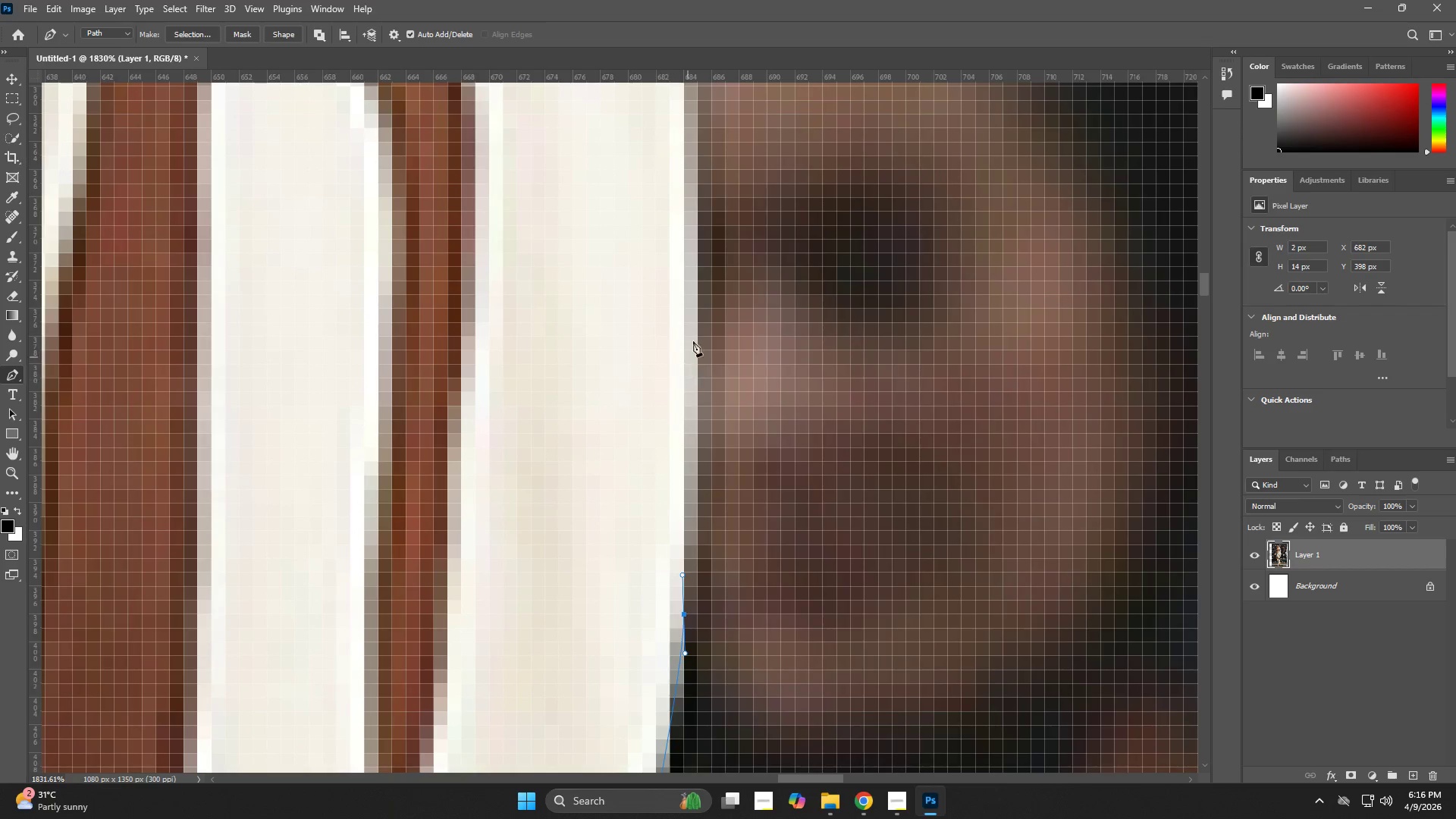 
left_click([692, 307])
 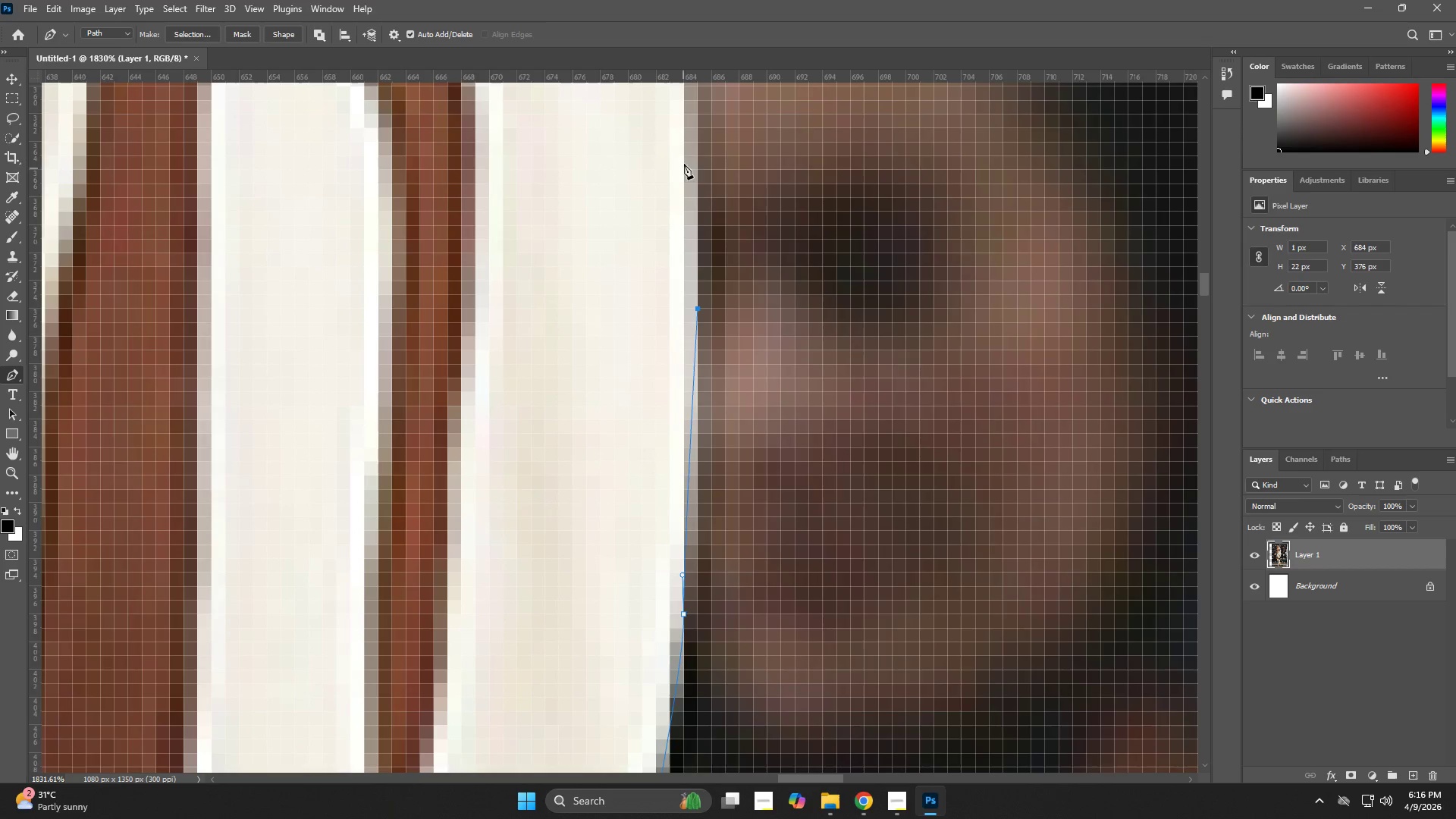 
left_click([688, 147])
 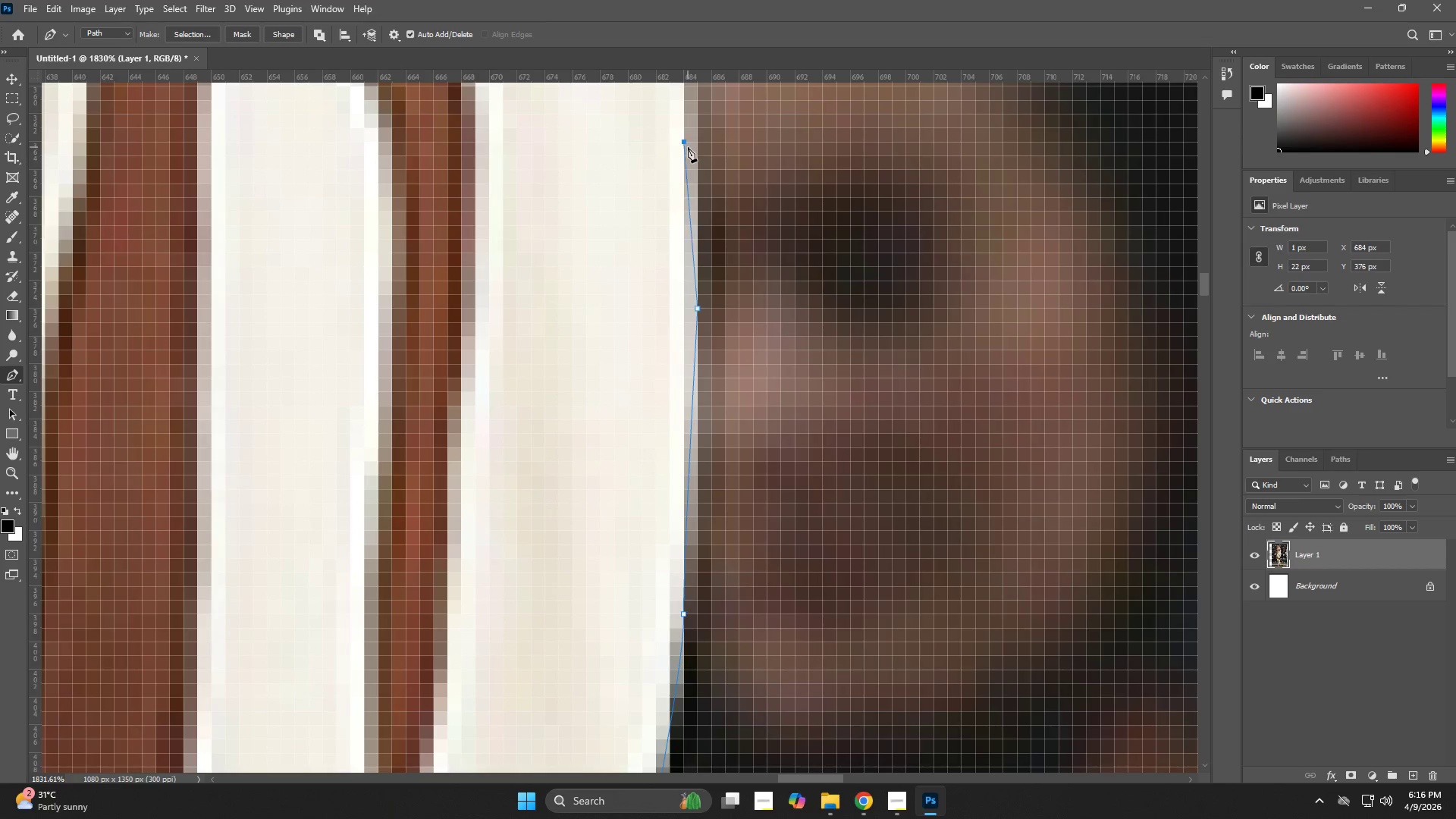 
hold_key(key=Space, duration=0.64)
 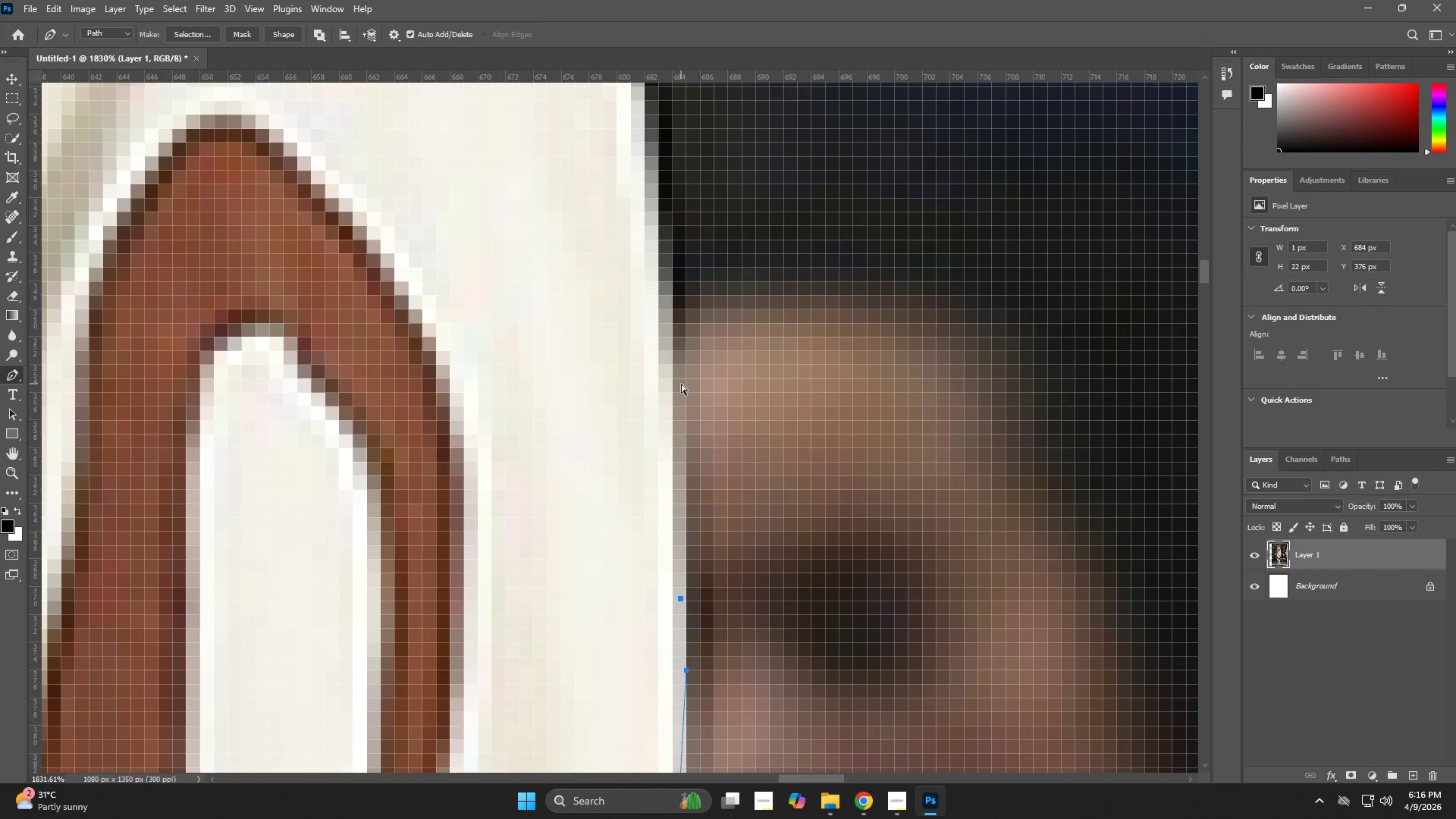 
left_click_drag(start_coordinate=[686, 256], to_coordinate=[675, 617])
 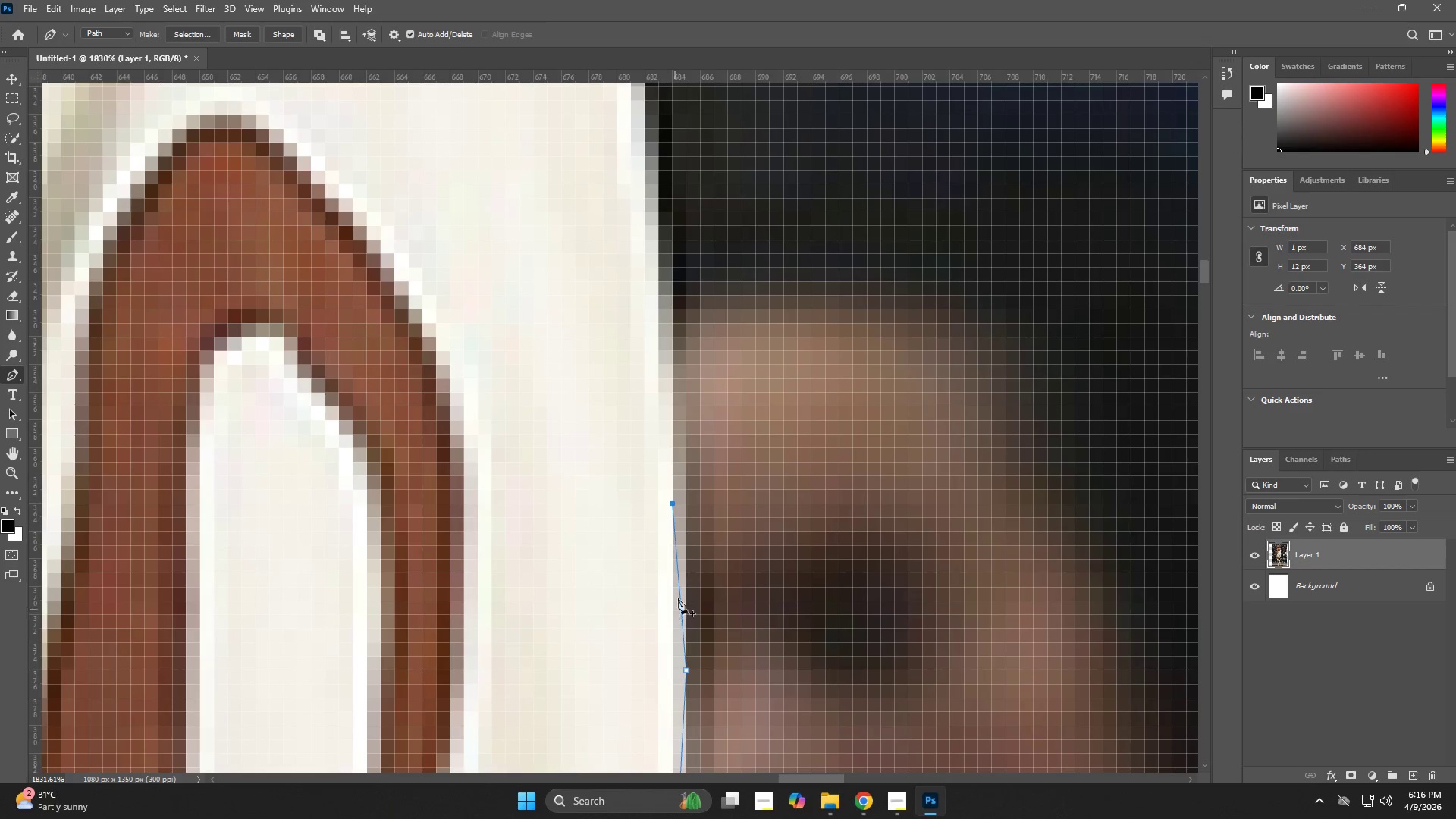 
key(Control+Z)
 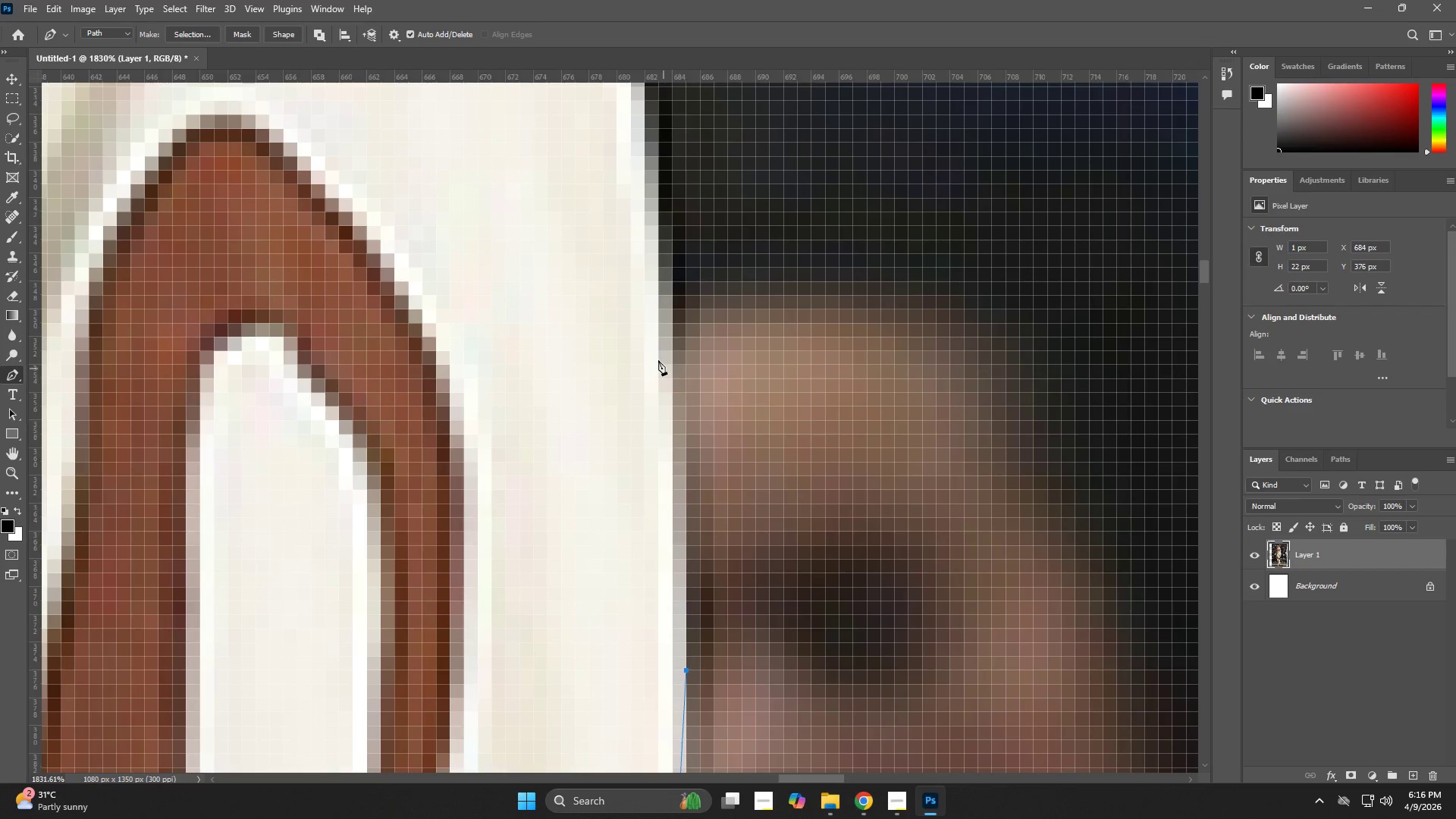 
left_click_drag(start_coordinate=[655, 341], to_coordinate=[648, 300])
 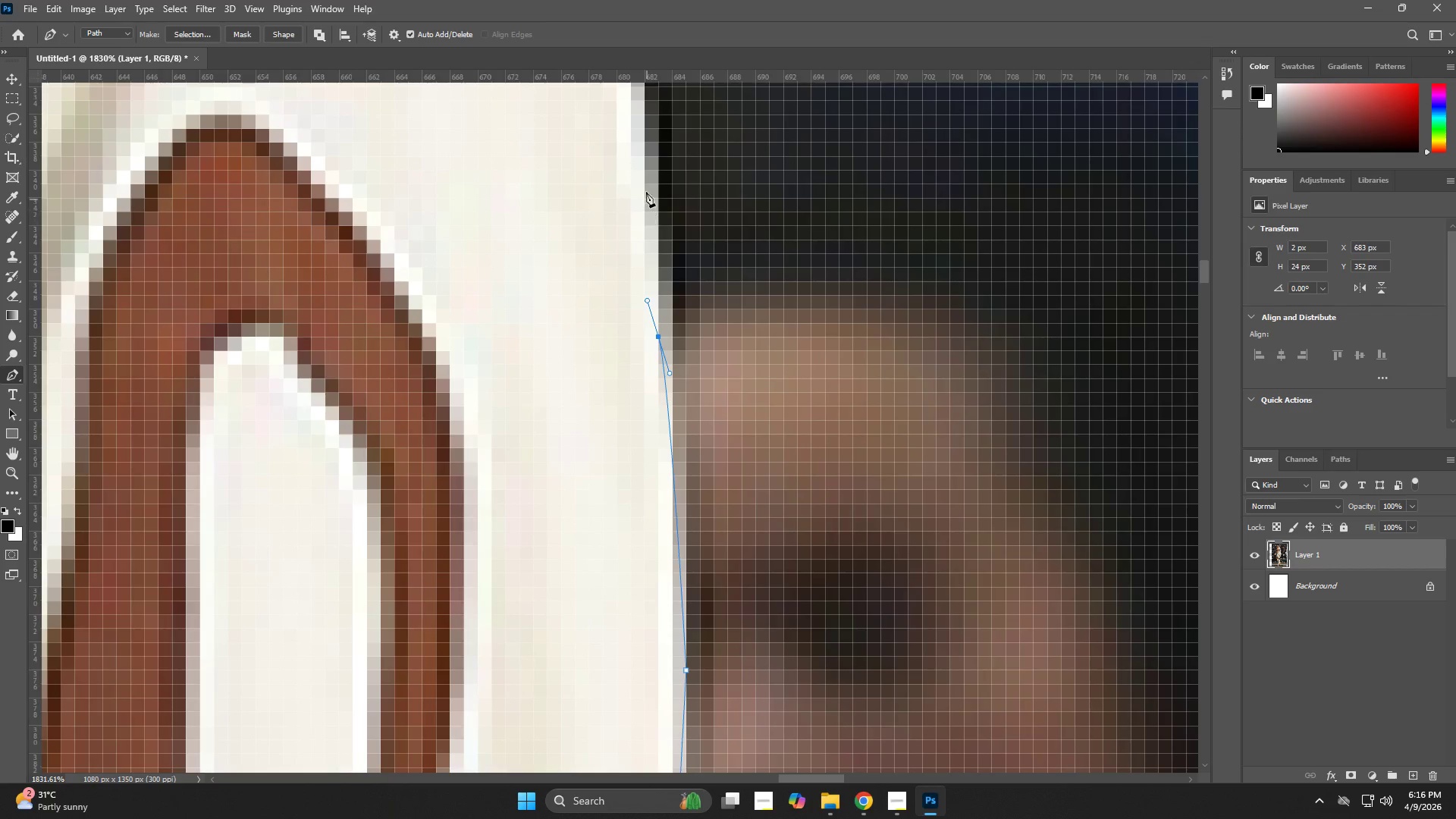 
hold_key(key=Space, duration=0.69)
 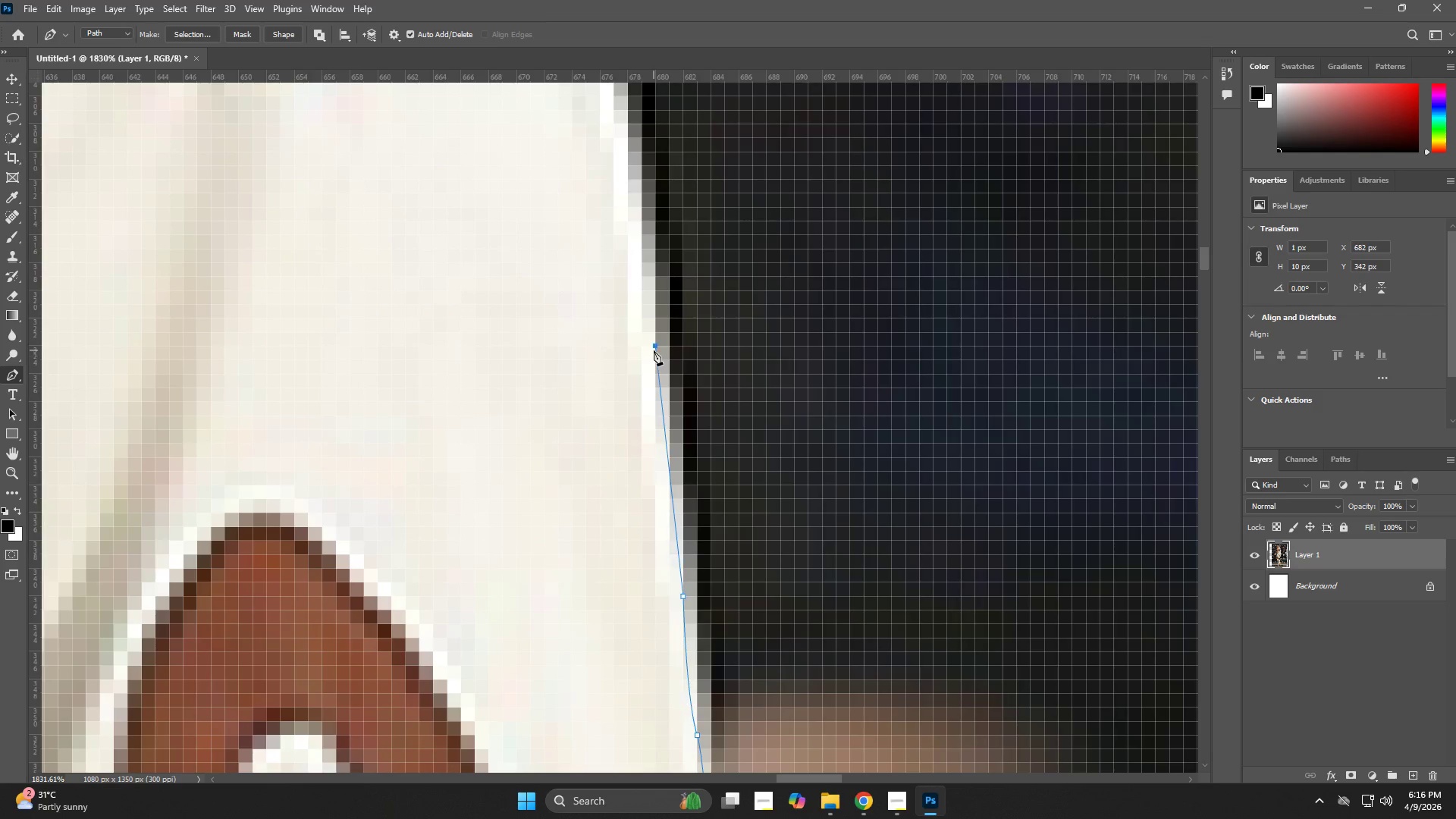 
left_click_drag(start_coordinate=[645, 185], to_coordinate=[683, 583])
 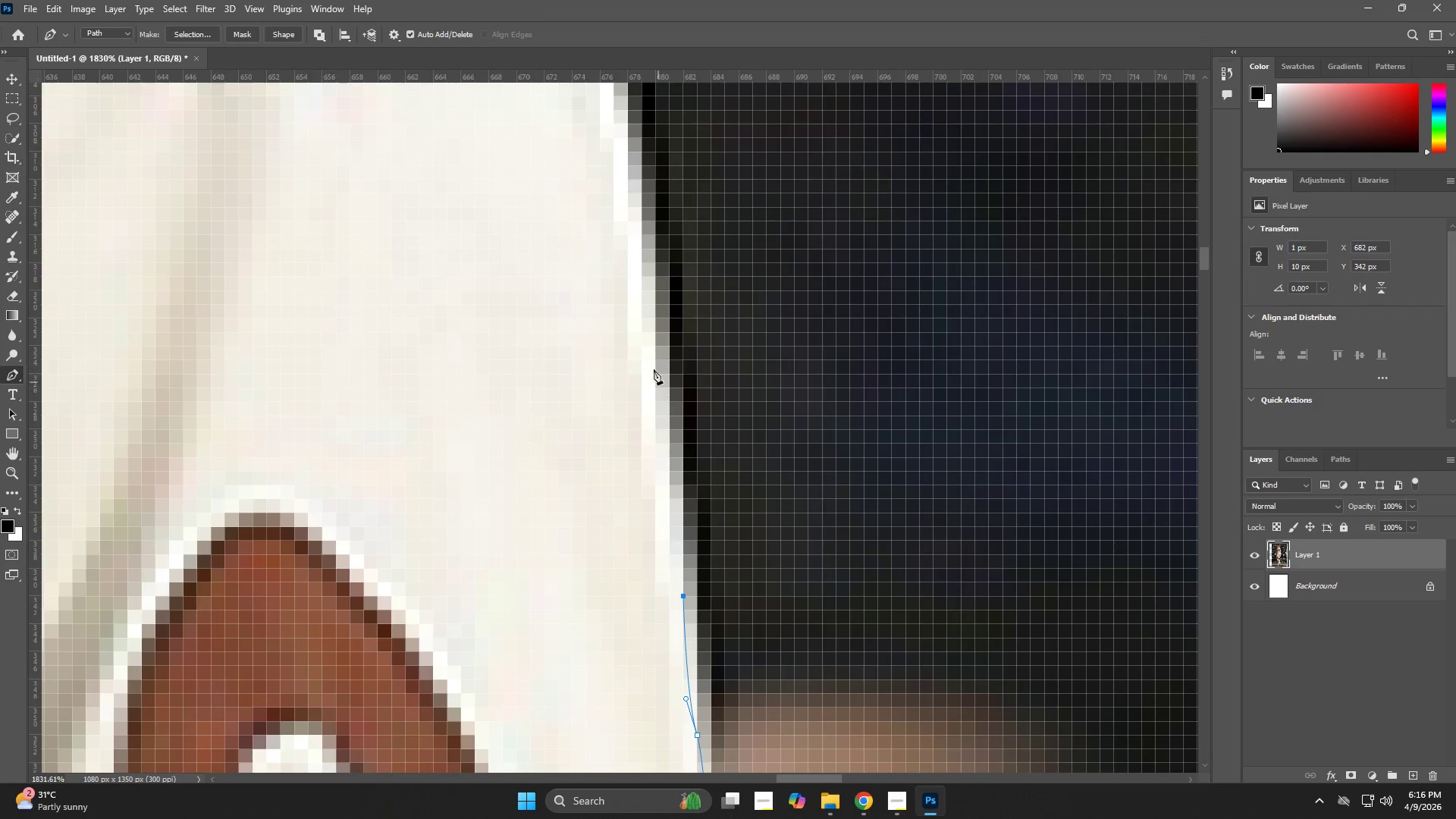 
left_click([654, 350])
 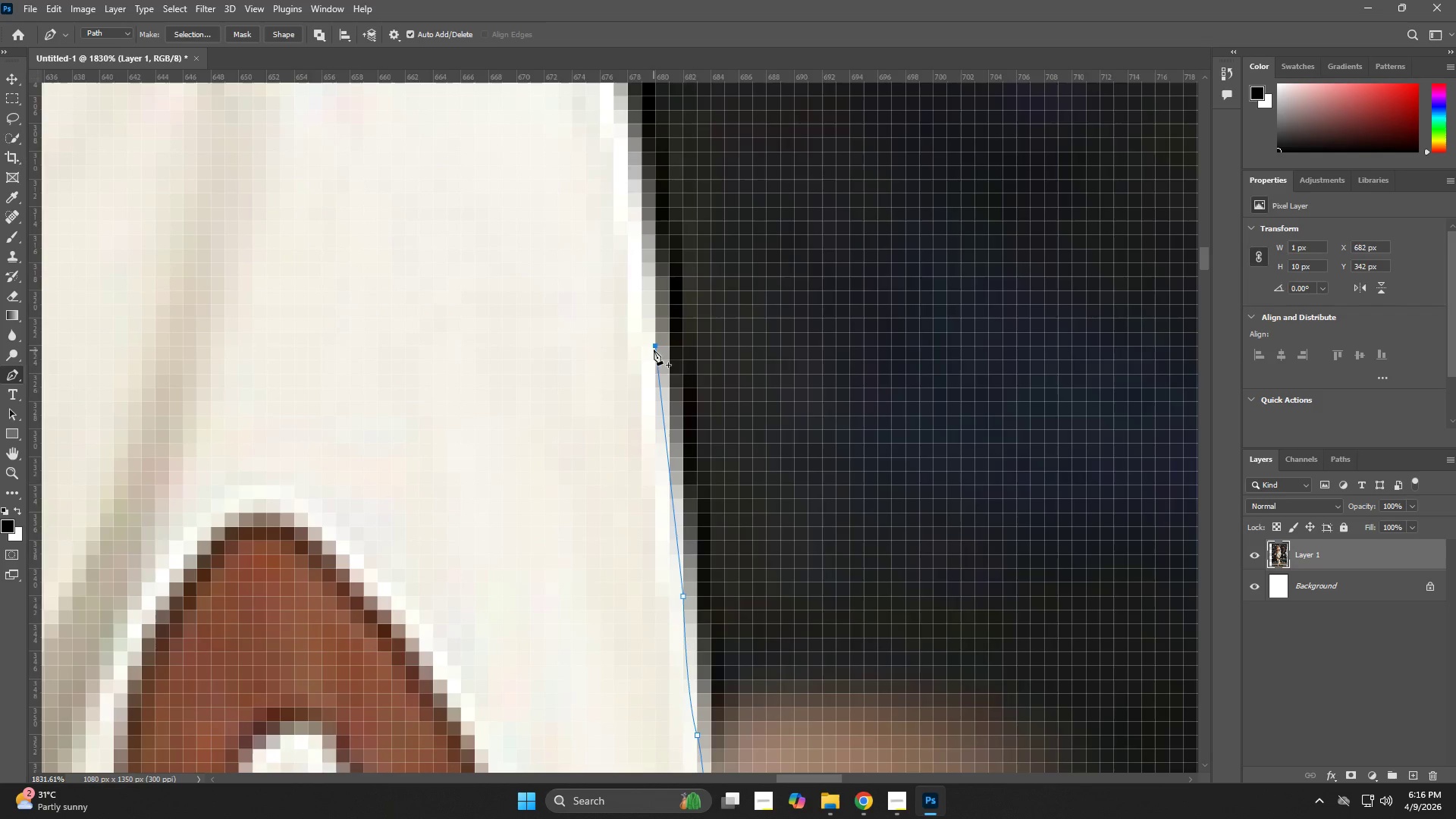 
hold_key(key=Space, duration=0.81)
 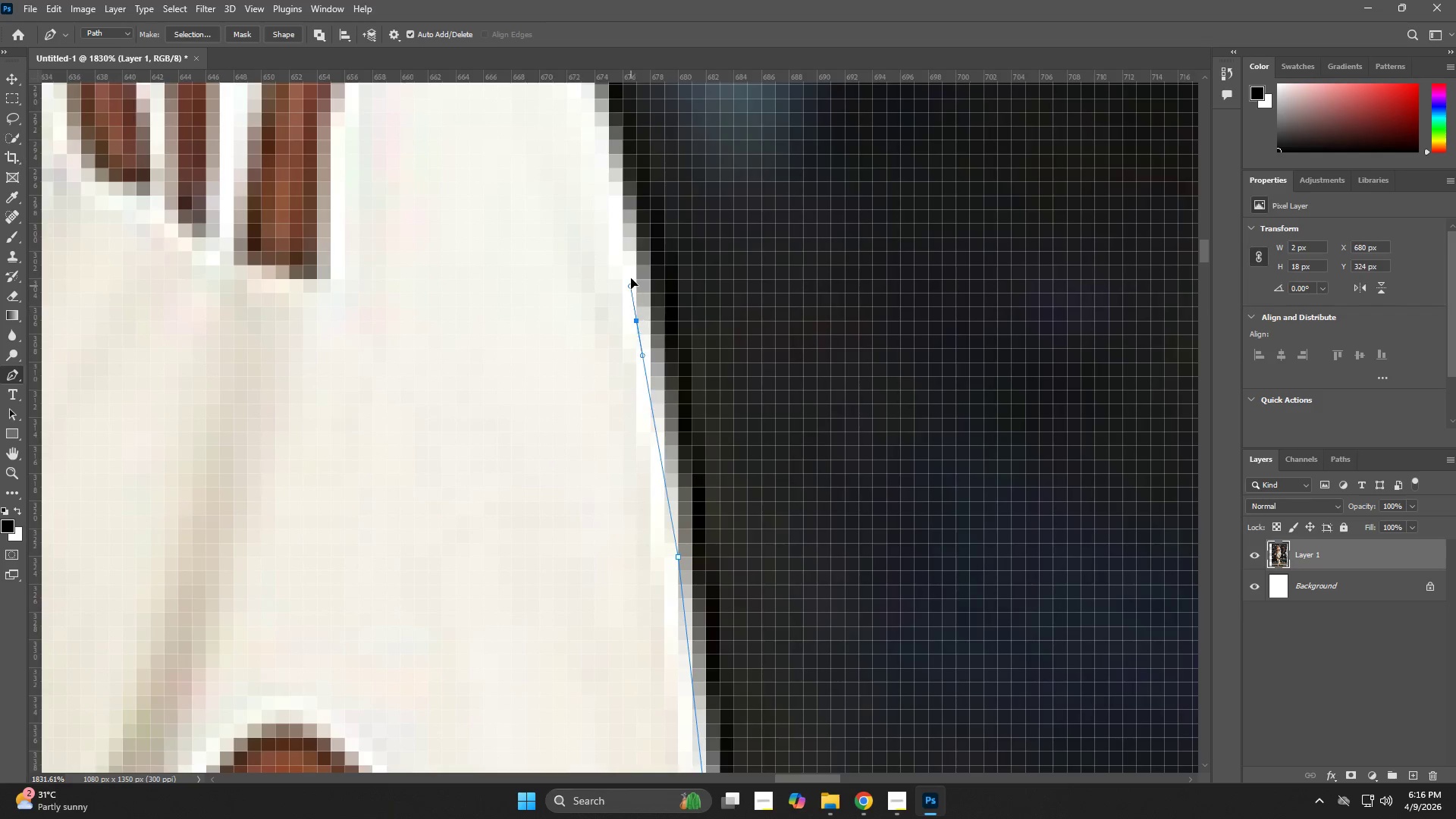 
left_click_drag(start_coordinate=[665, 163], to_coordinate=[688, 374])
 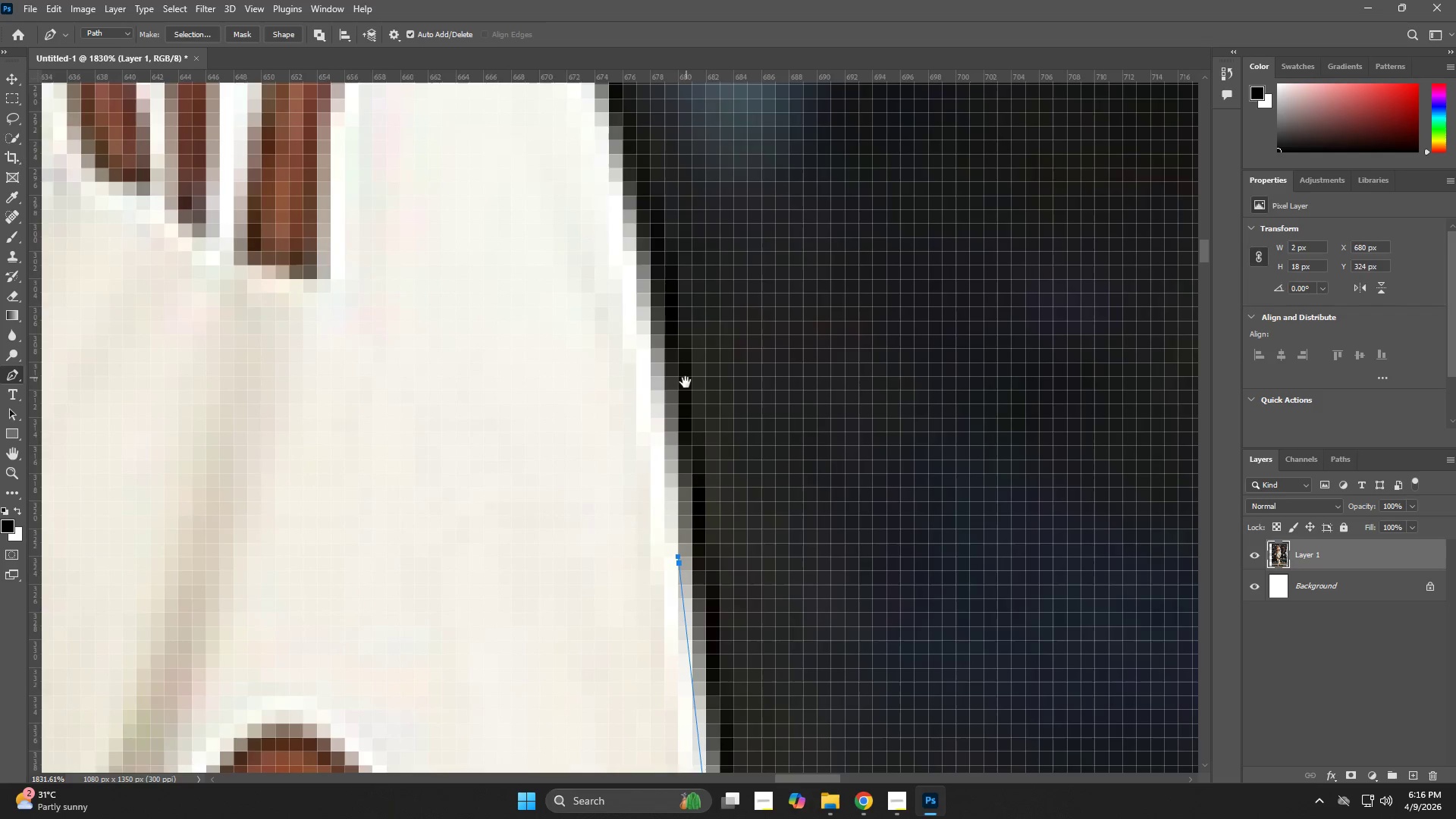 
hold_key(key=Space, duration=1.92)
 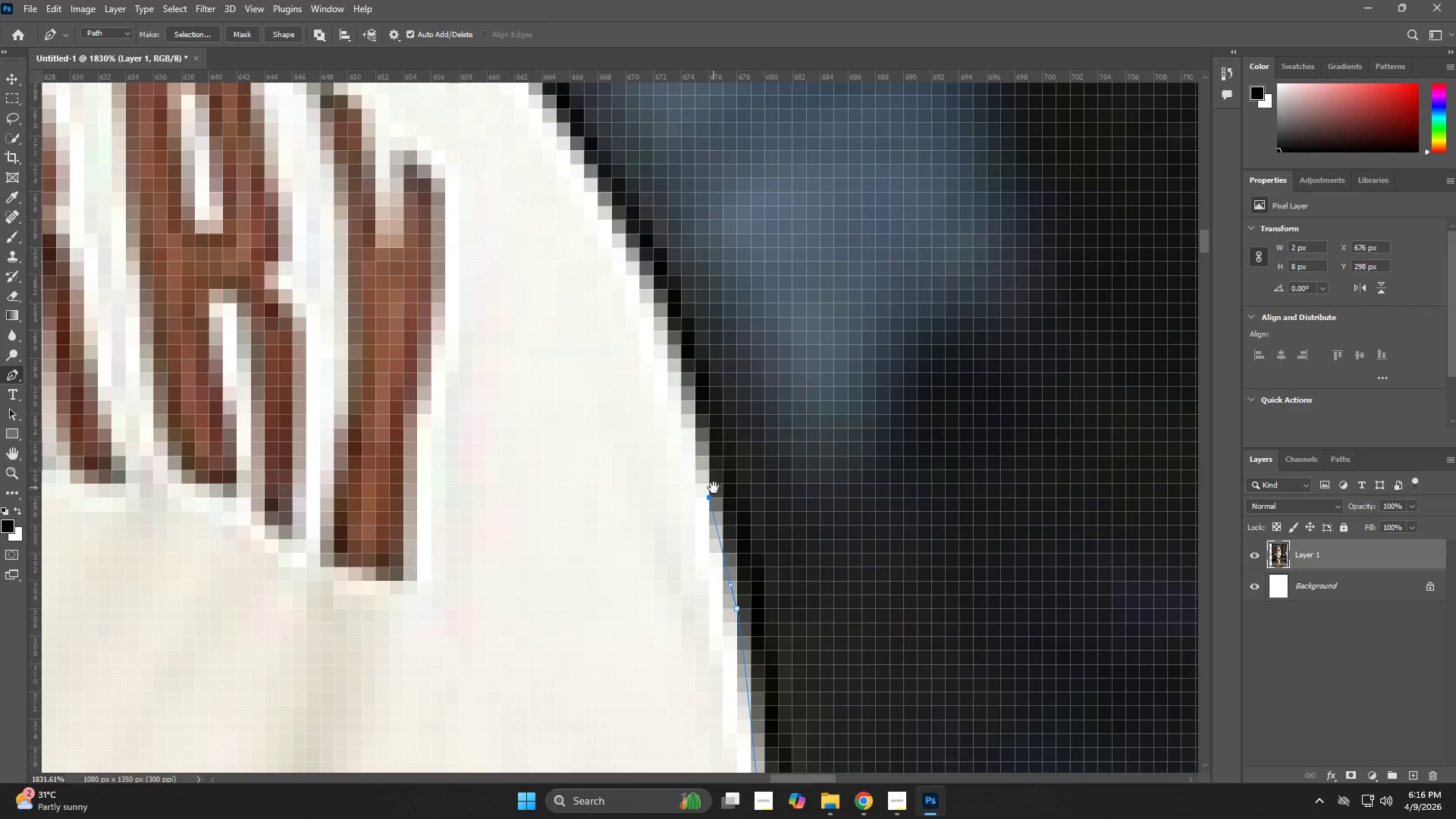 
left_click_drag(start_coordinate=[636, 314], to_coordinate=[630, 277])
 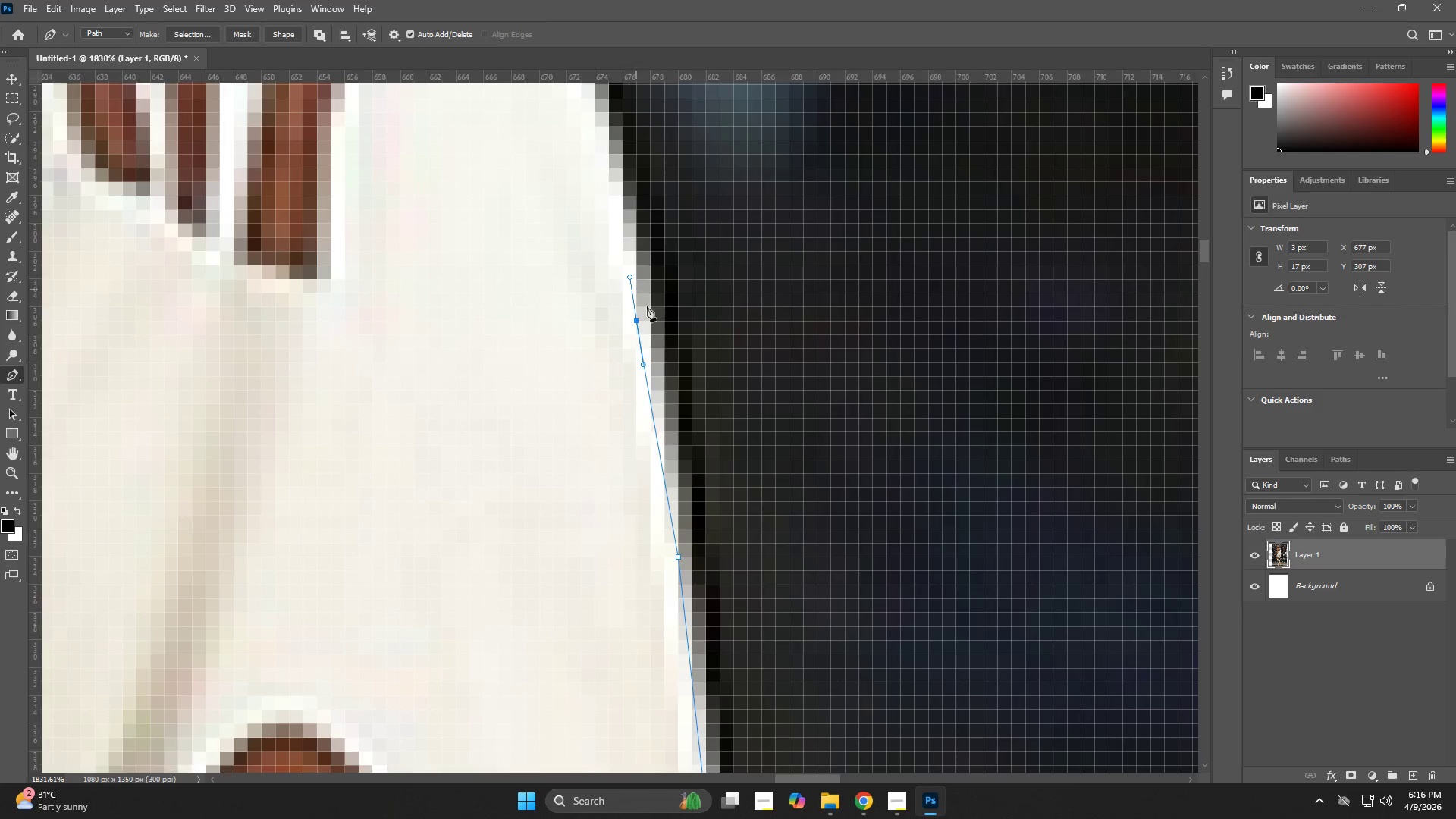 
key(Control+ControlLeft)
 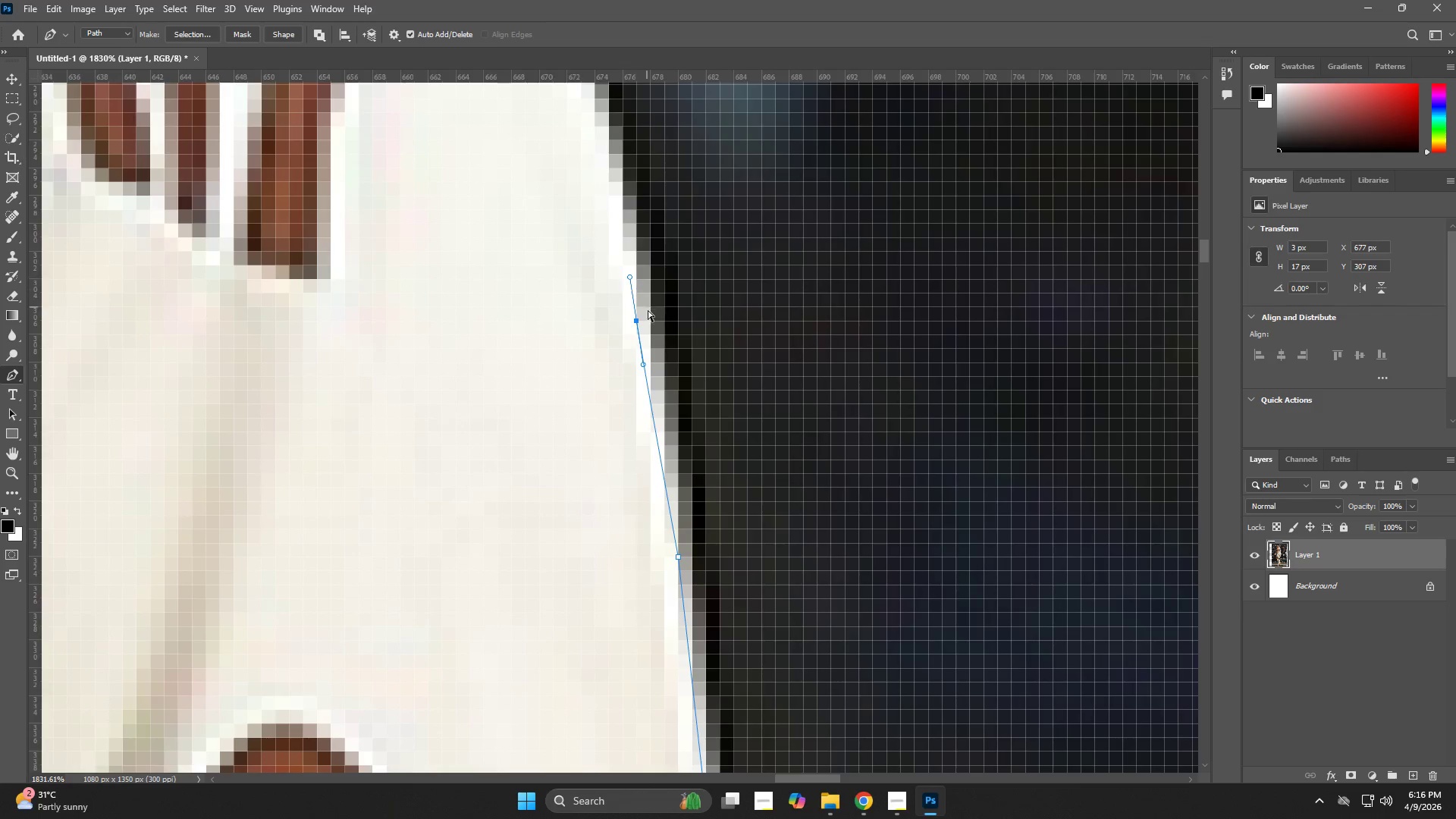 
key(Control+Z)
 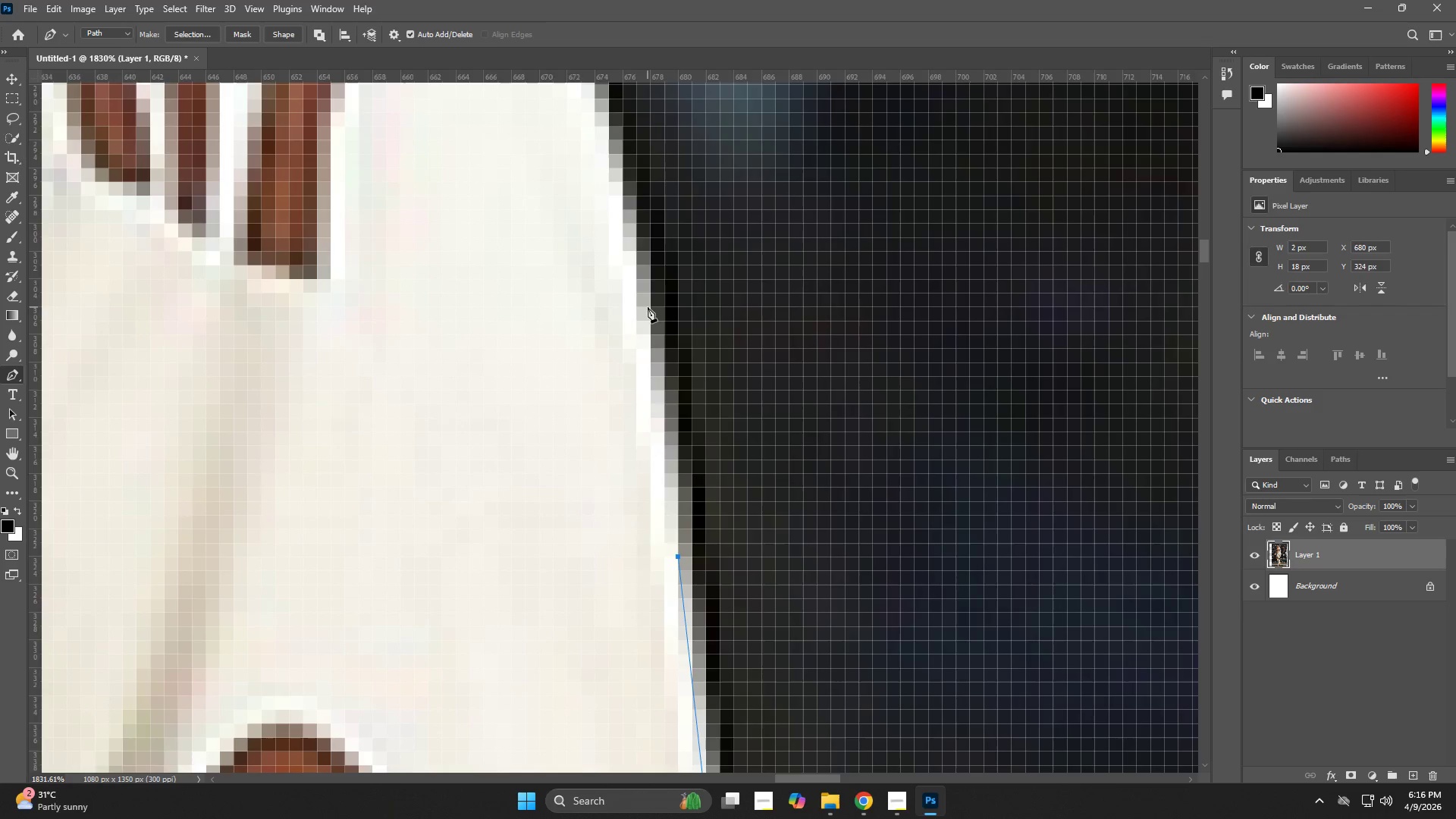 
left_click_drag(start_coordinate=[648, 307], to_coordinate=[645, 283])
 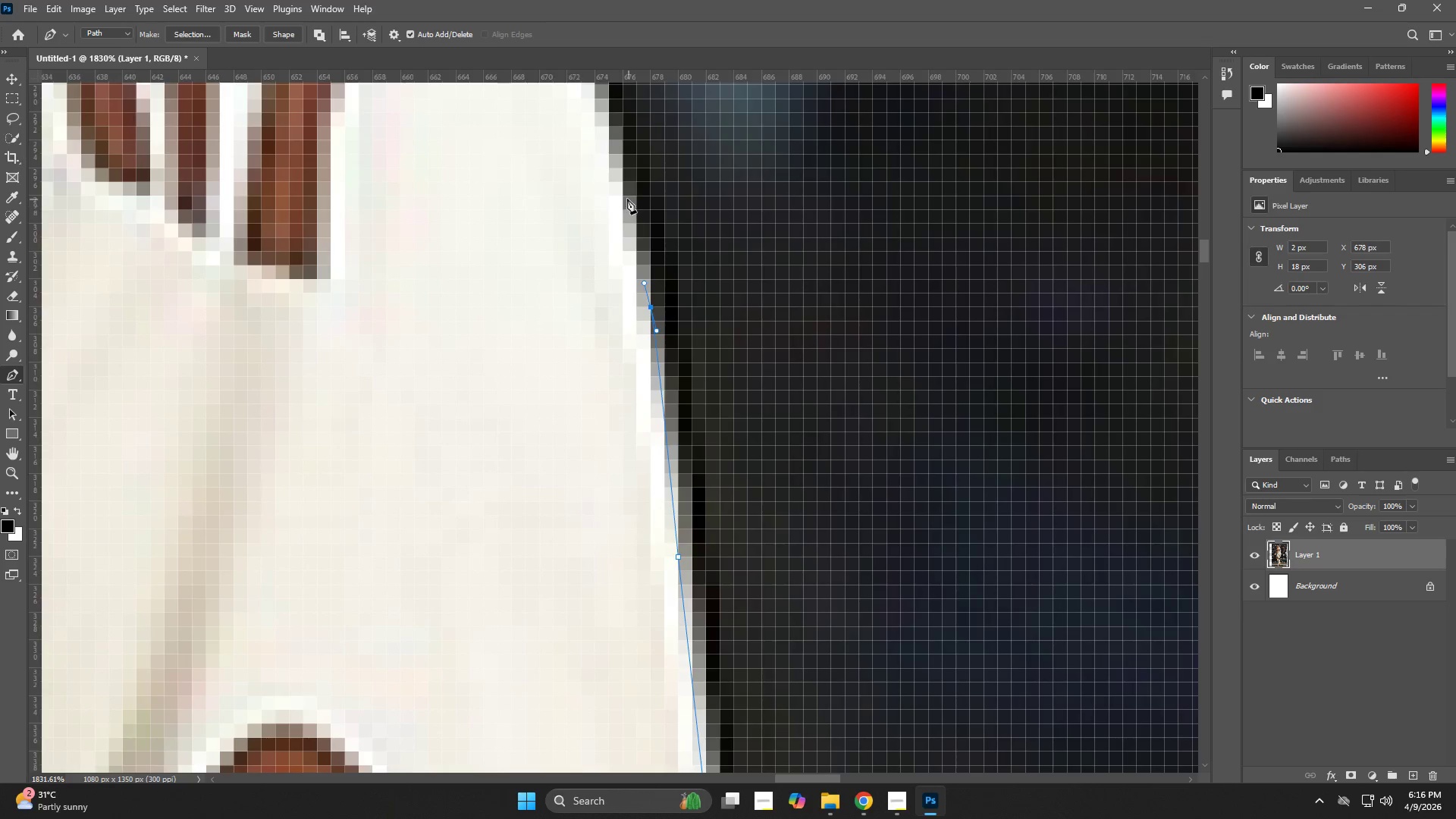 
hold_key(key=Space, duration=0.62)
 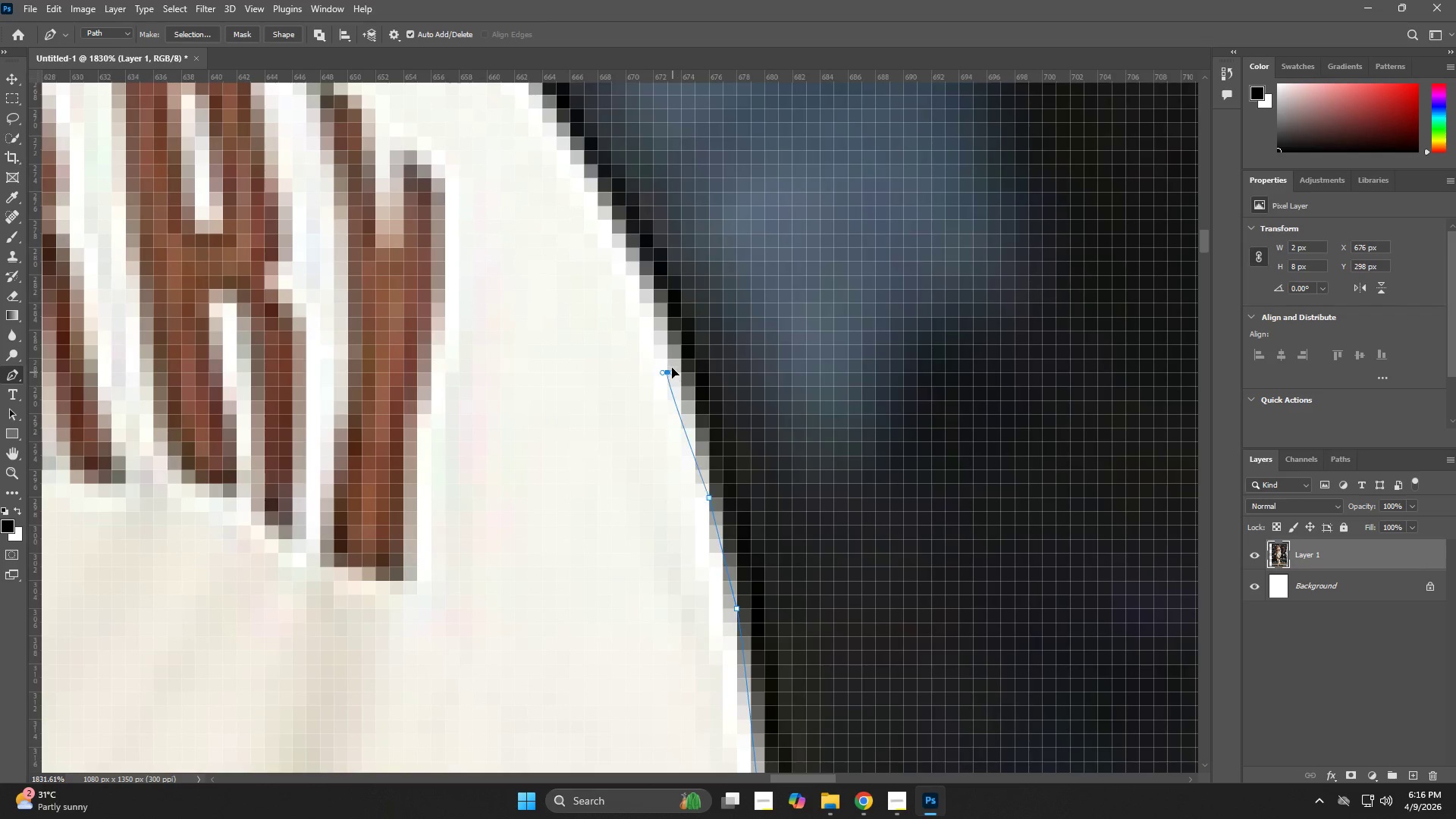 
left_click_drag(start_coordinate=[627, 186], to_coordinate=[714, 488])
 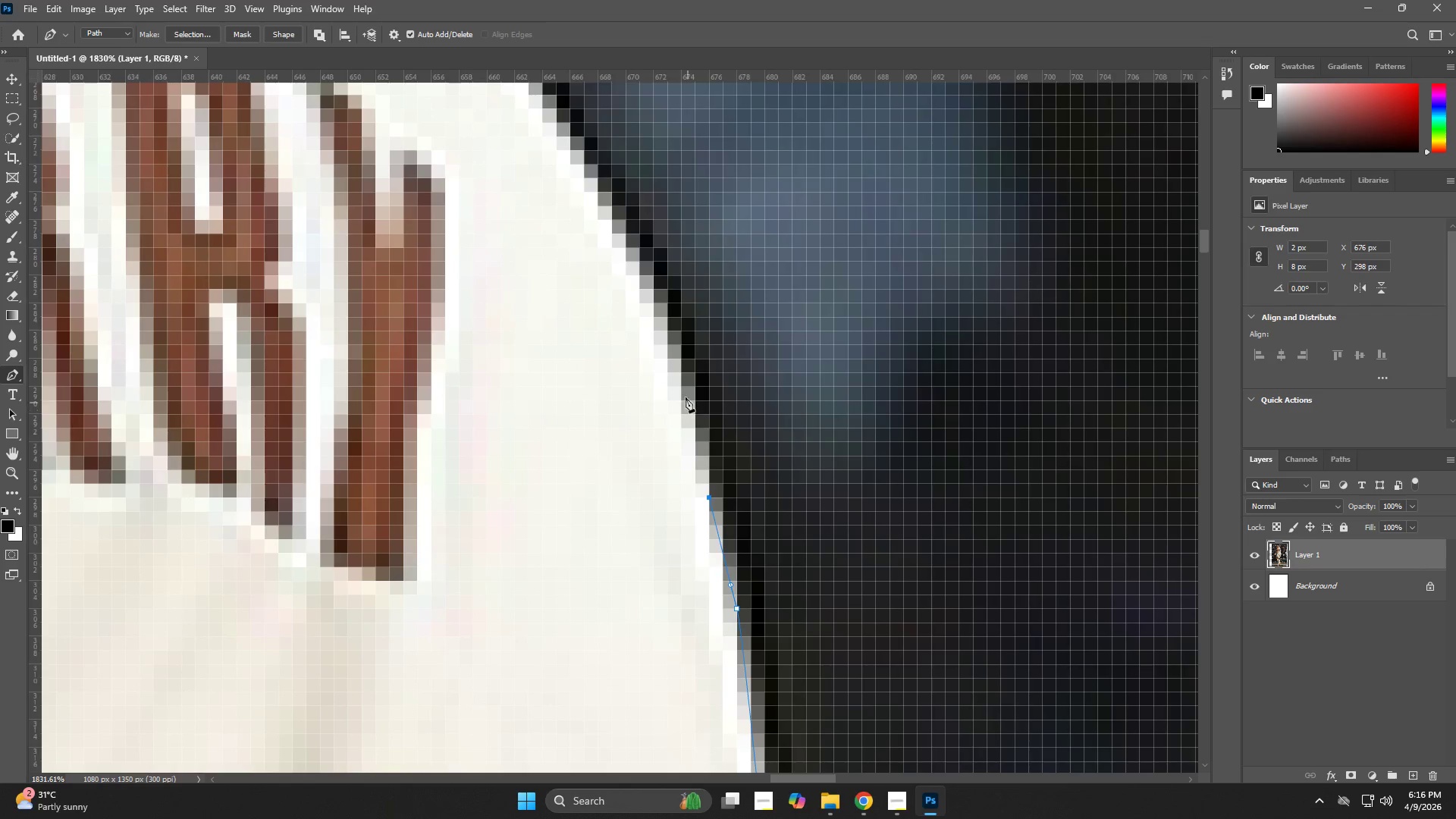 
left_click_drag(start_coordinate=[674, 378], to_coordinate=[664, 337])
 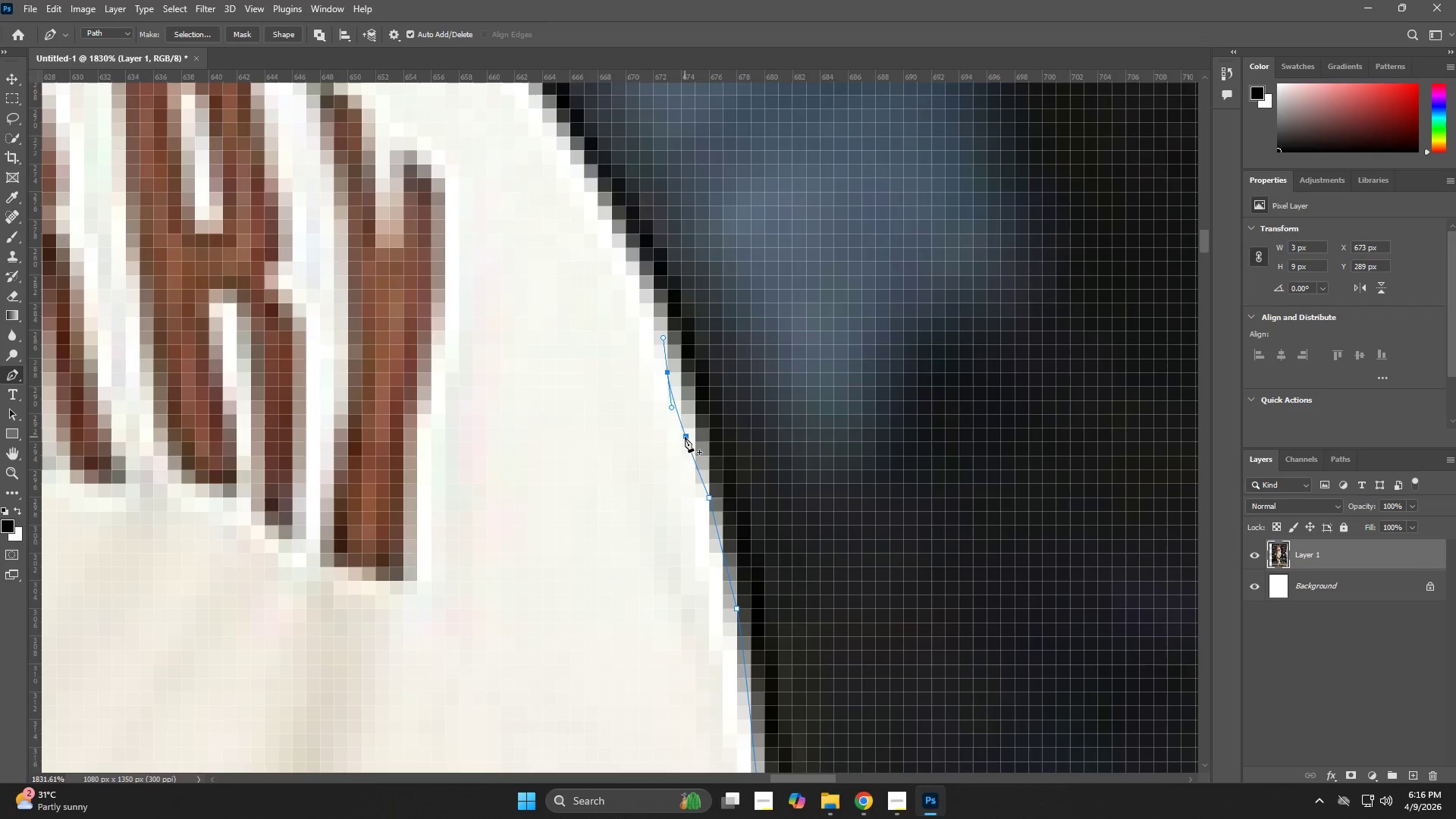 
key(Control+Z)
 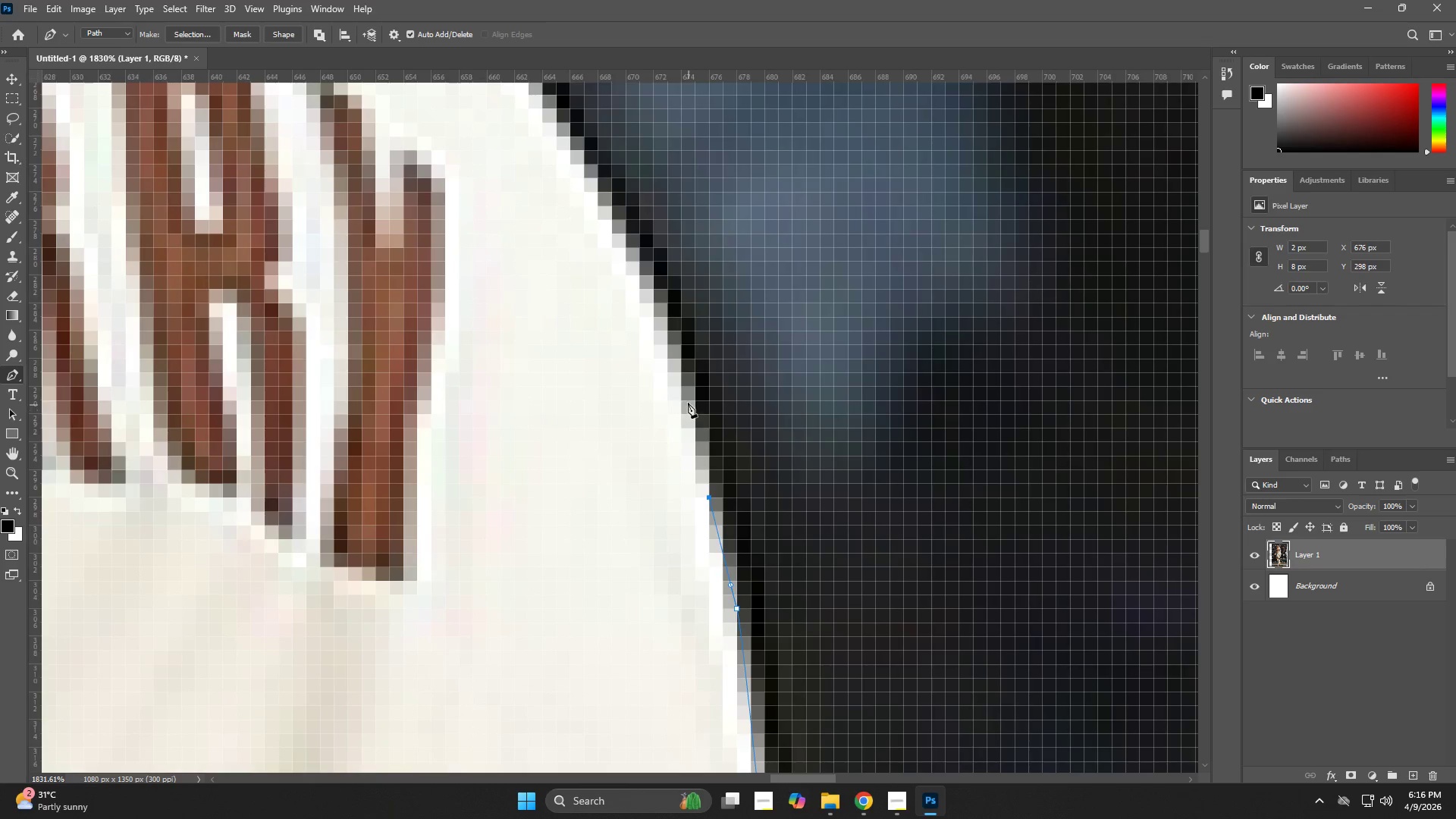 
left_click_drag(start_coordinate=[683, 400], to_coordinate=[682, 388])
 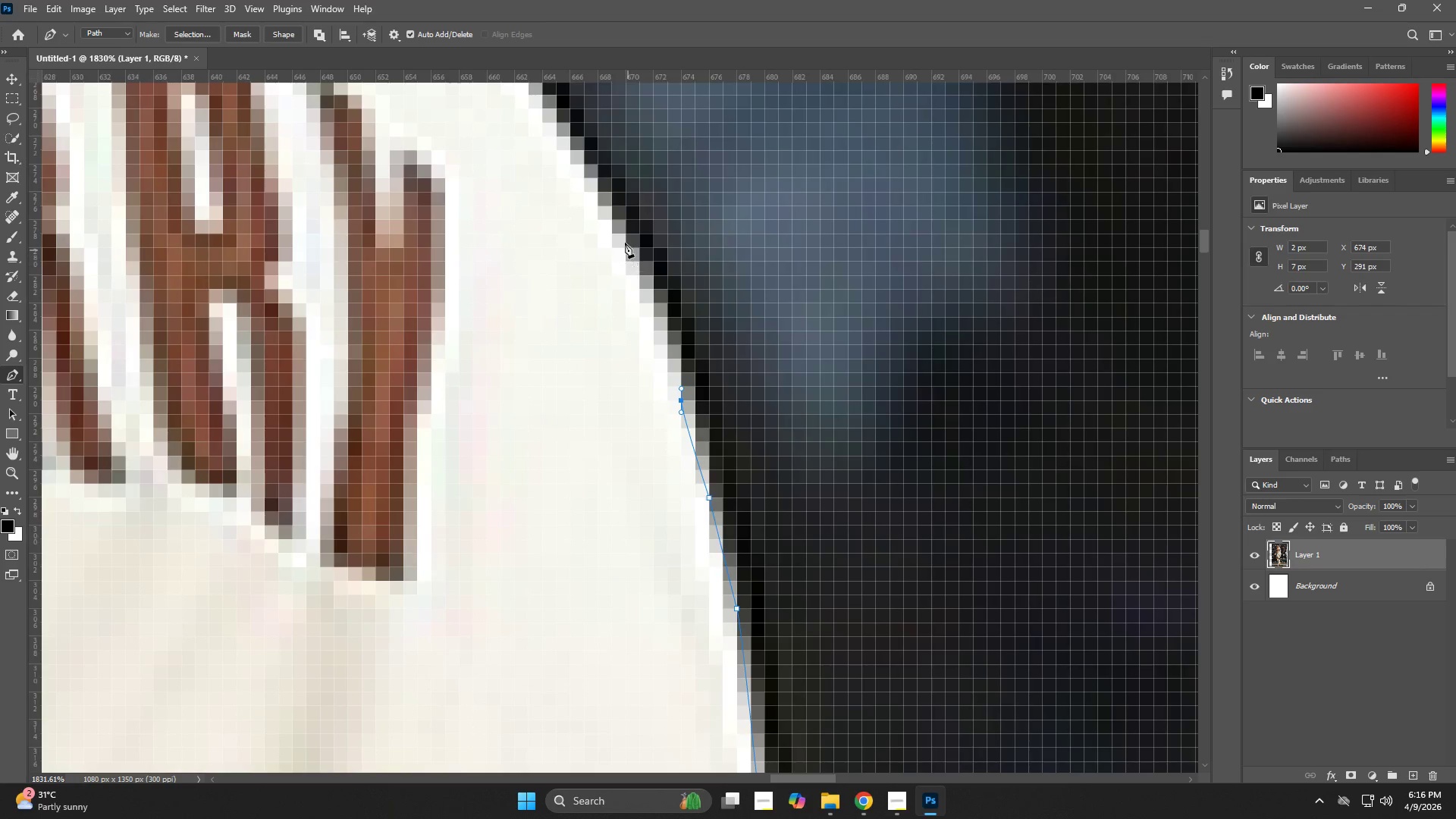 
left_click_drag(start_coordinate=[622, 235], to_coordinate=[601, 193])
 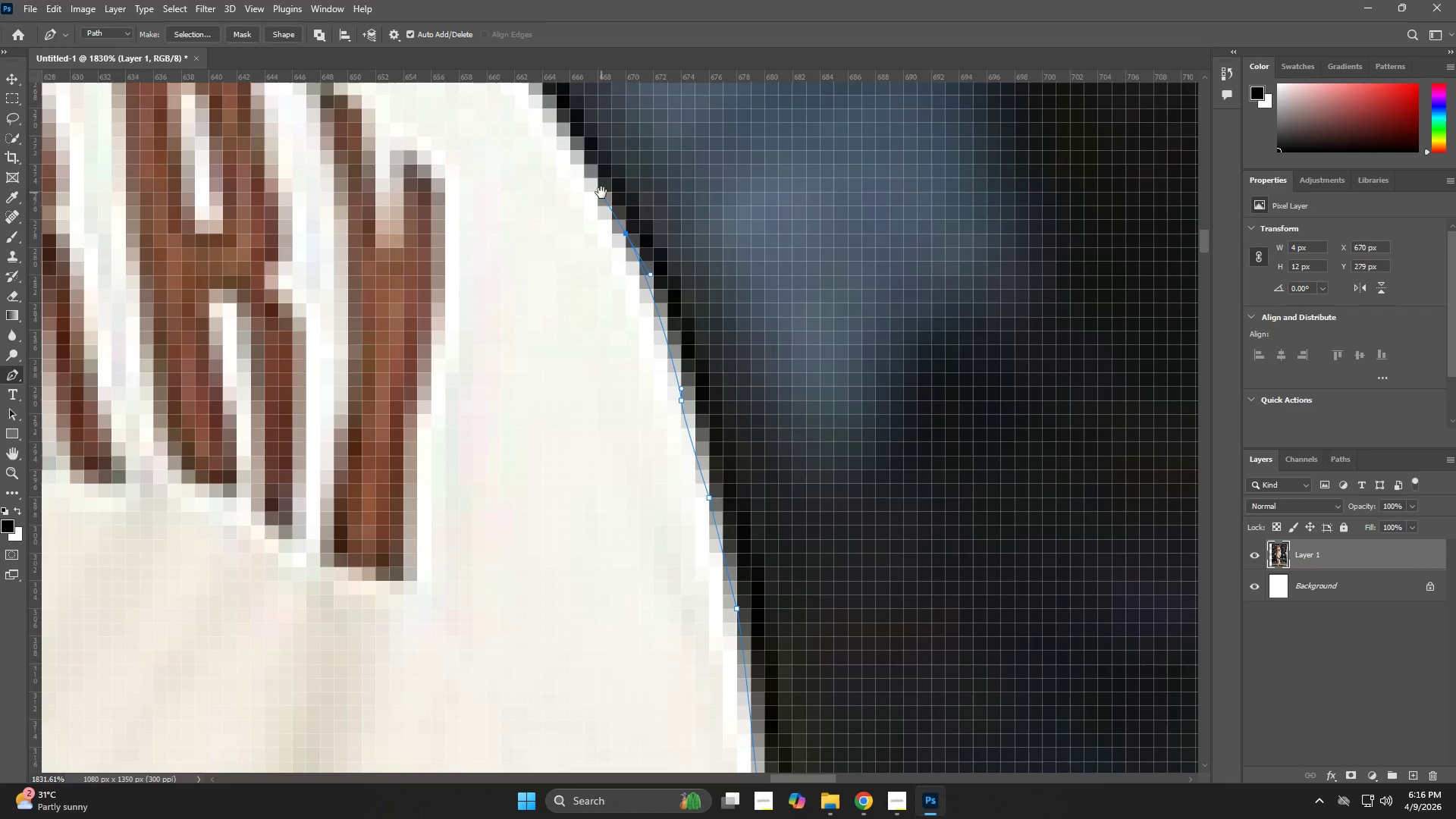 
hold_key(key=Space, duration=0.7)
 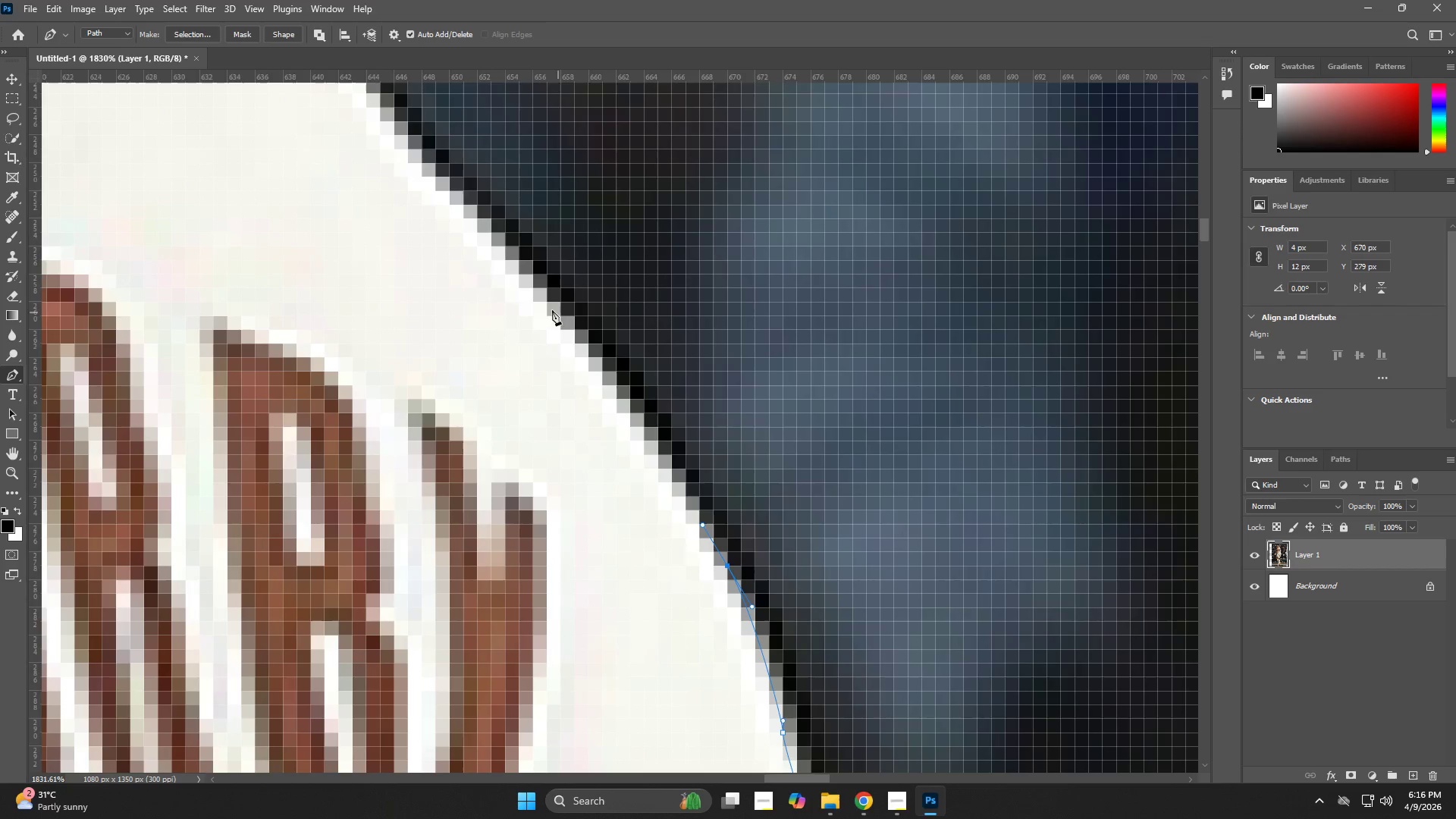 
left_click_drag(start_coordinate=[601, 193], to_coordinate=[703, 525])
 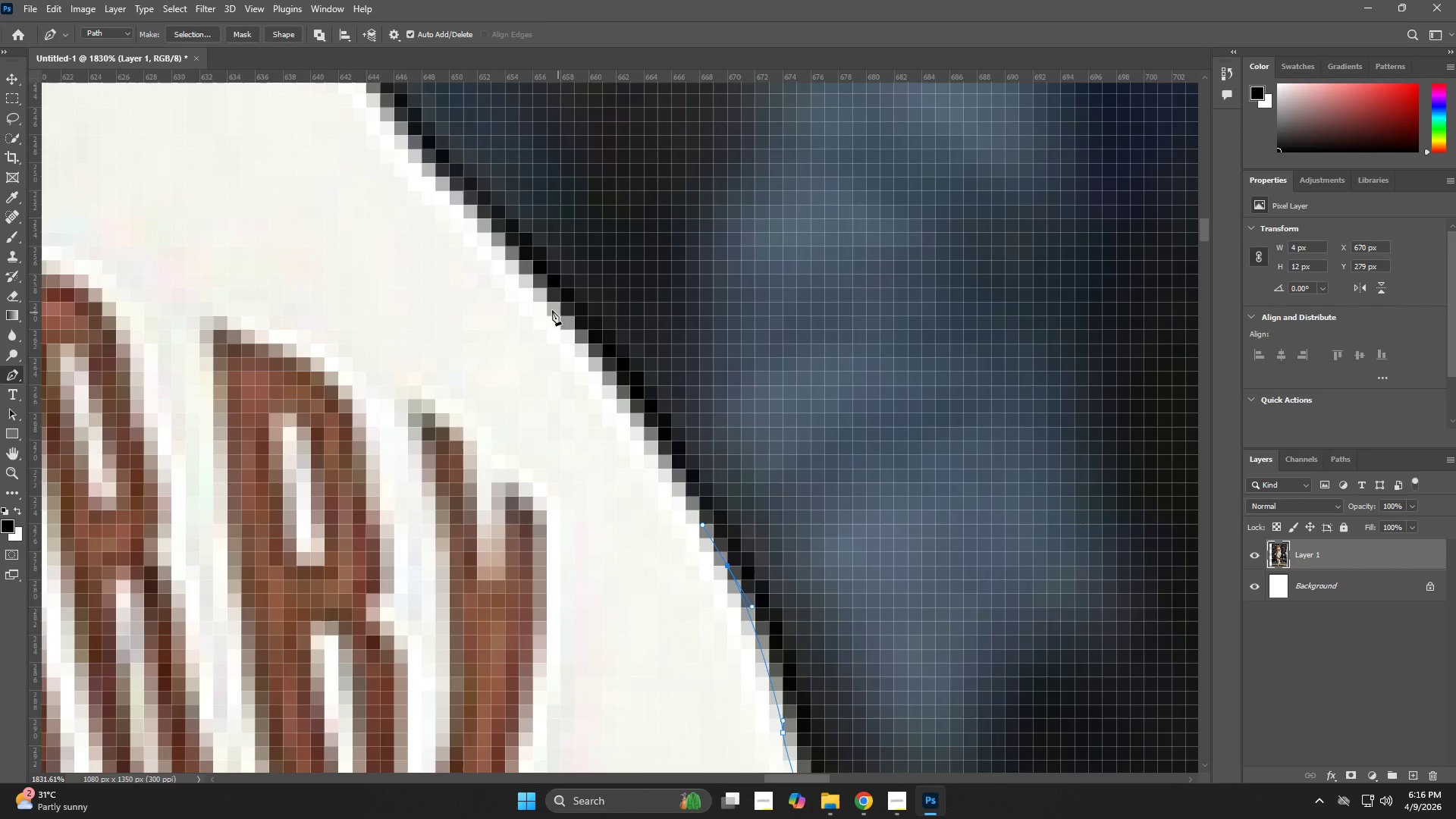 
left_click_drag(start_coordinate=[539, 306], to_coordinate=[538, 300])
 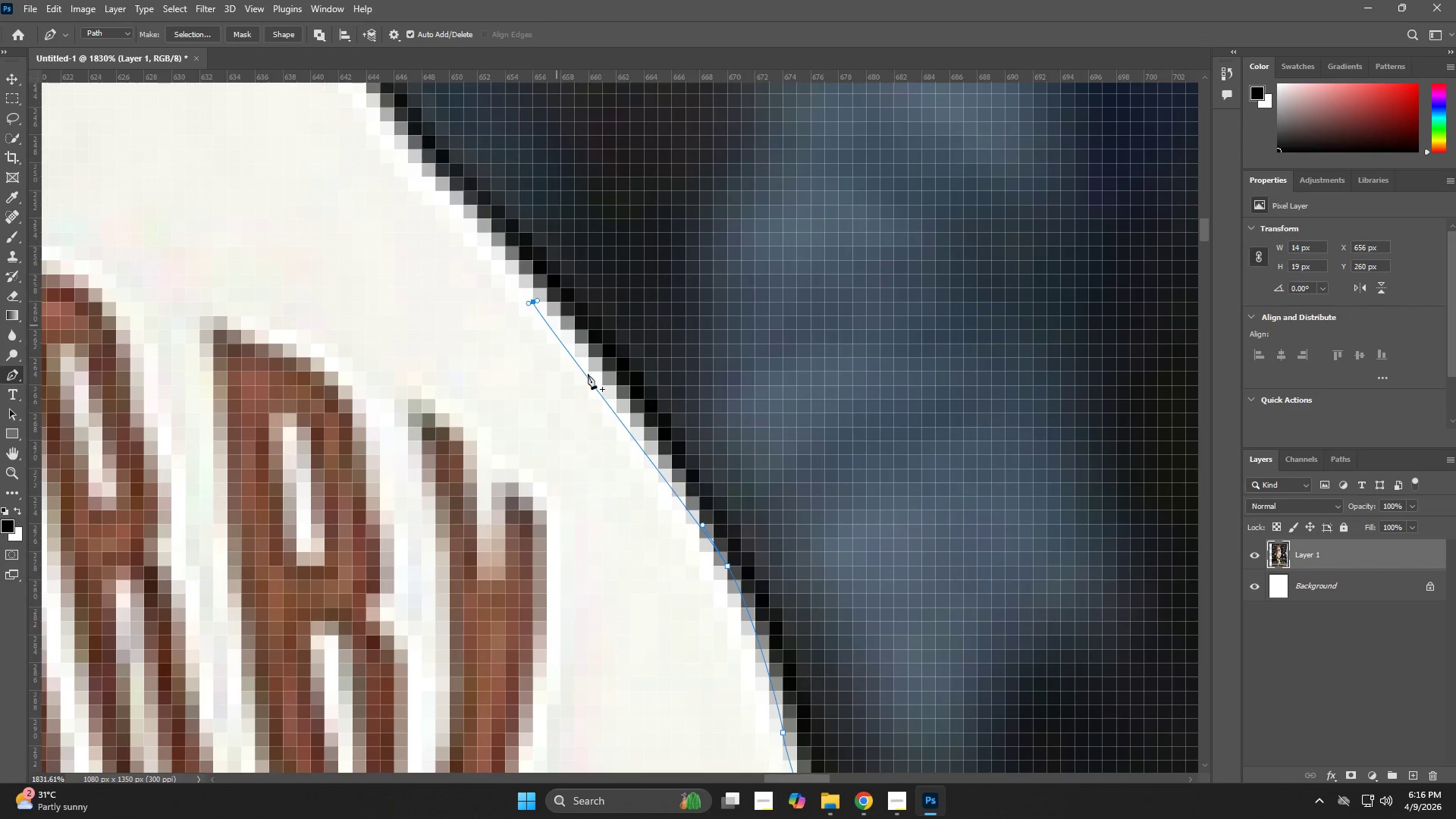 
key(Control+ControlLeft)
 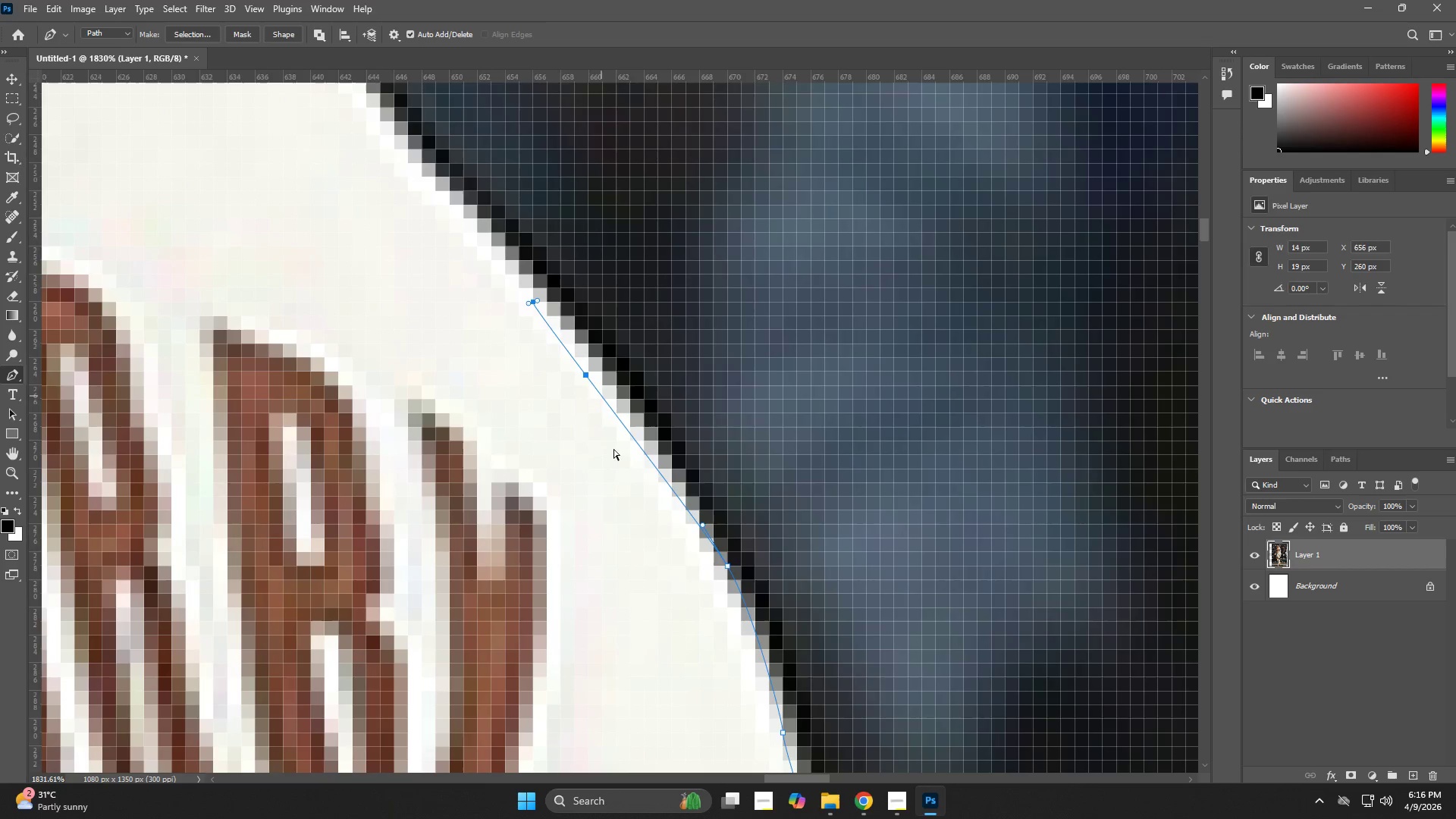 
key(Control+Z)
 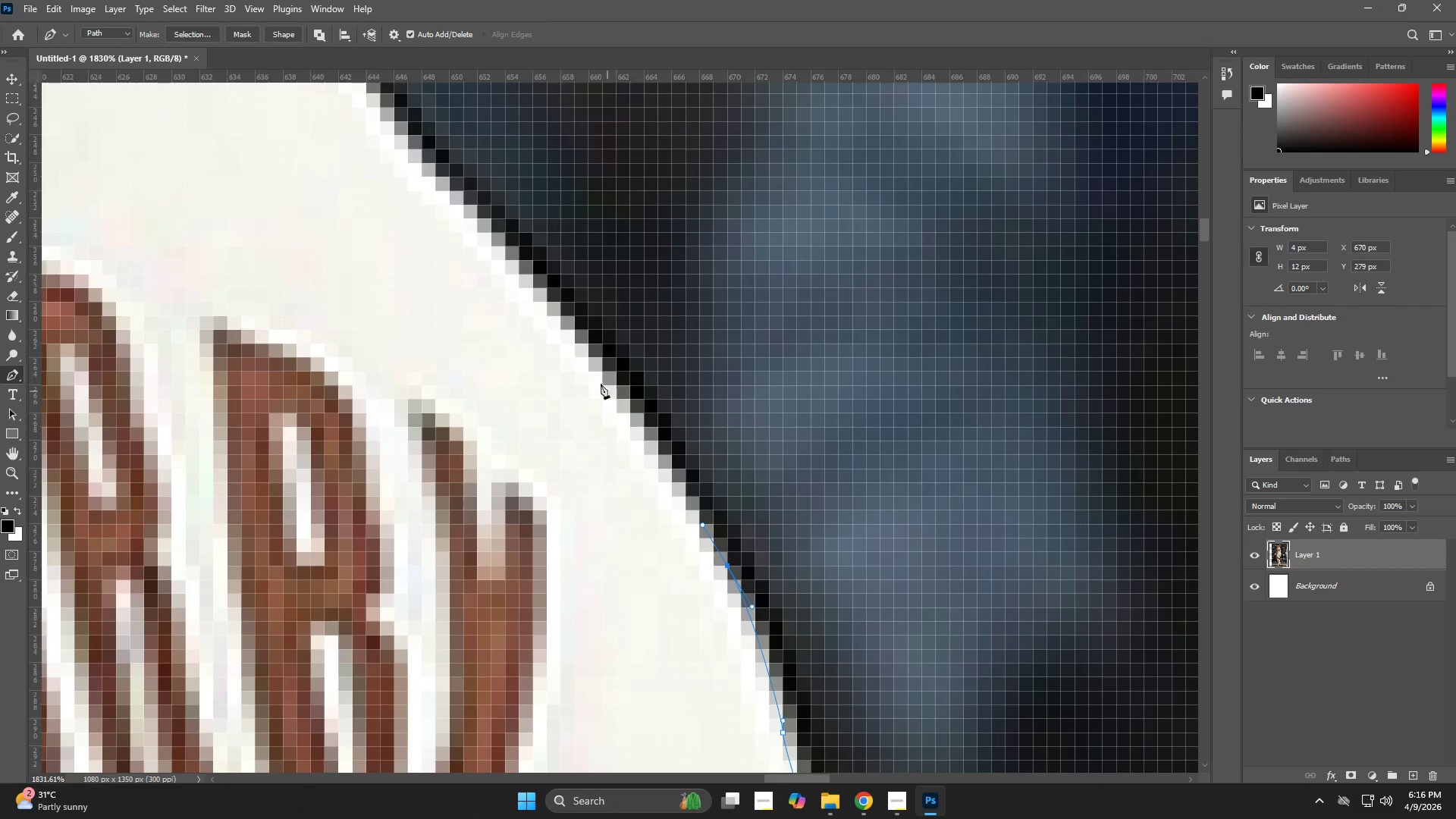 
left_click_drag(start_coordinate=[597, 367], to_coordinate=[551, 311])
 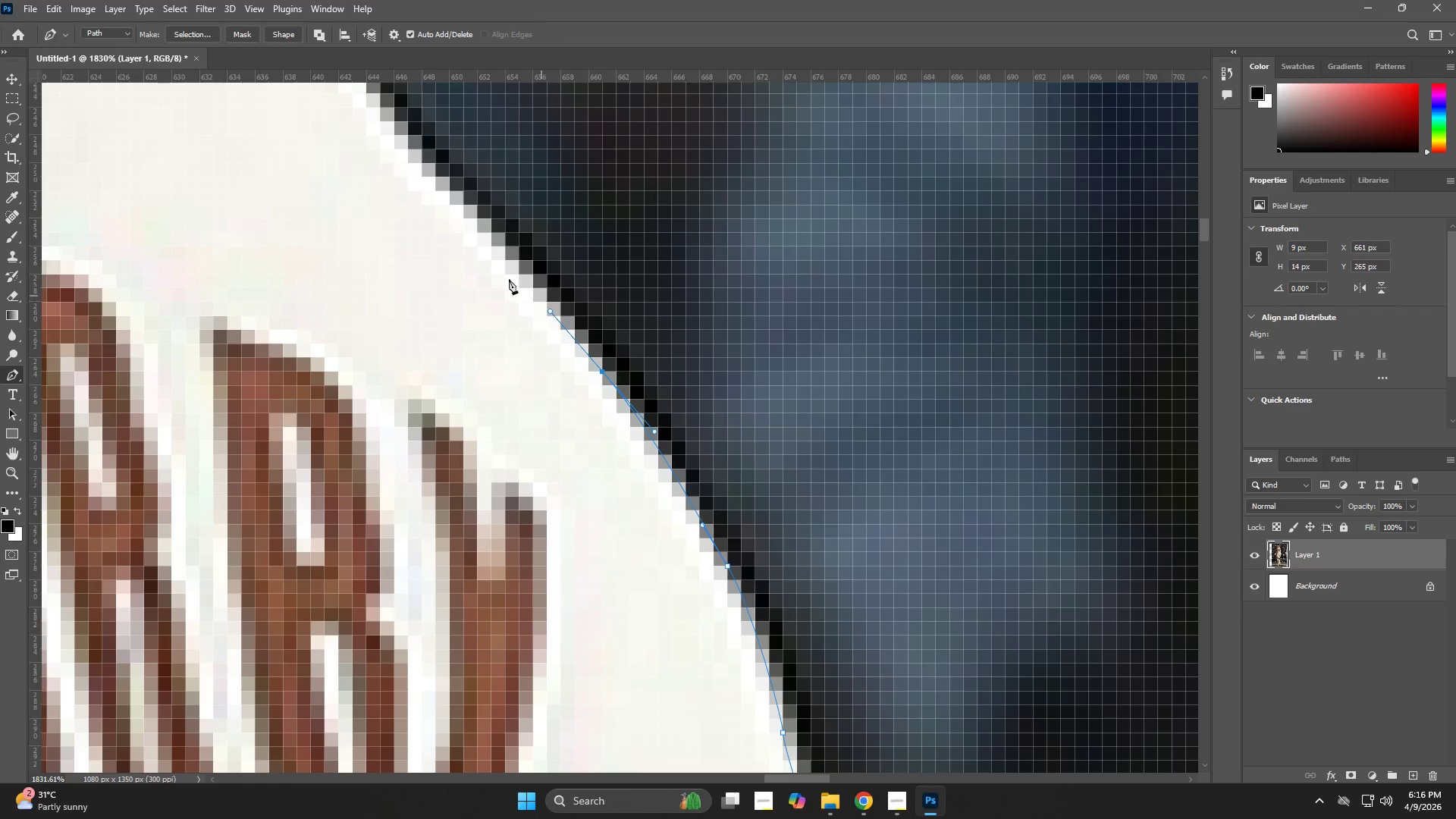 
hold_key(key=Space, duration=0.59)
 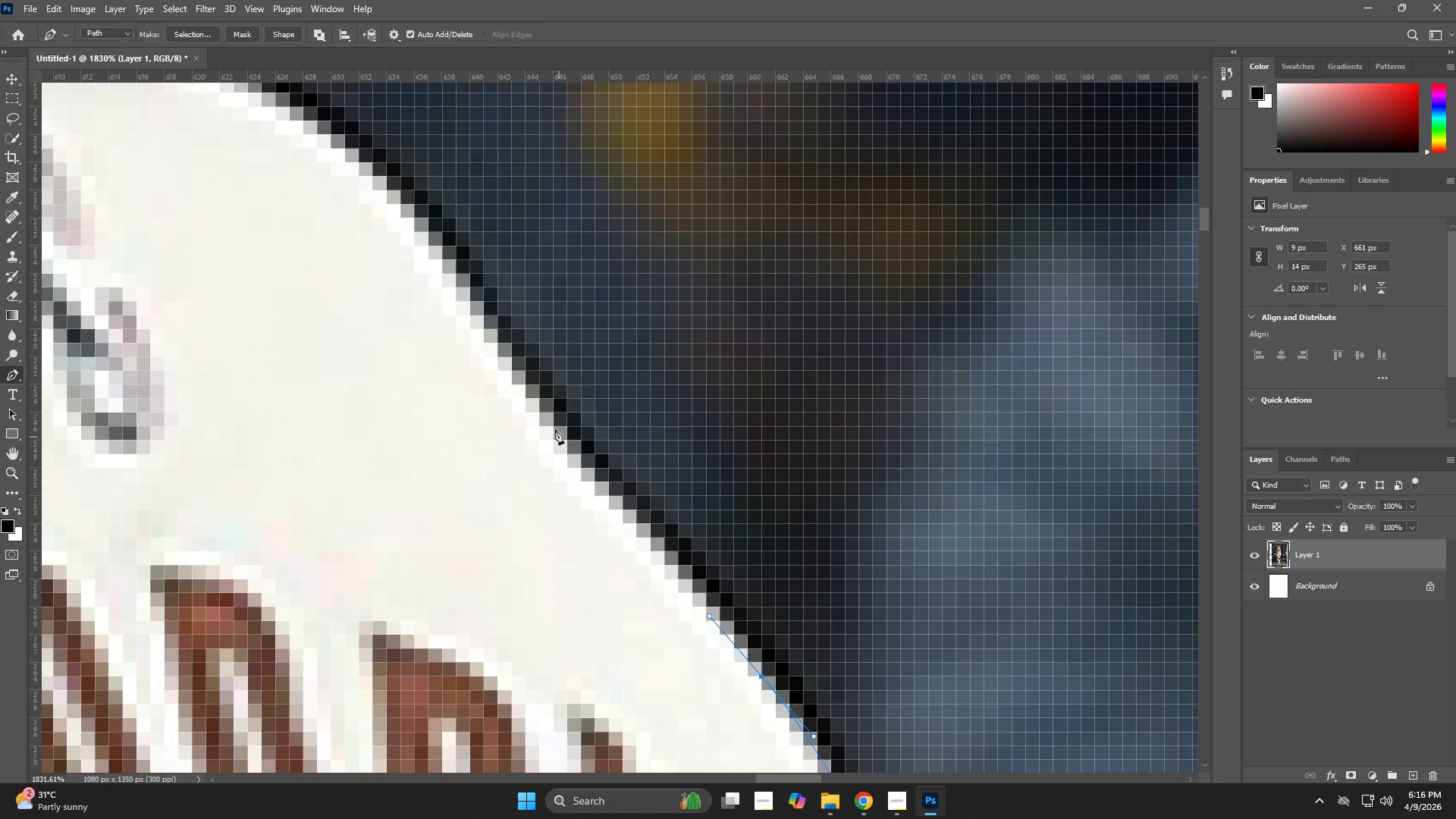 
left_click_drag(start_coordinate=[479, 276], to_coordinate=[636, 575])
 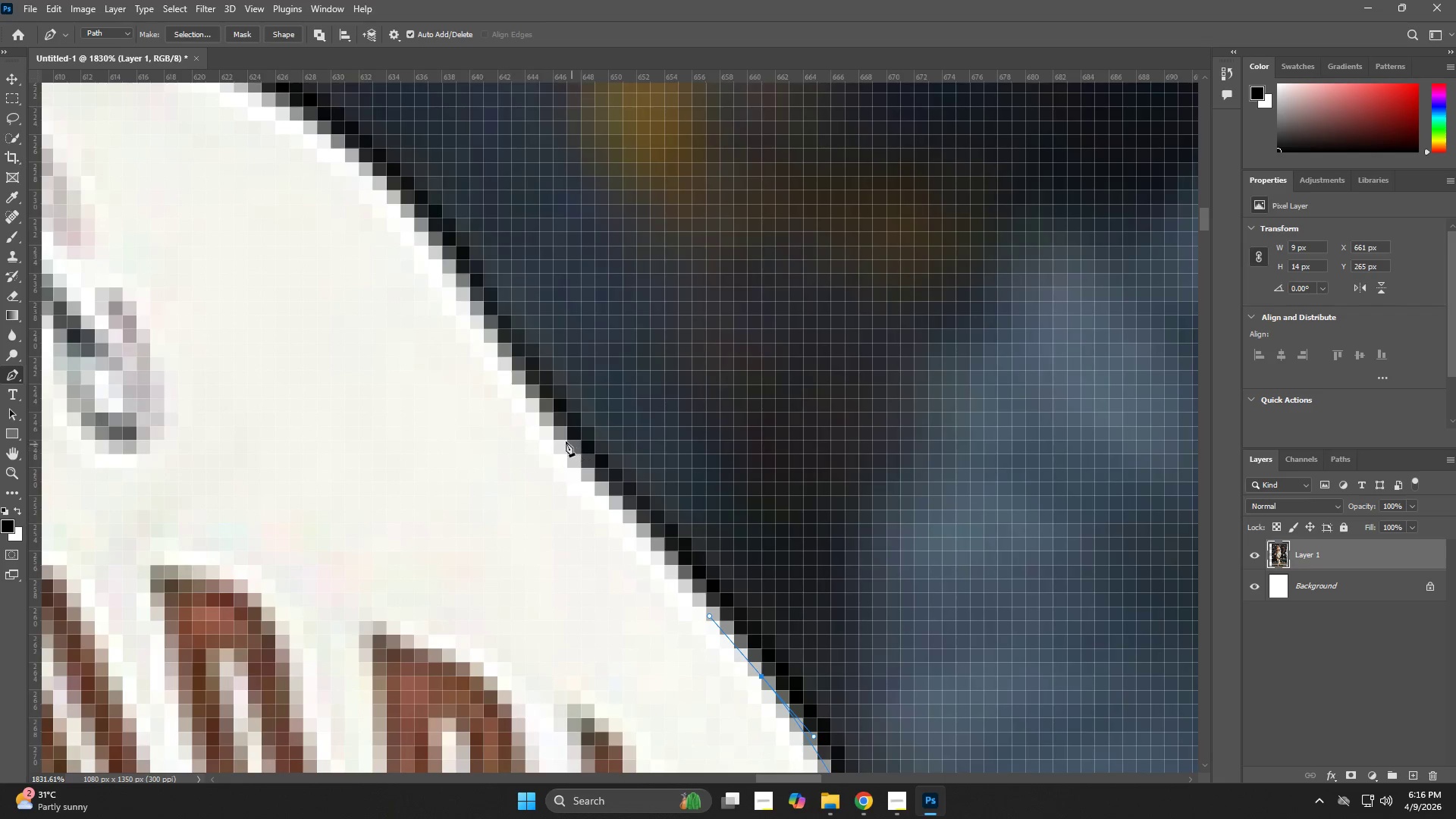 
left_click_drag(start_coordinate=[556, 431], to_coordinate=[494, 360])
 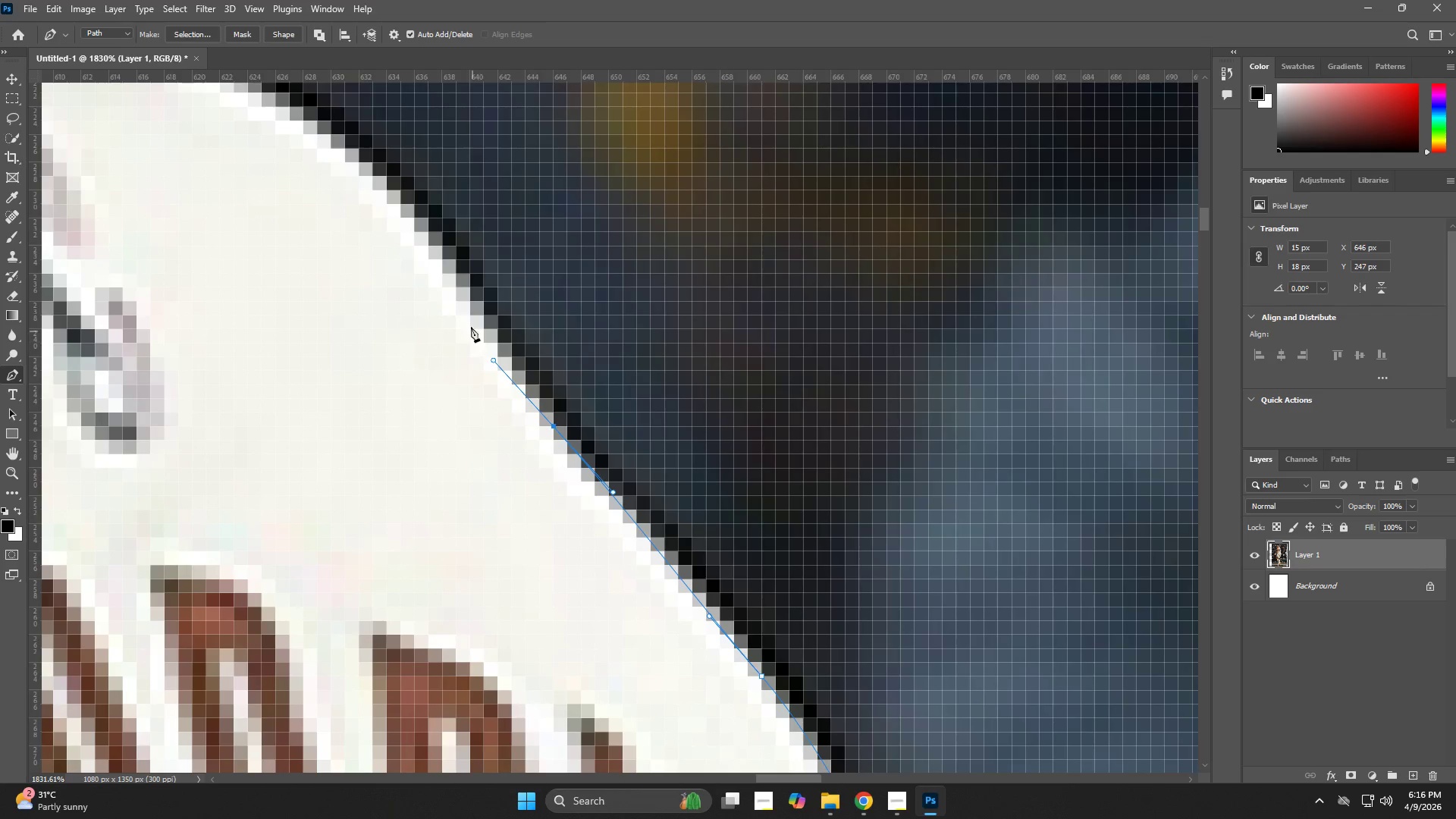 
left_click_drag(start_coordinate=[471, 324], to_coordinate=[458, 301])
 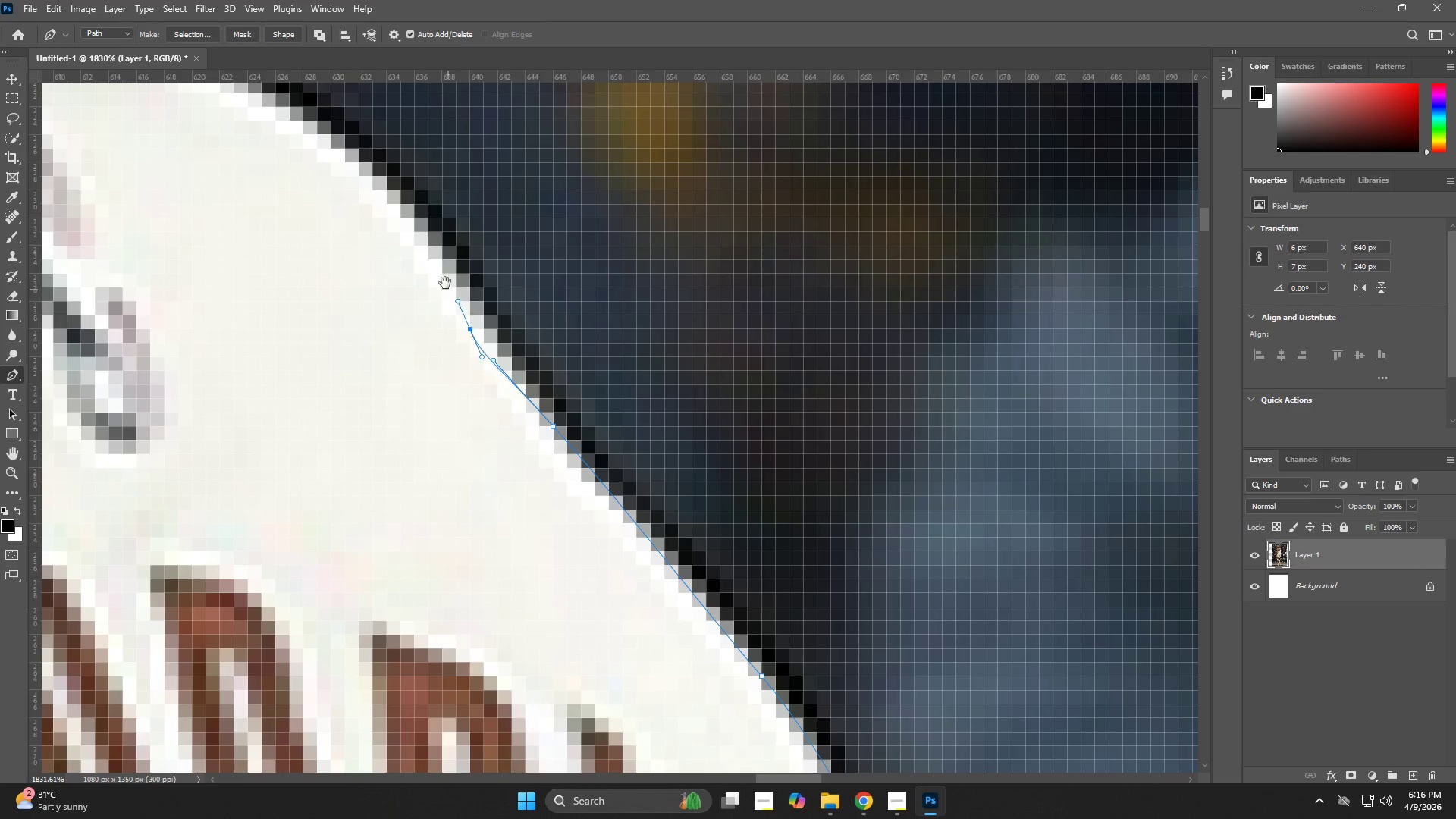 
hold_key(key=Space, duration=0.69)
 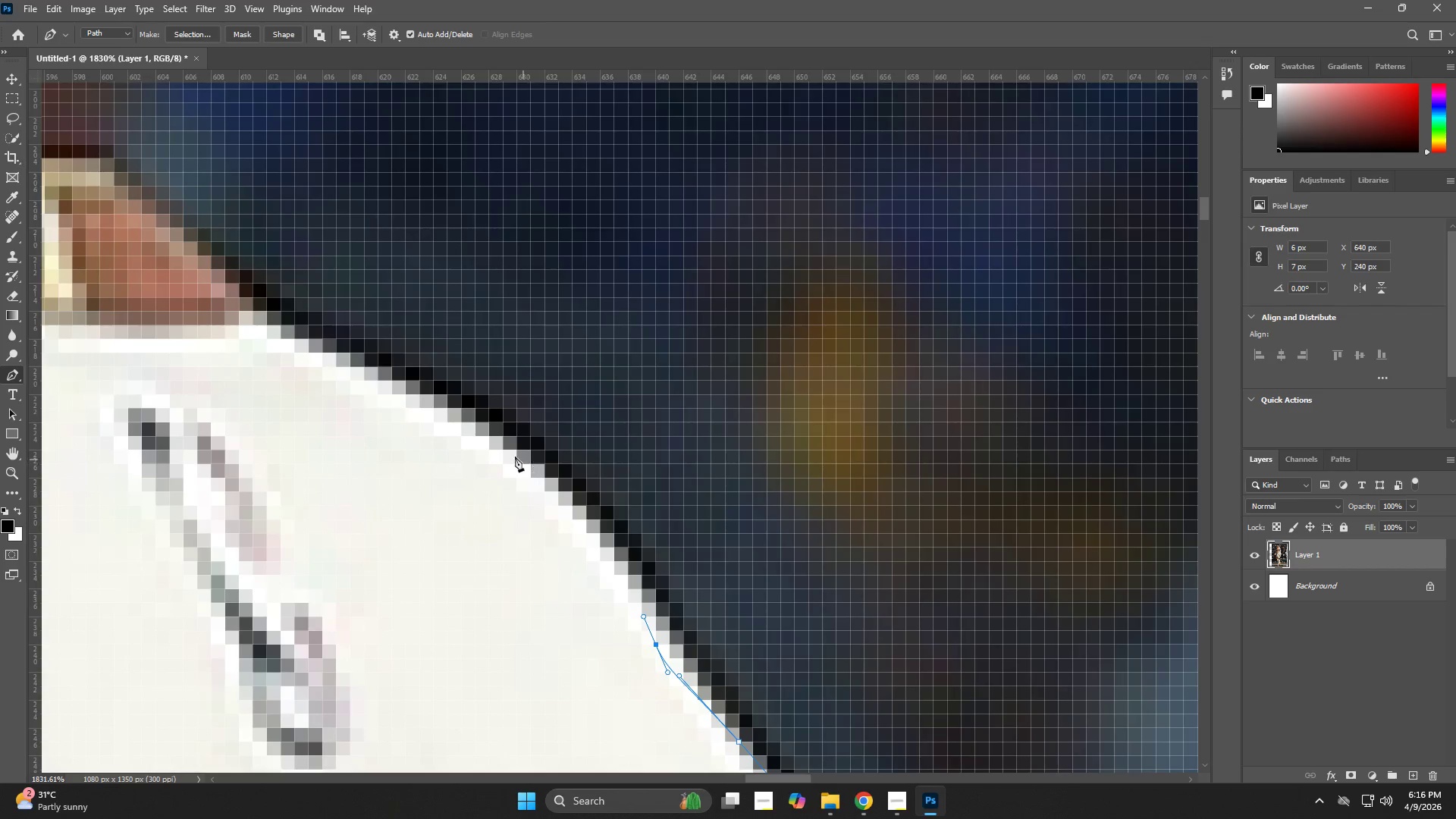 
left_click_drag(start_coordinate=[435, 281], to_coordinate=[576, 517])
 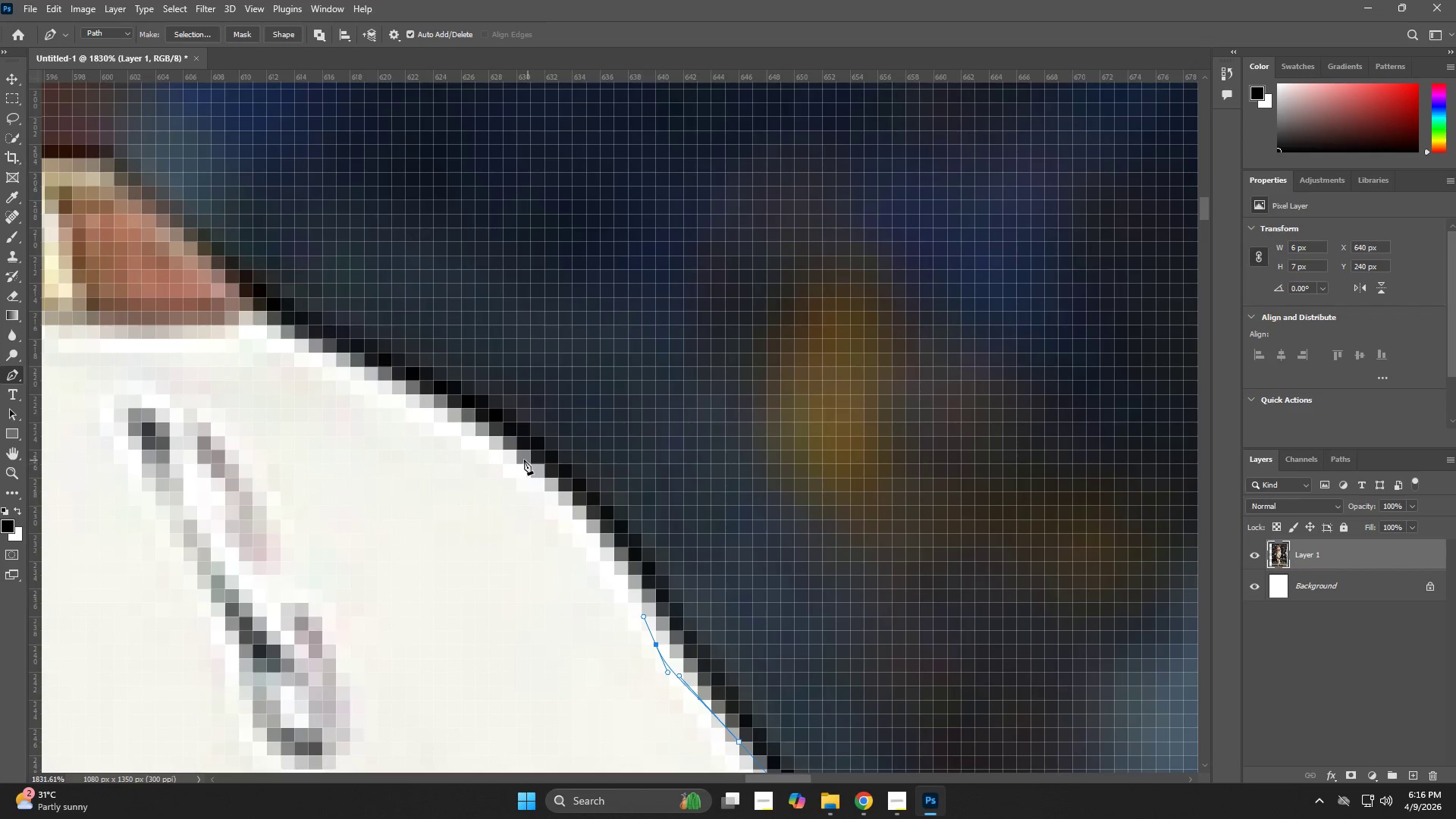 
left_click_drag(start_coordinate=[513, 455], to_coordinate=[455, 423])
 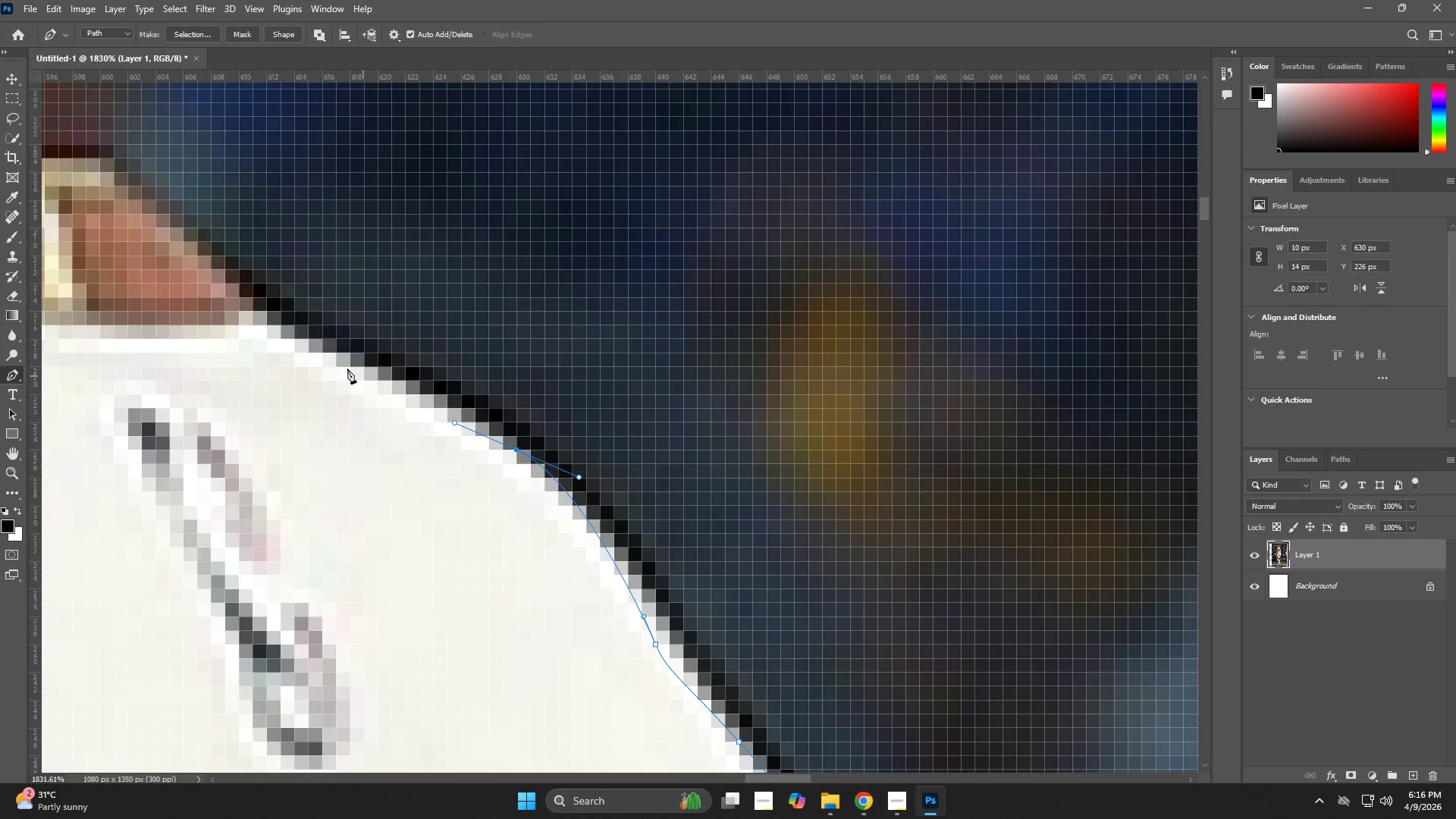 
left_click_drag(start_coordinate=[340, 363], to_coordinate=[309, 347])
 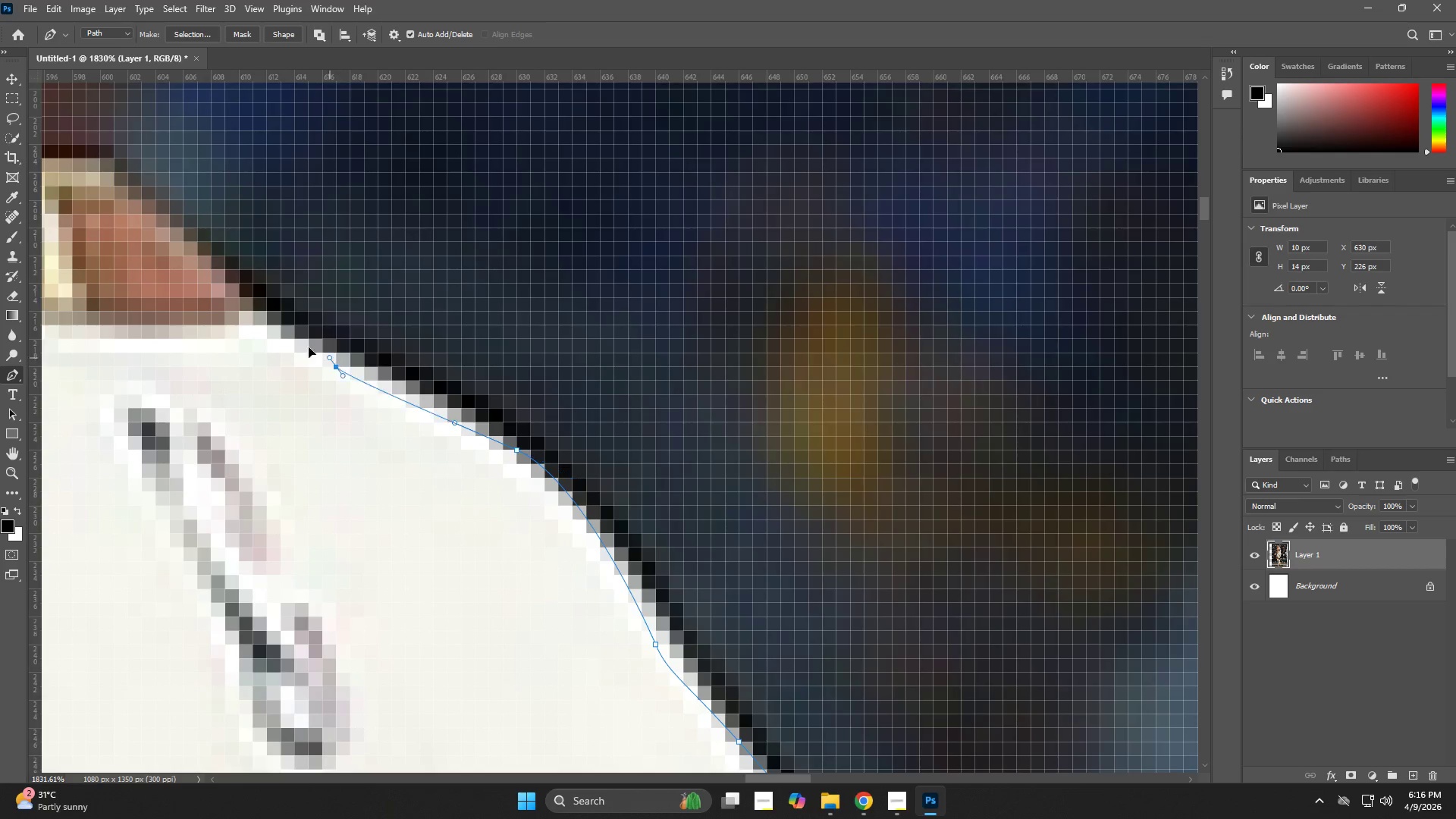 
hold_key(key=Space, duration=0.59)
 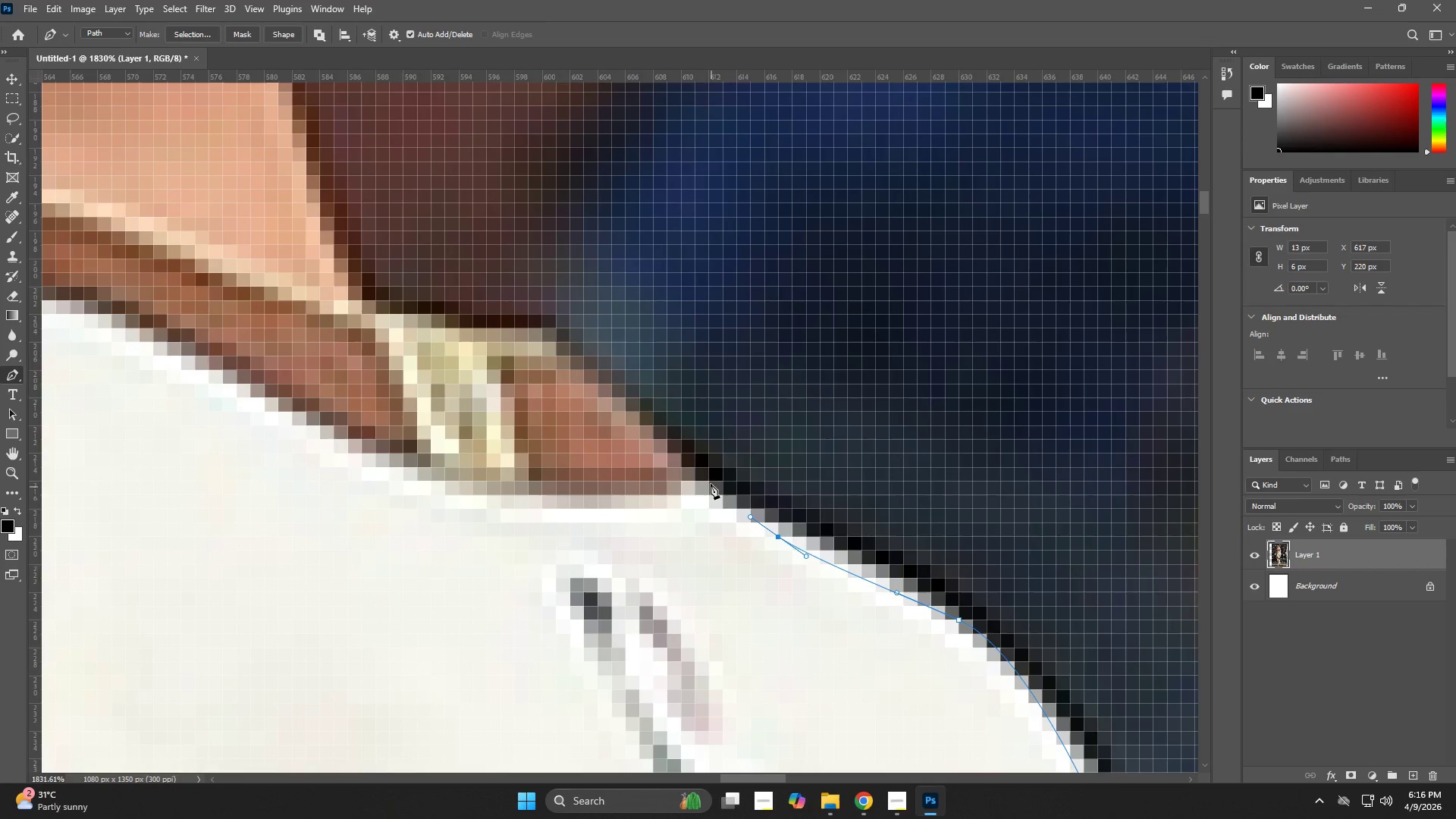 
left_click_drag(start_coordinate=[290, 349], to_coordinate=[732, 519])
 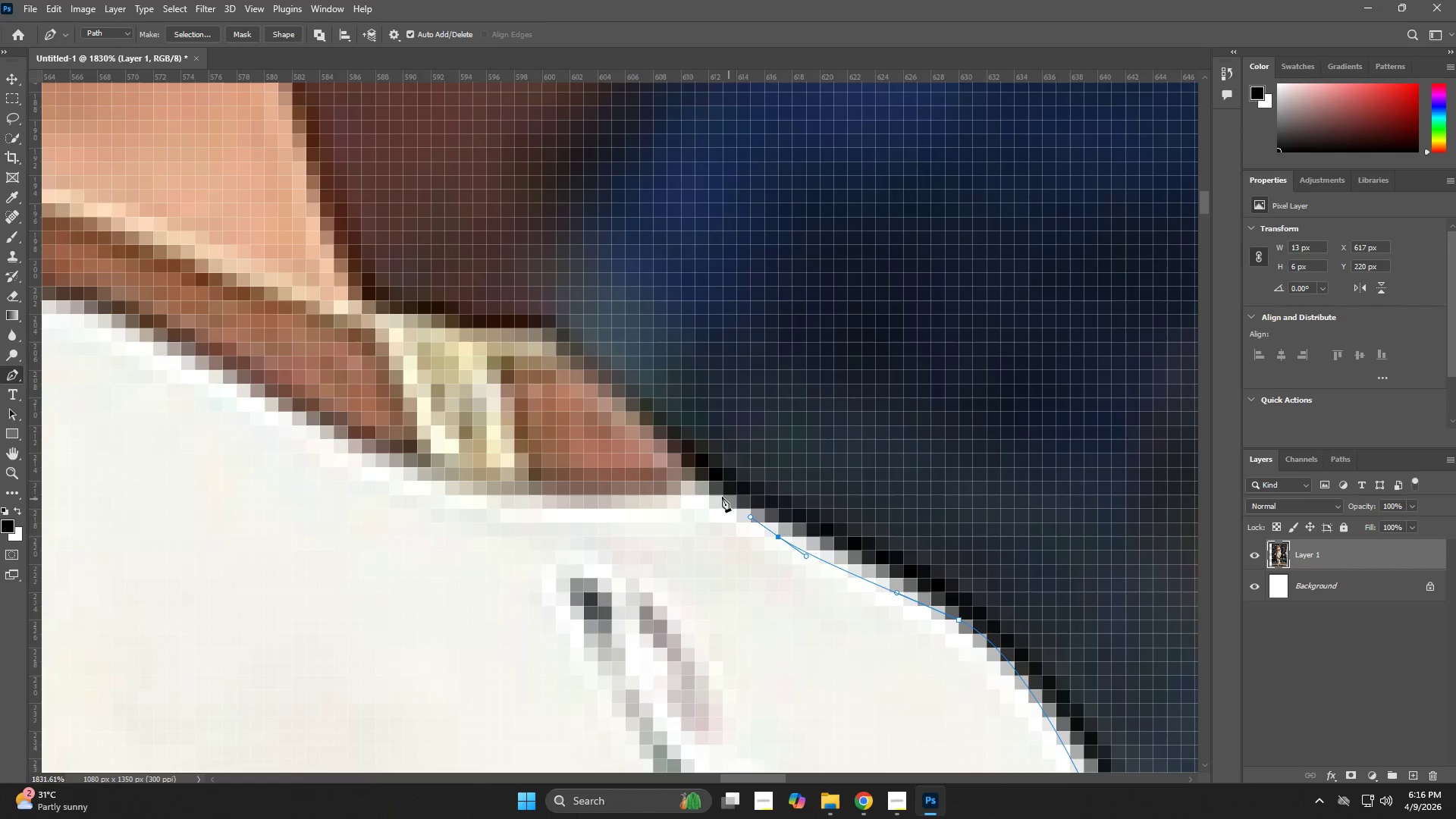 
left_click_drag(start_coordinate=[711, 484], to_coordinate=[685, 453])
 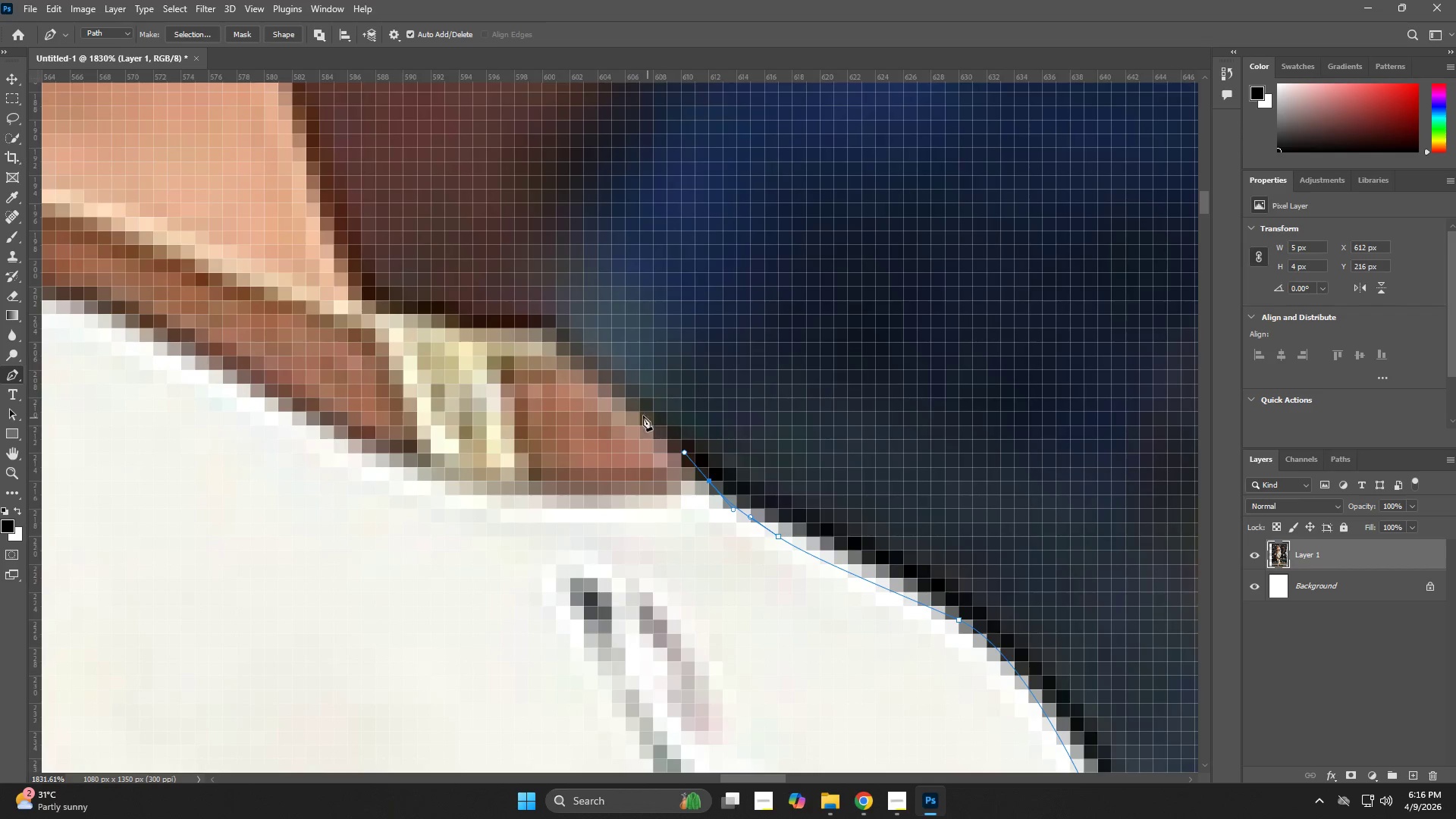 
left_click_drag(start_coordinate=[629, 406], to_coordinate=[578, 378])
 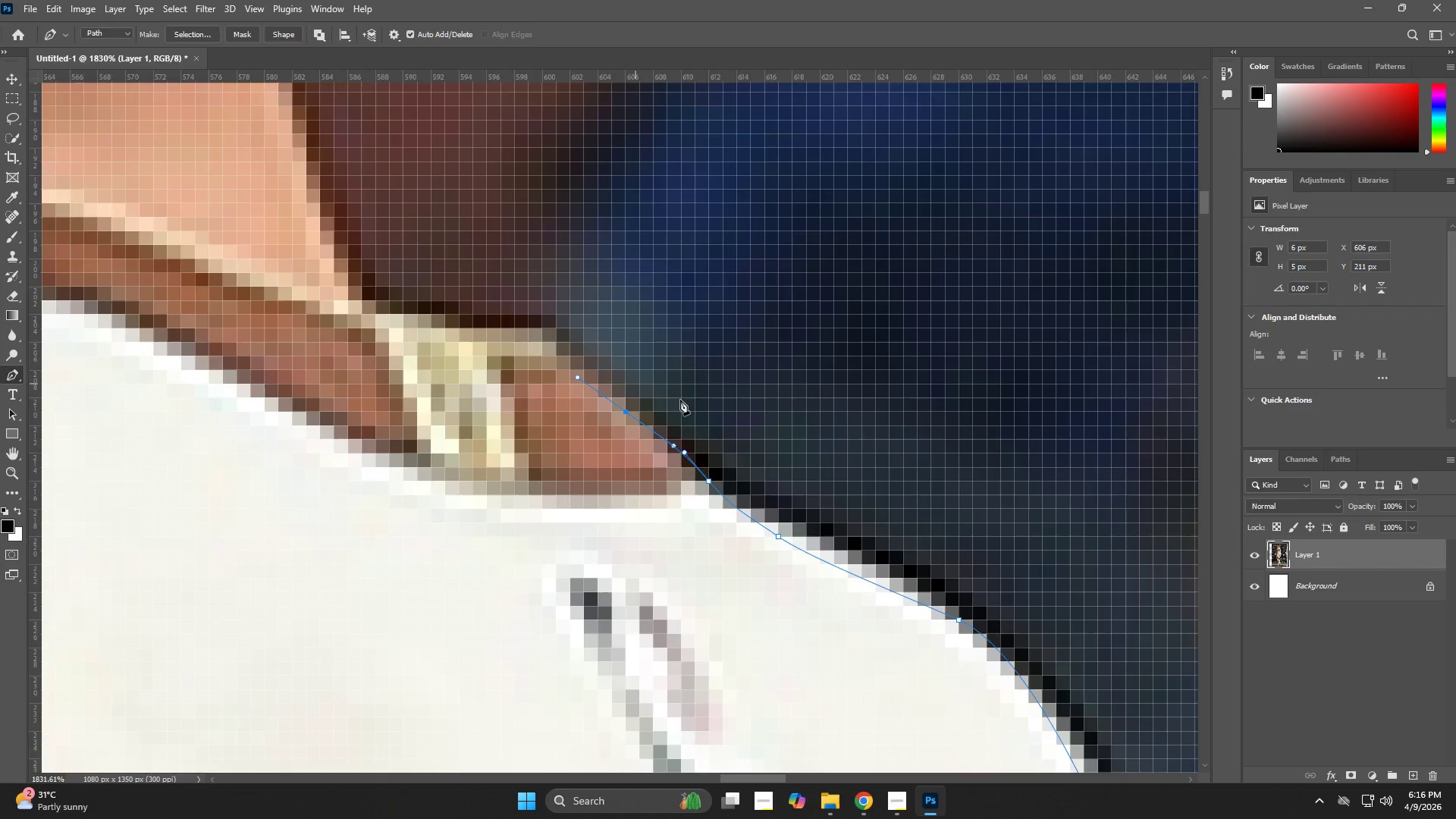 
hold_key(key=Z, duration=0.44)
 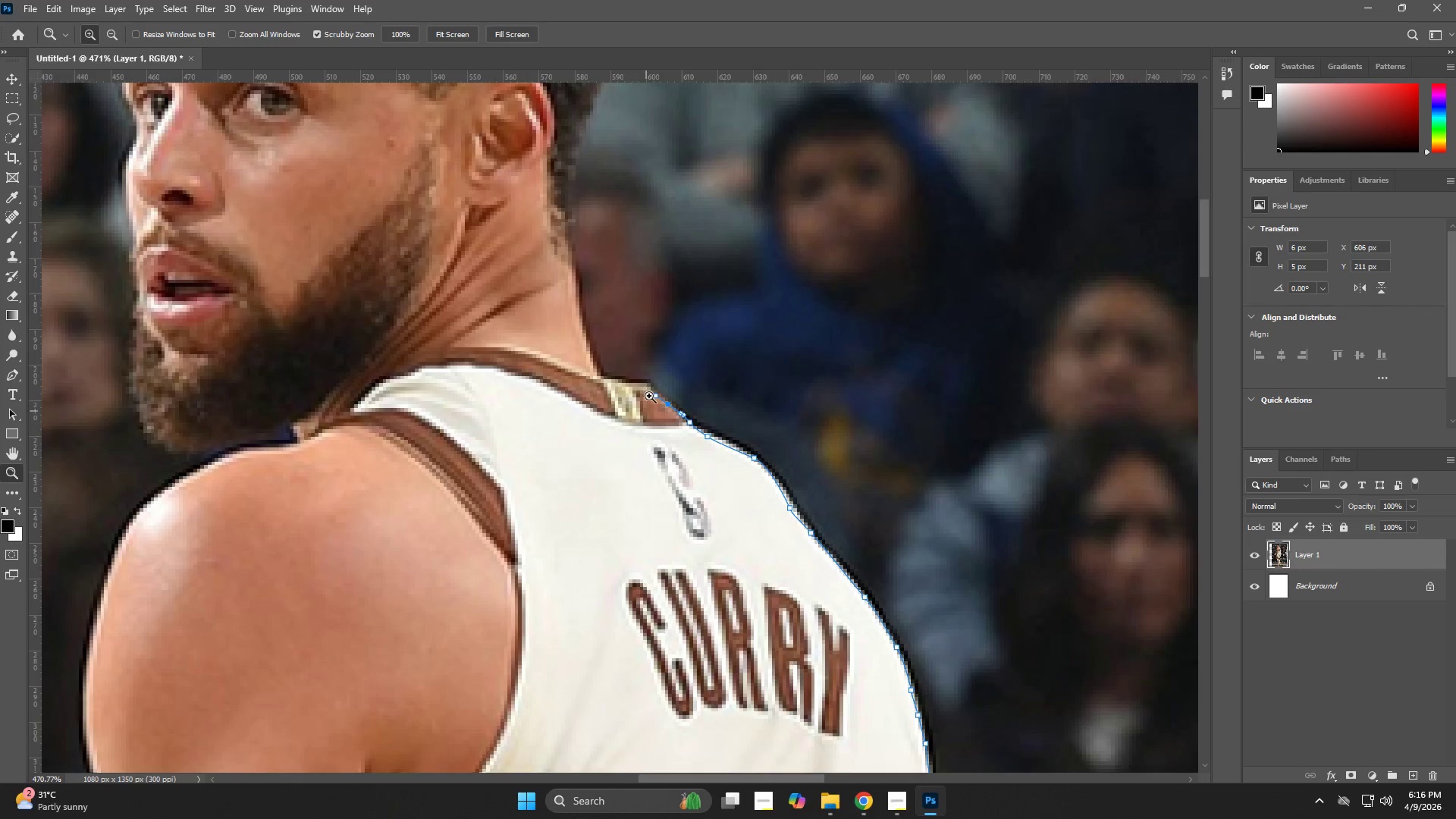 
left_click_drag(start_coordinate=[682, 402], to_coordinate=[595, 441])
 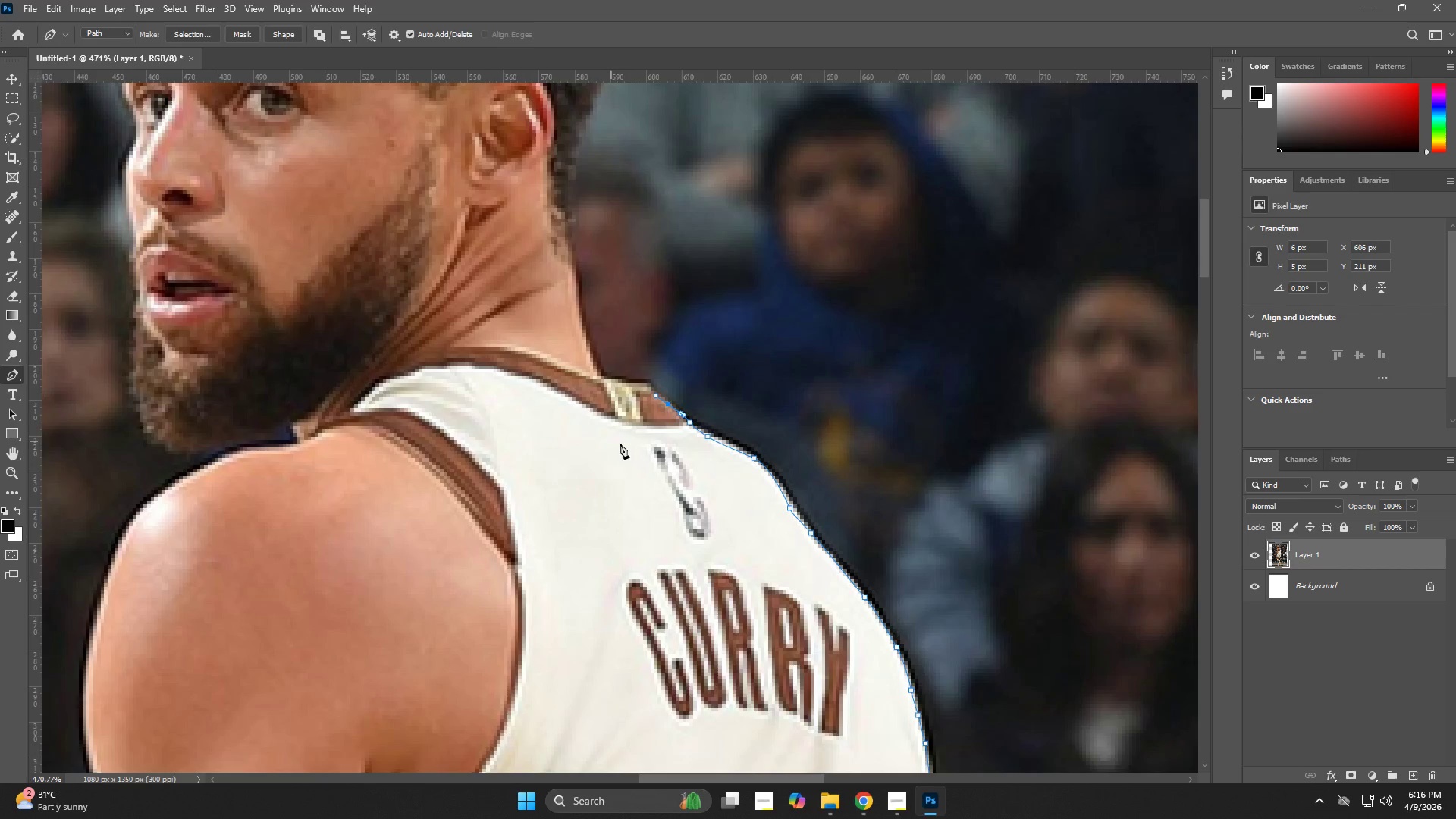 
hold_key(key=Z, duration=0.94)
 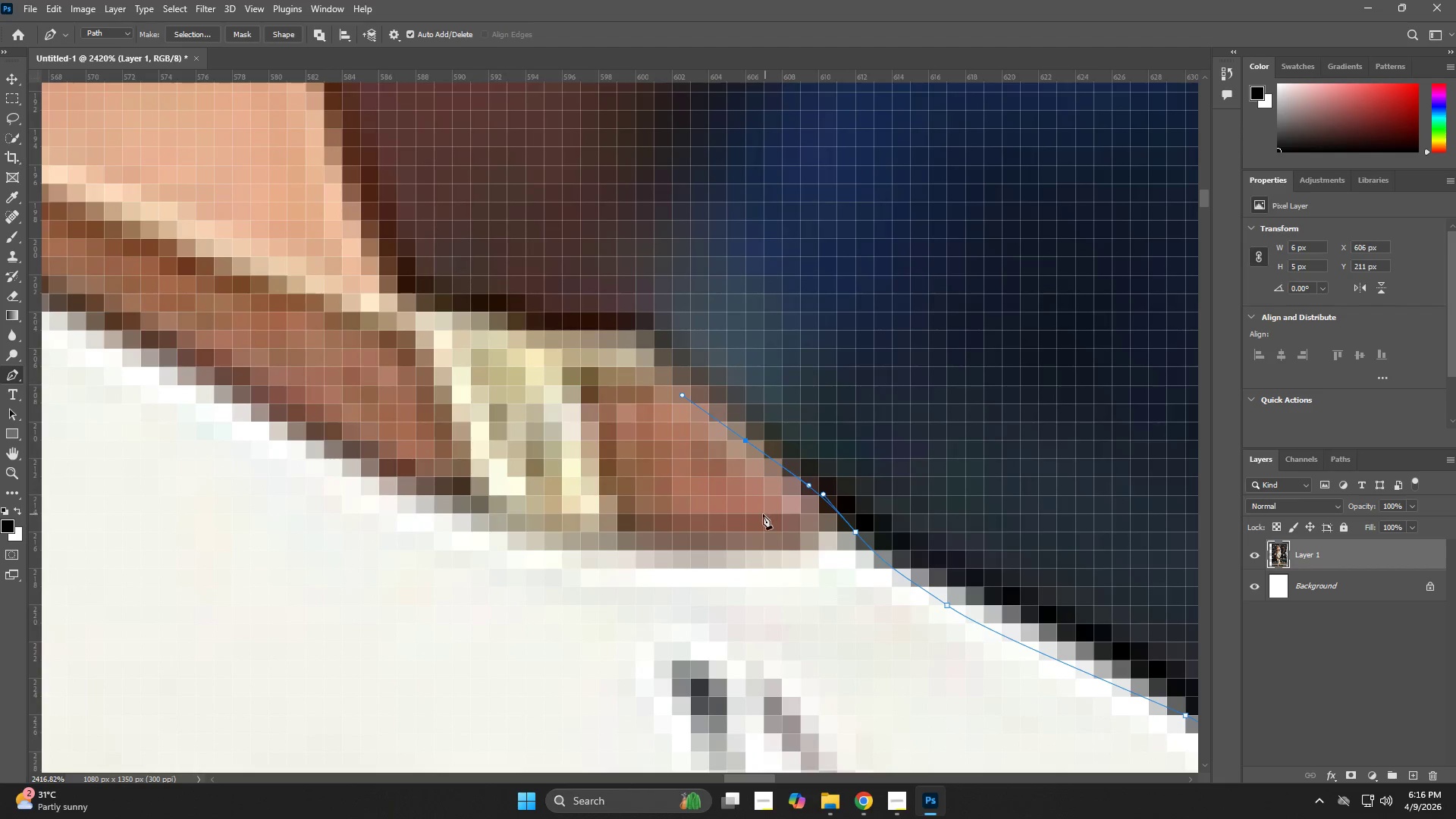 
left_click_drag(start_coordinate=[649, 396], to_coordinate=[748, 492])
 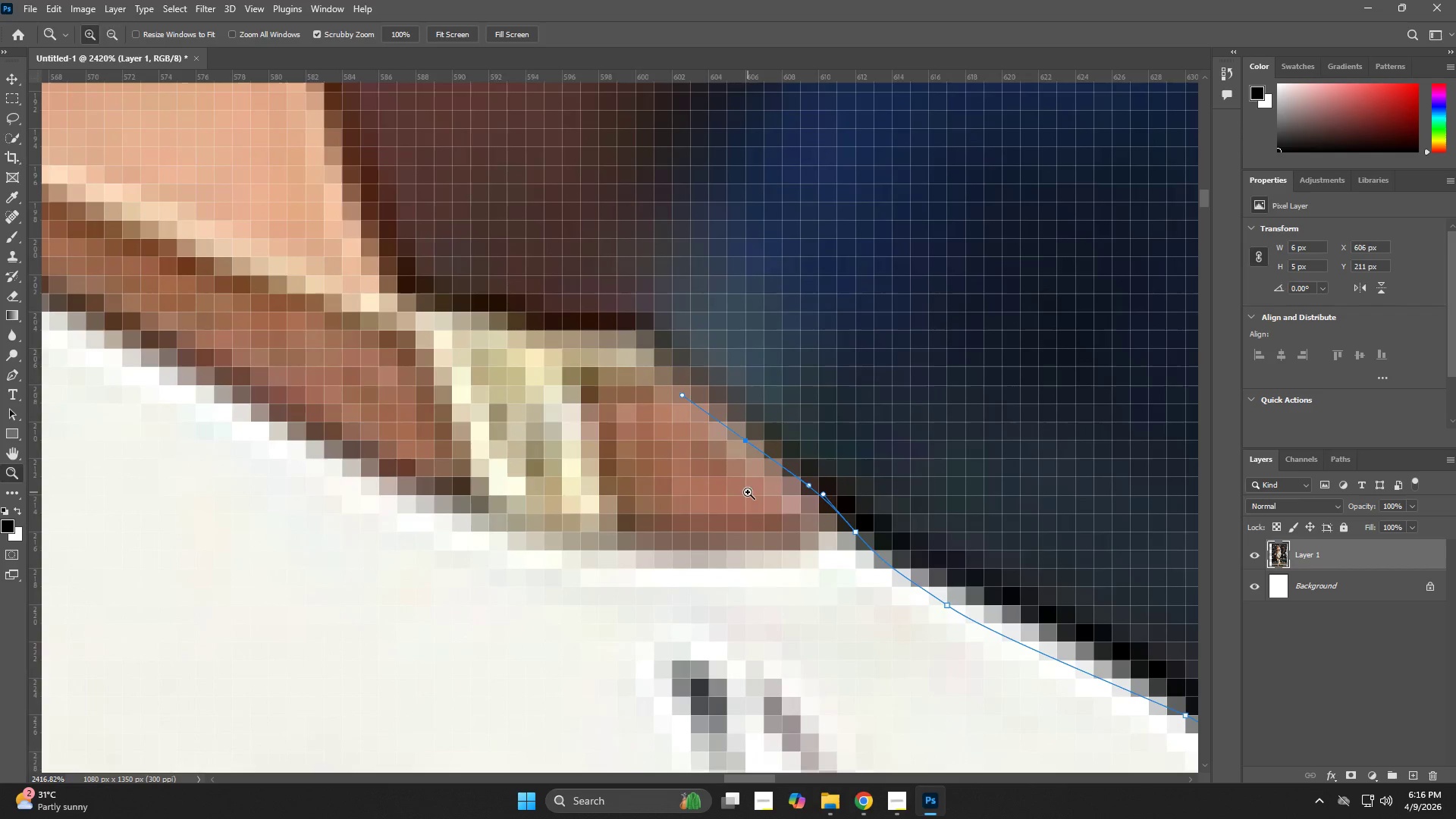 
hold_key(key=Z, duration=7.14)
 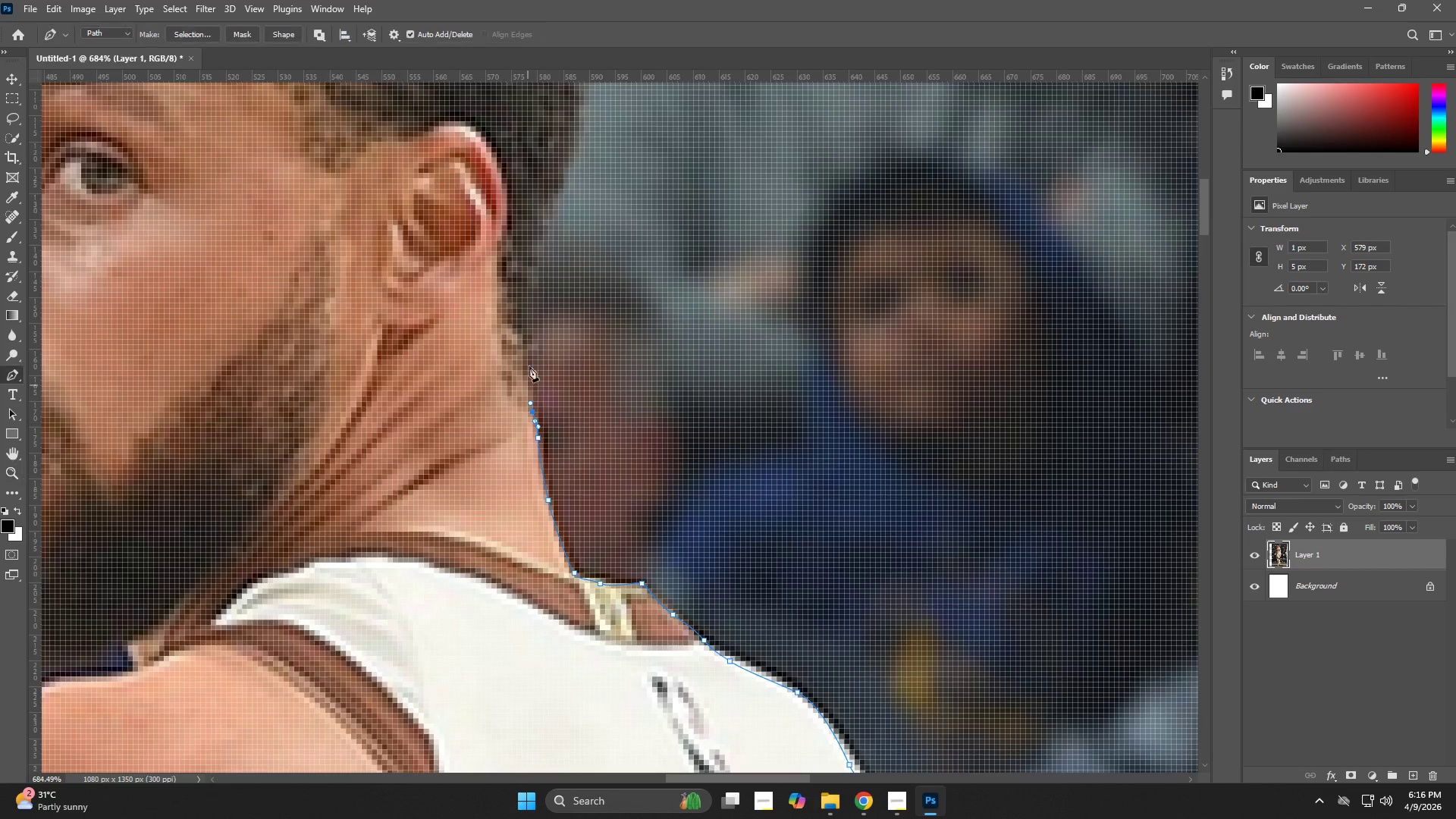 
key(P)
 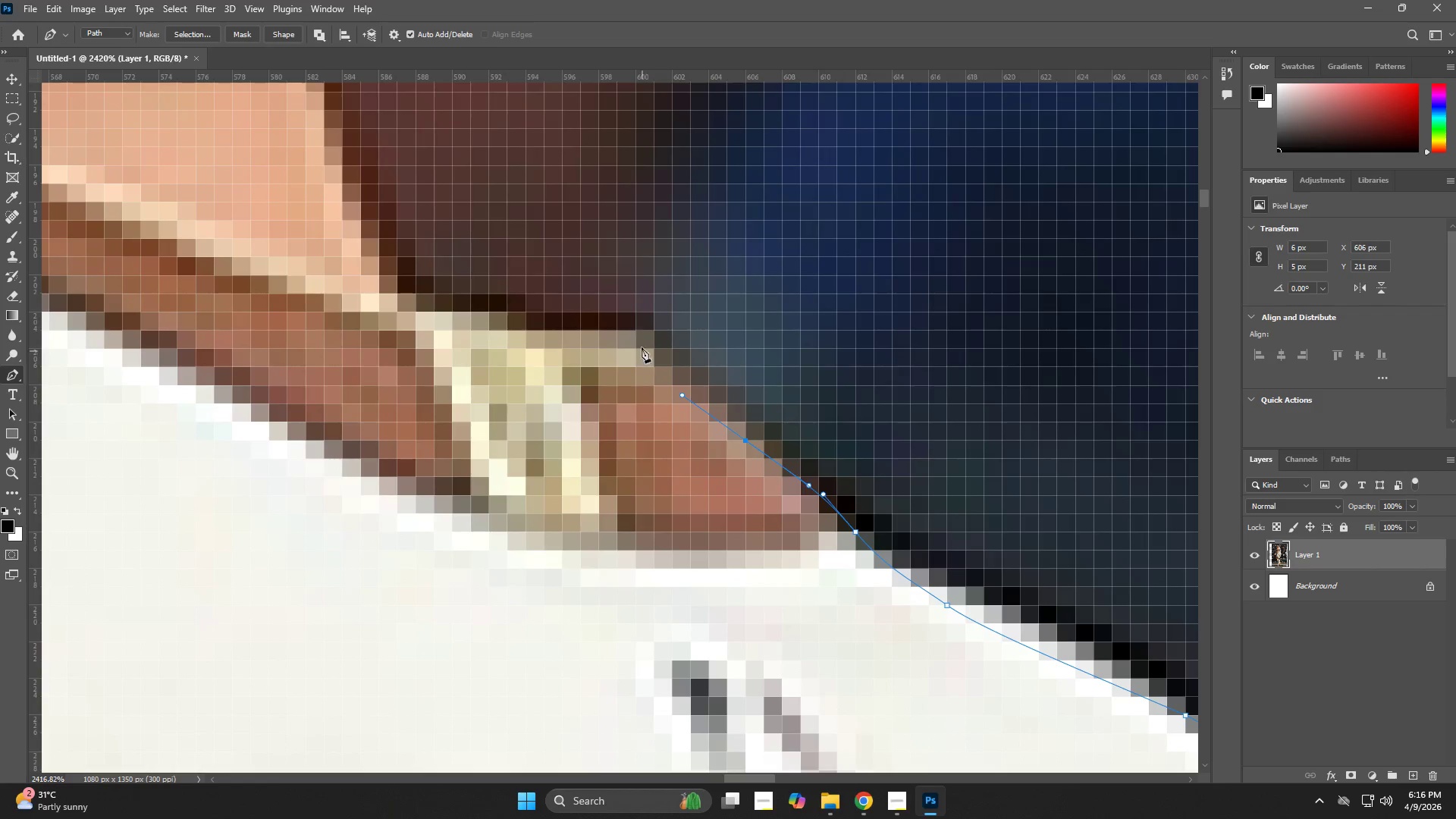 
left_click_drag(start_coordinate=[635, 329], to_coordinate=[615, 322])
 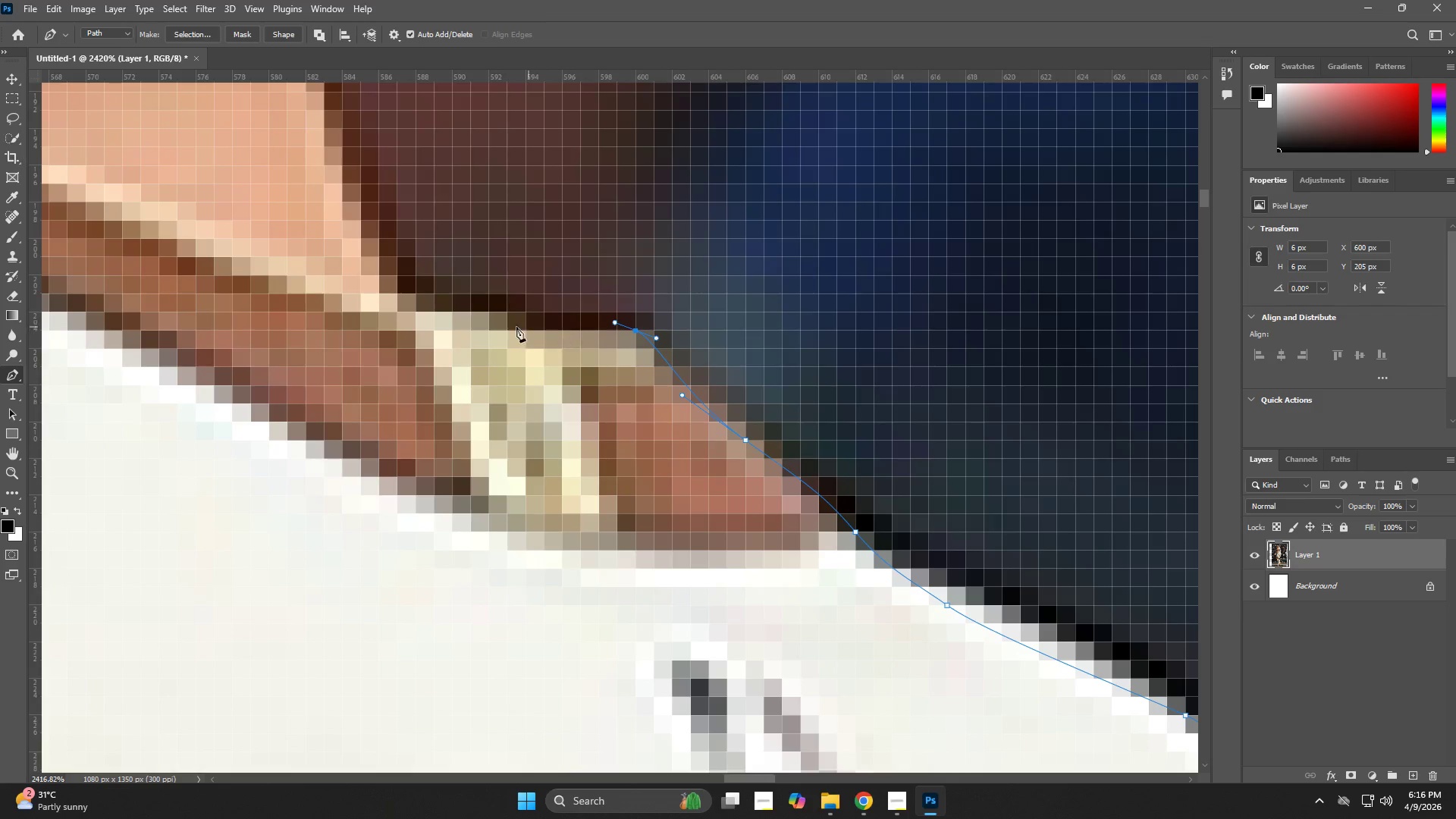 
left_click_drag(start_coordinate=[497, 322], to_coordinate=[441, 311])
 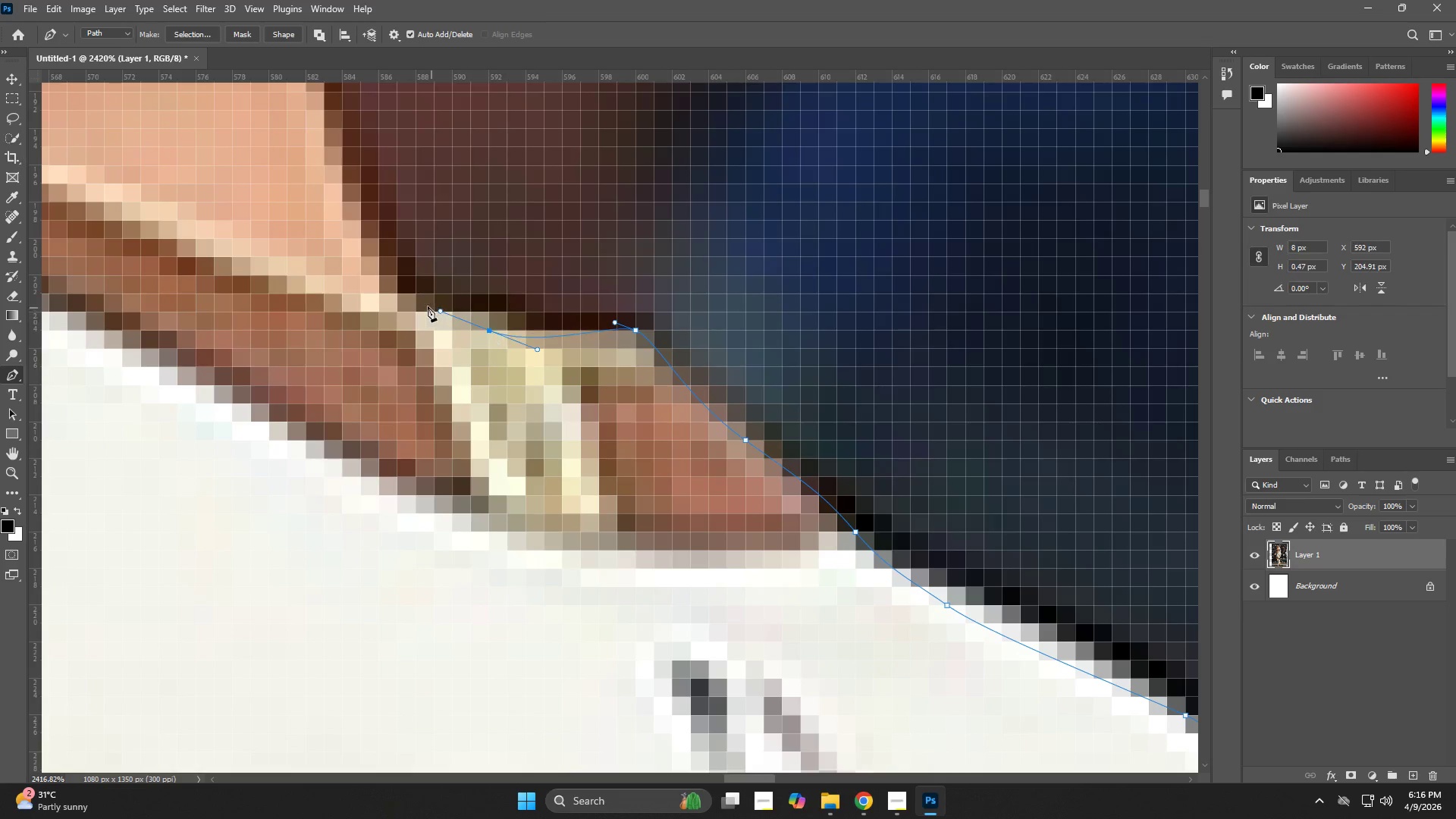 
hold_key(key=Space, duration=0.61)
 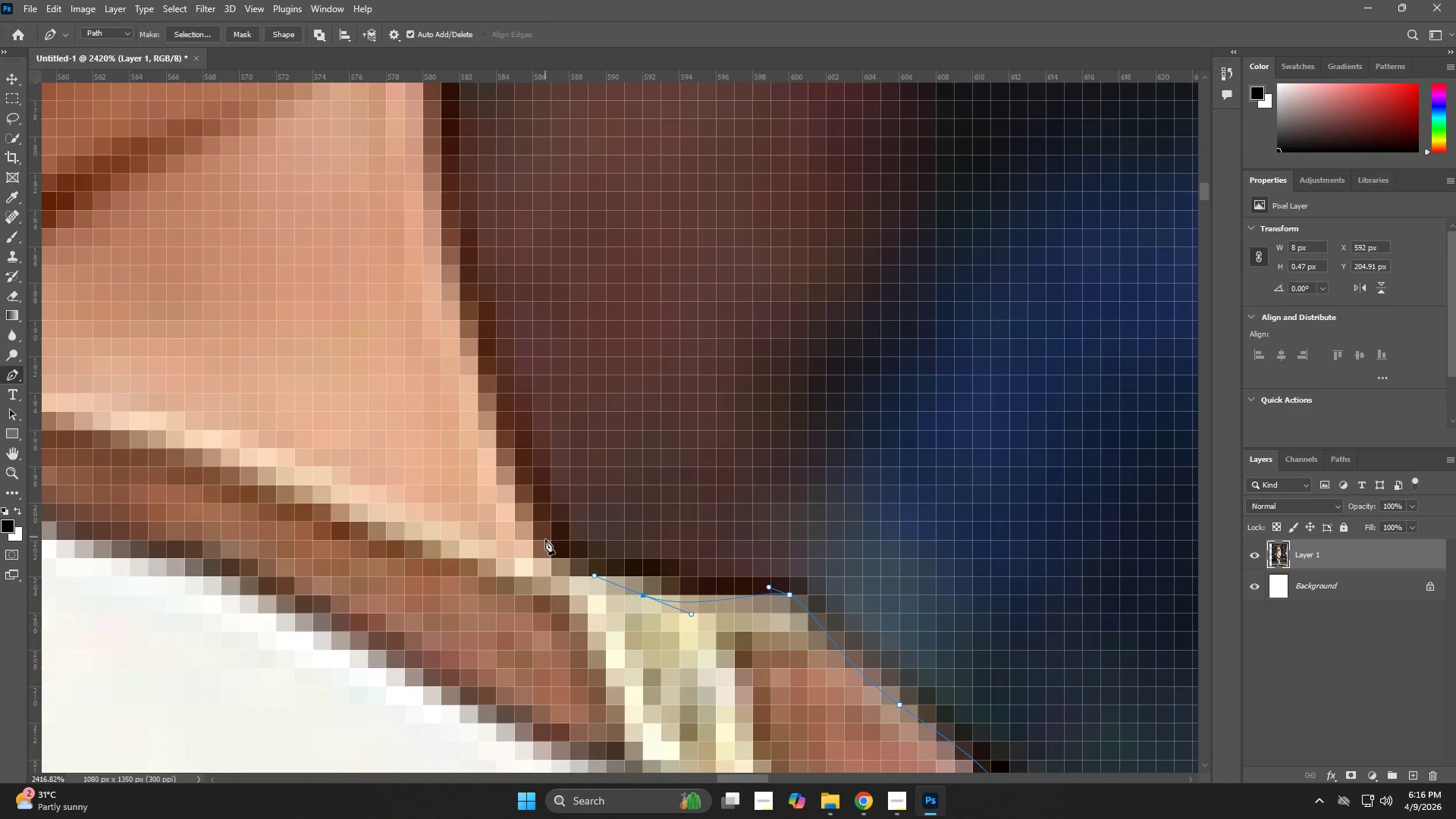 
left_click_drag(start_coordinate=[399, 297], to_coordinate=[533, 502])
 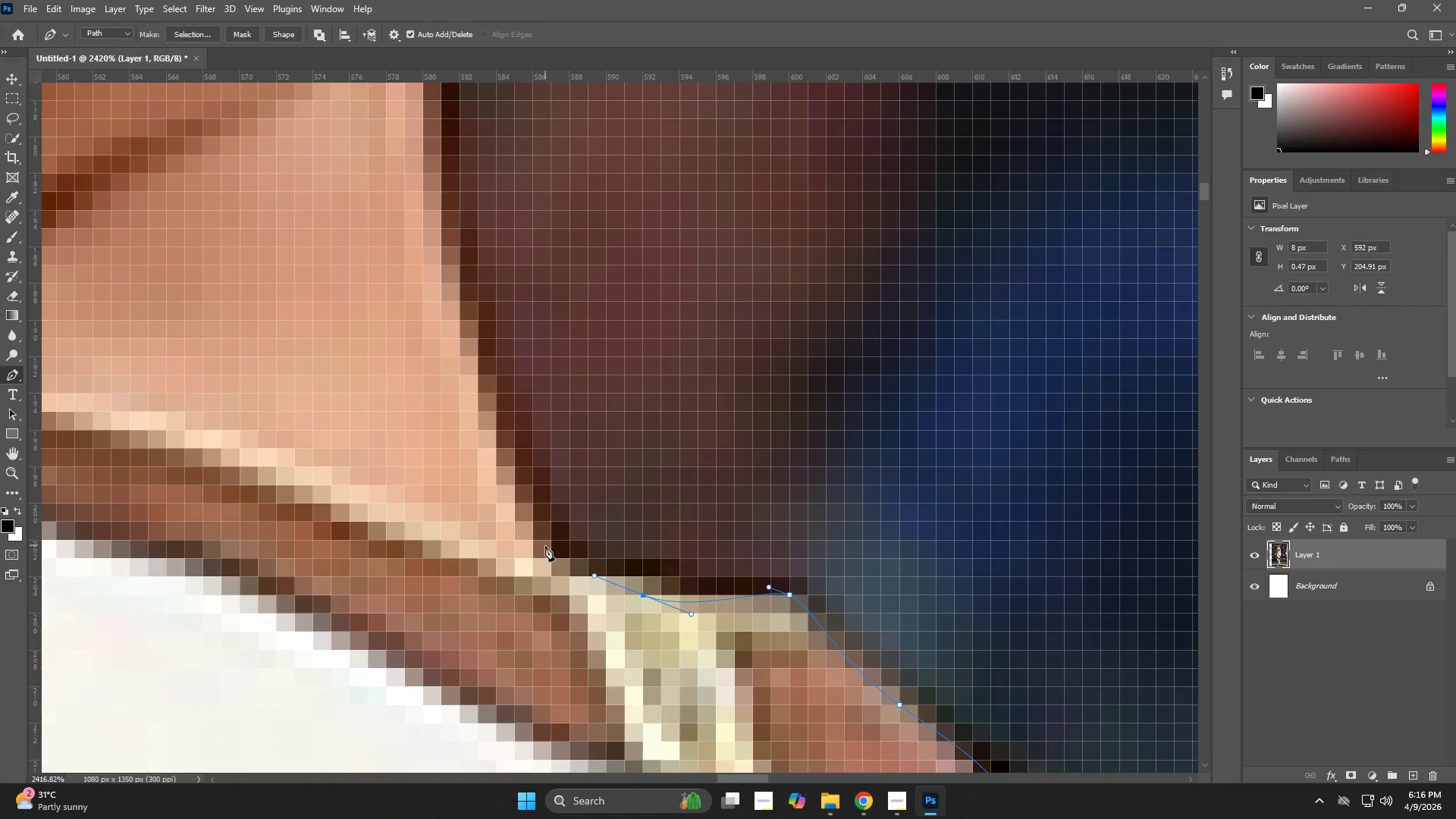 
left_click_drag(start_coordinate=[544, 552], to_coordinate=[529, 529])
 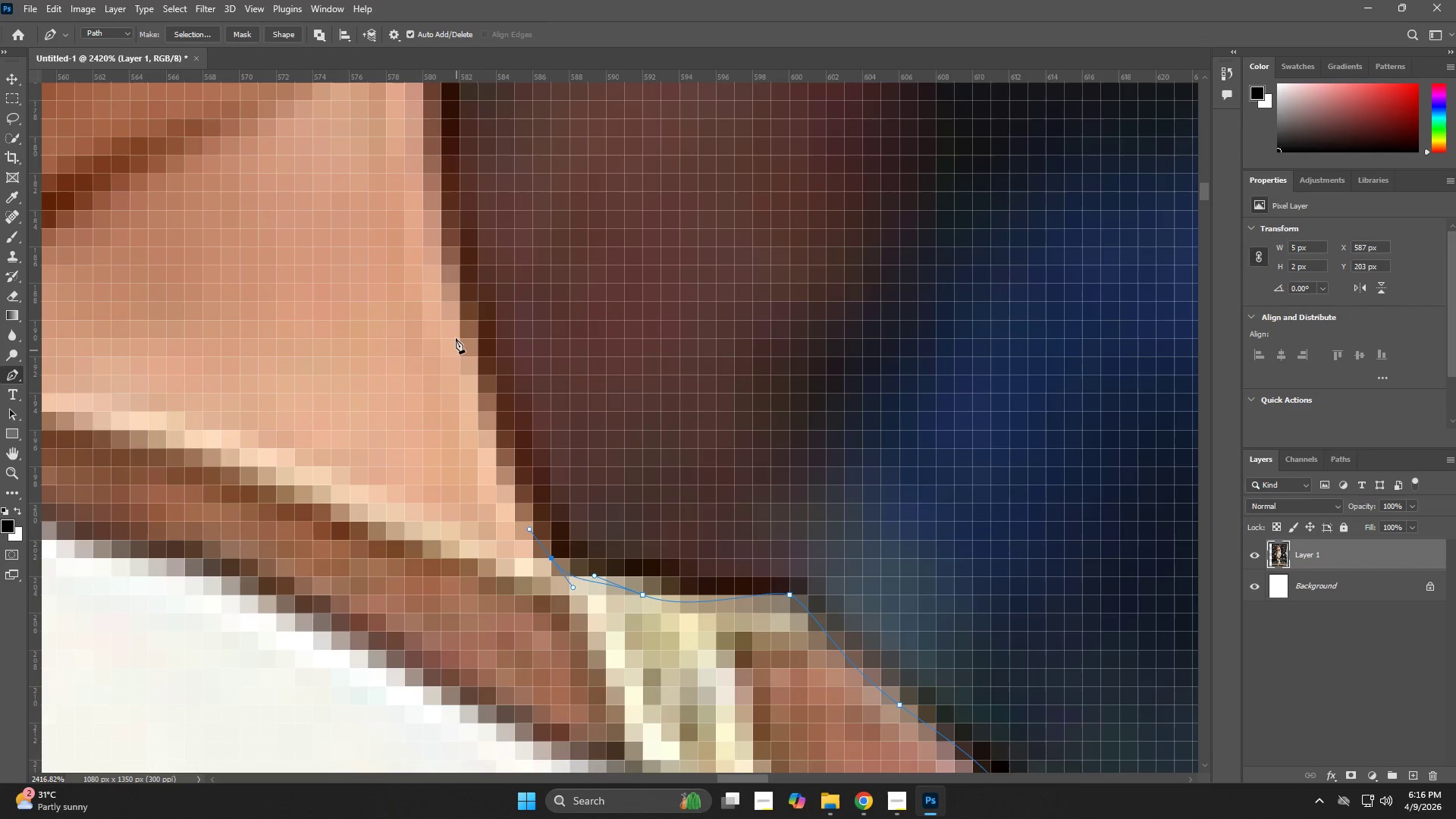 
left_click_drag(start_coordinate=[453, 304], to_coordinate=[446, 238])
 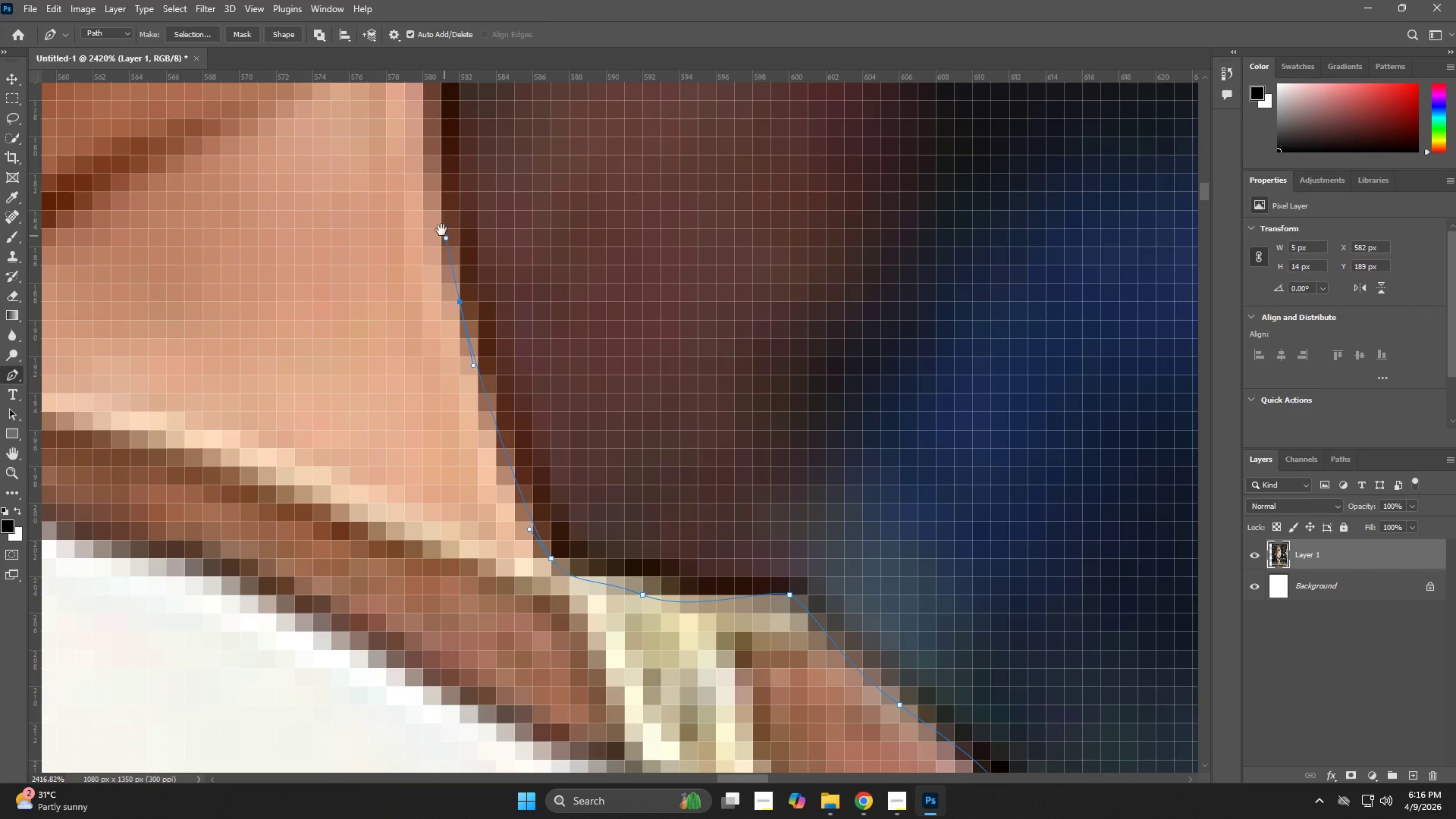 
hold_key(key=Space, duration=0.59)
 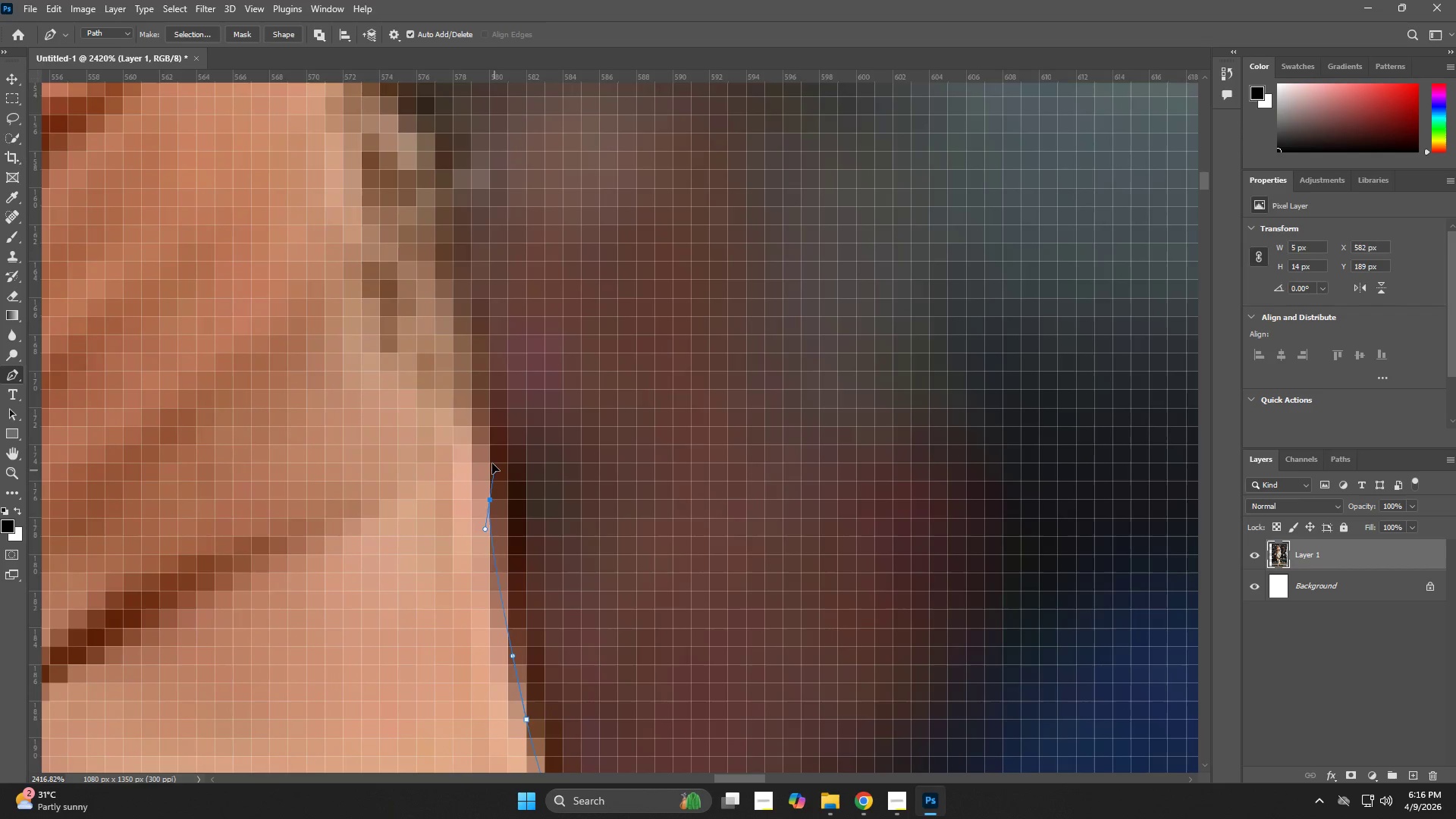 
left_click_drag(start_coordinate=[440, 231], to_coordinate=[496, 587])
 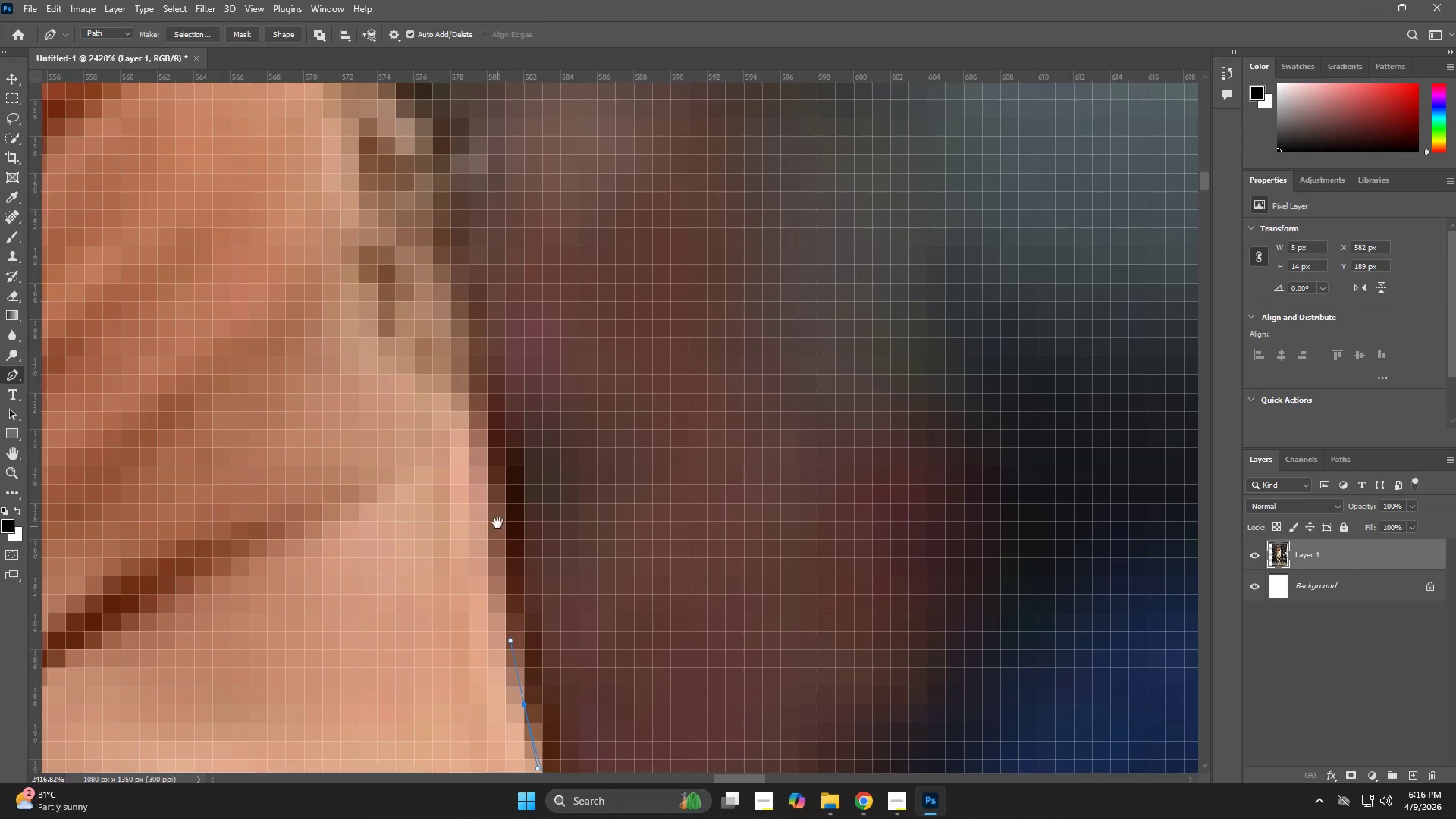 
left_click_drag(start_coordinate=[497, 505], to_coordinate=[490, 460])
 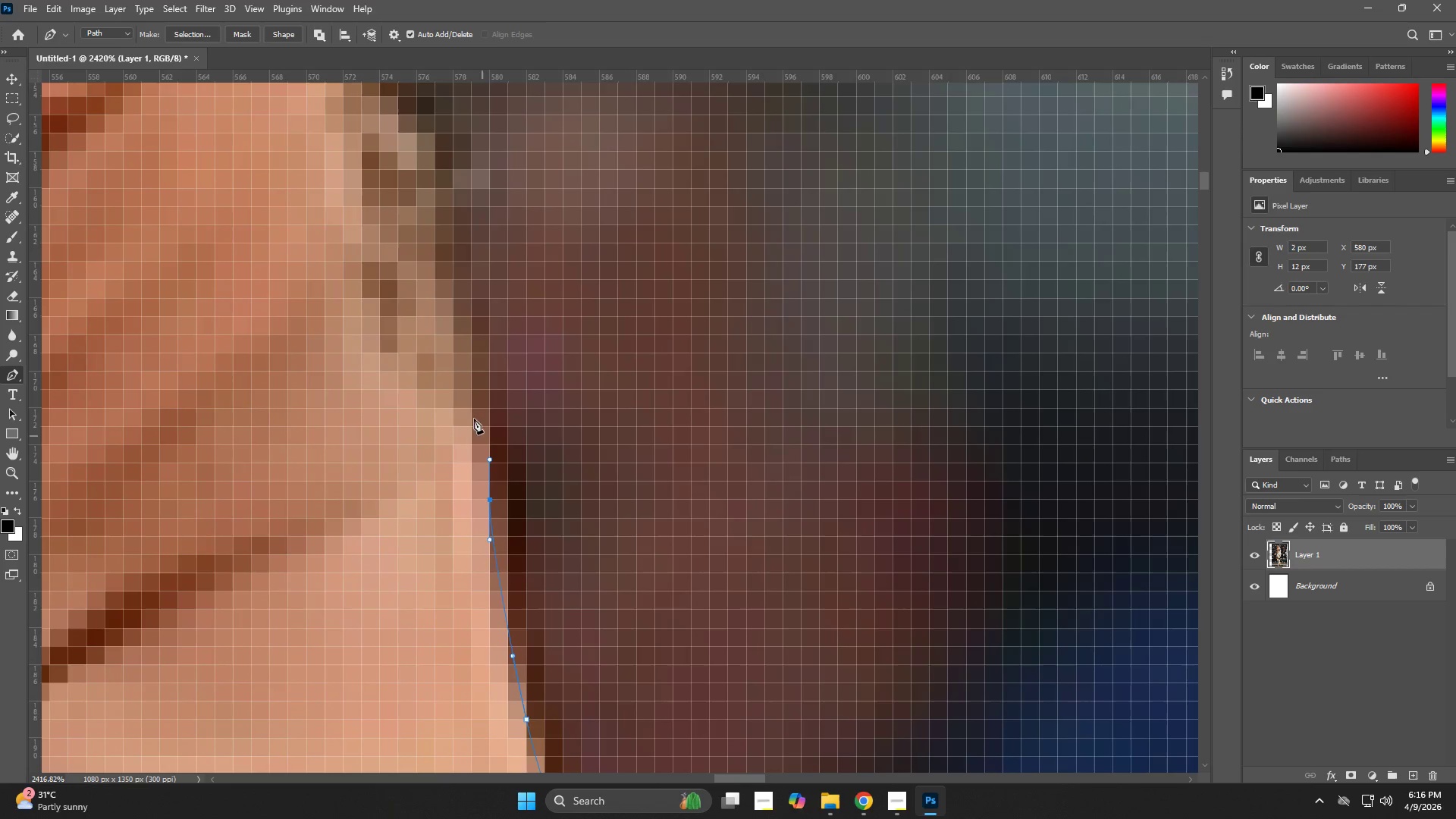 
left_click_drag(start_coordinate=[469, 403], to_coordinate=[463, 376])
 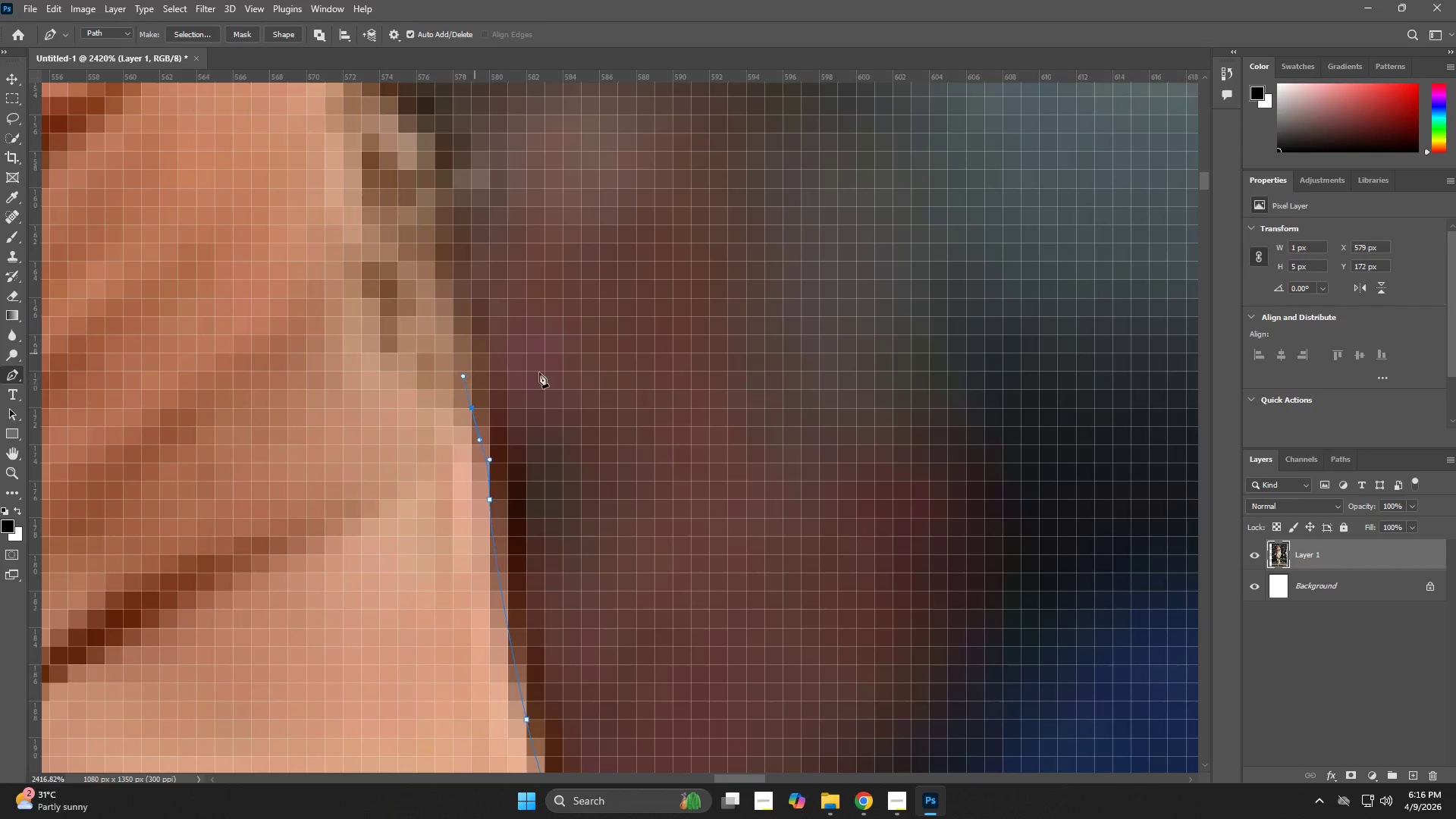 
hold_key(key=Z, duration=0.38)
 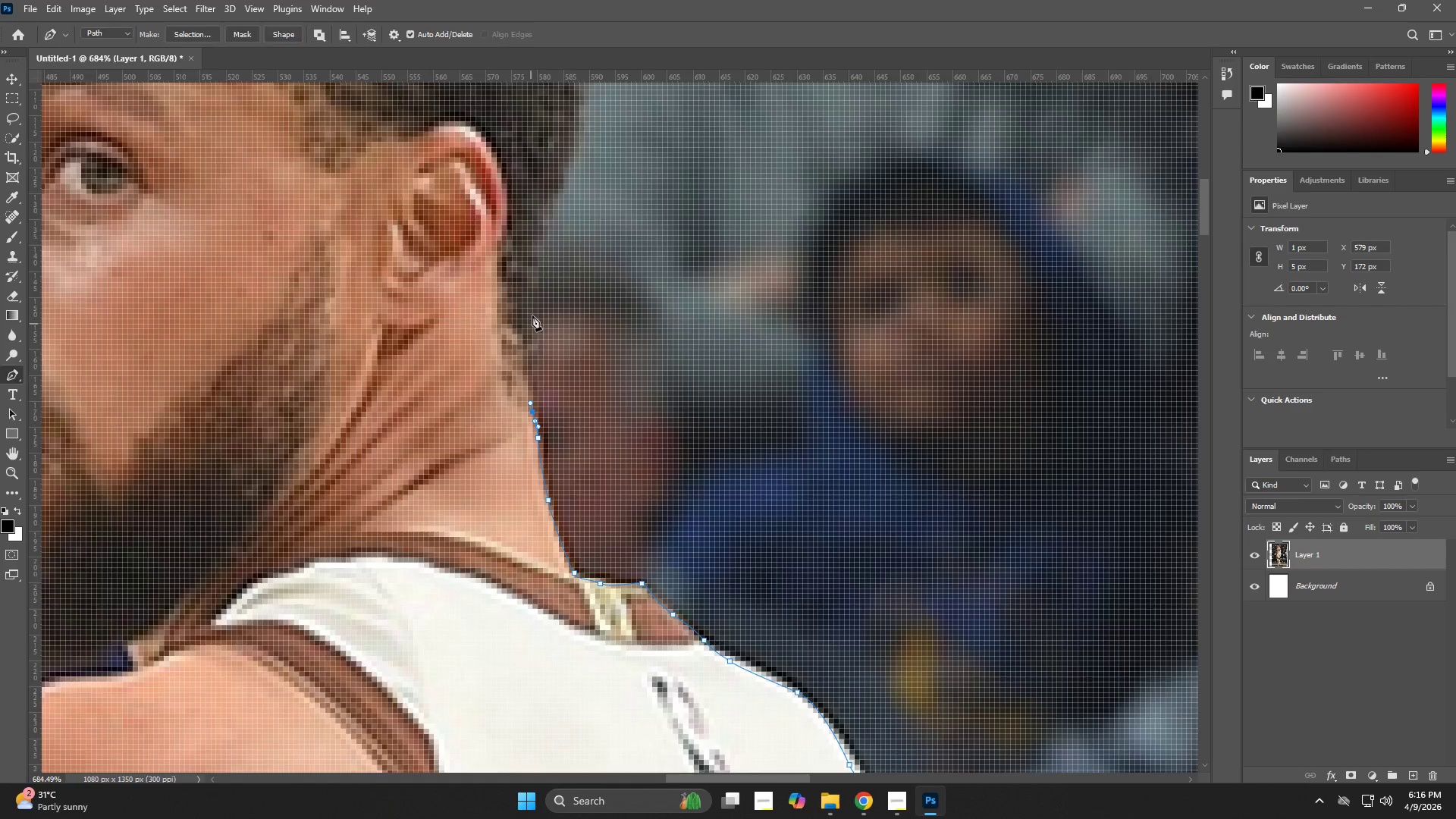 
left_click_drag(start_coordinate=[557, 413], to_coordinate=[479, 422])
 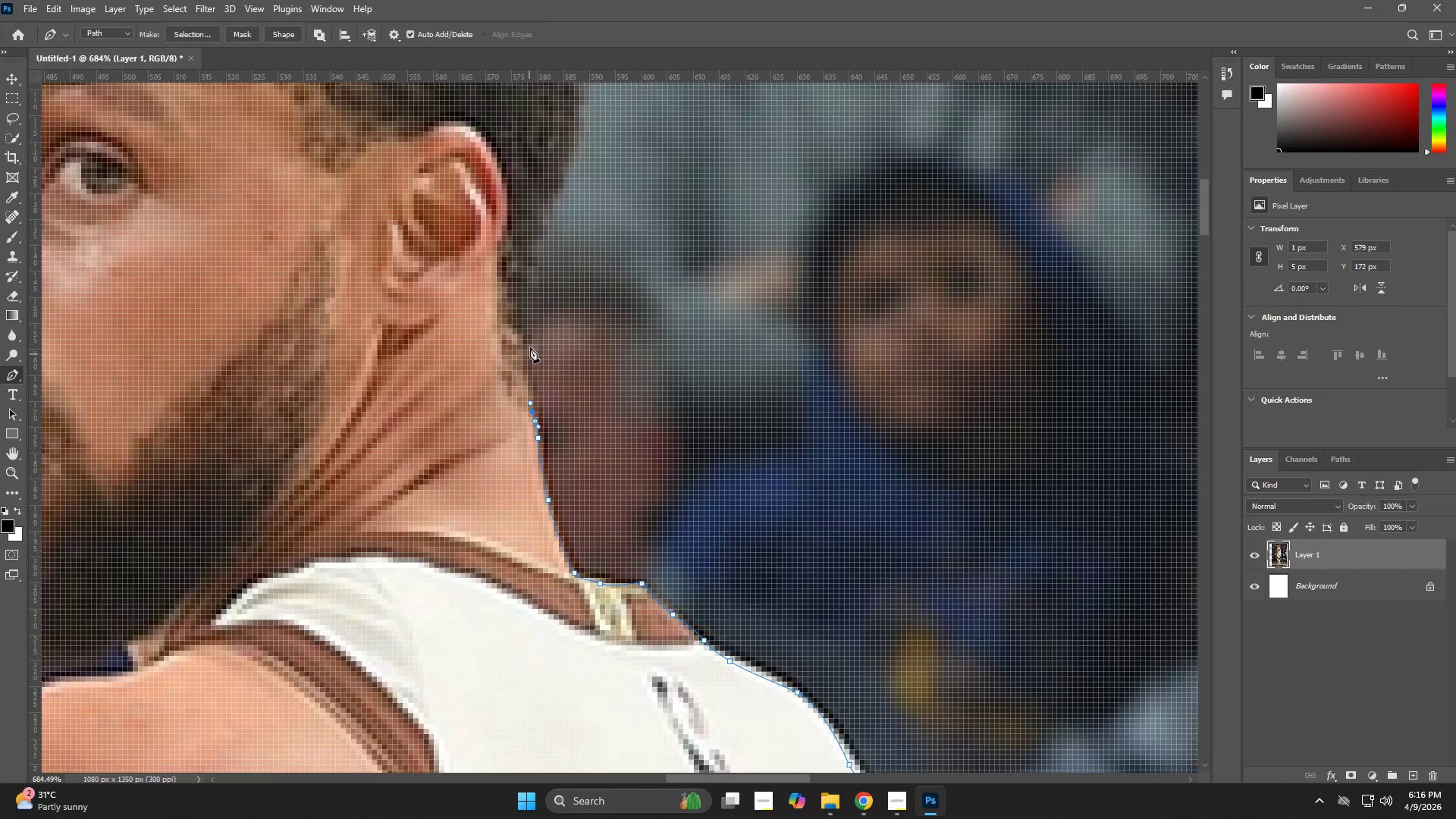 
hold_key(key=Z, duration=0.53)
 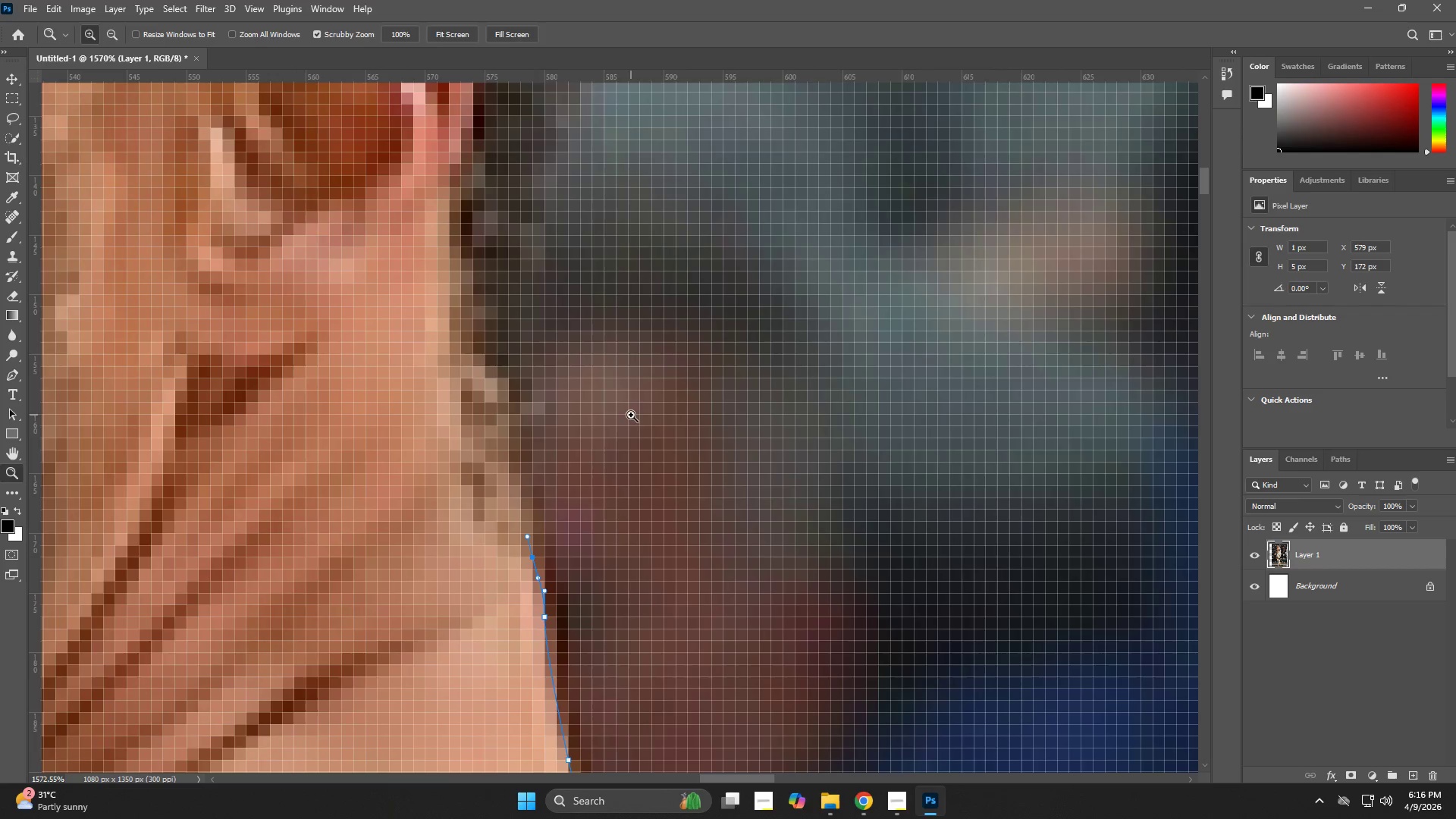 
left_click_drag(start_coordinate=[532, 300], to_coordinate=[582, 388])
 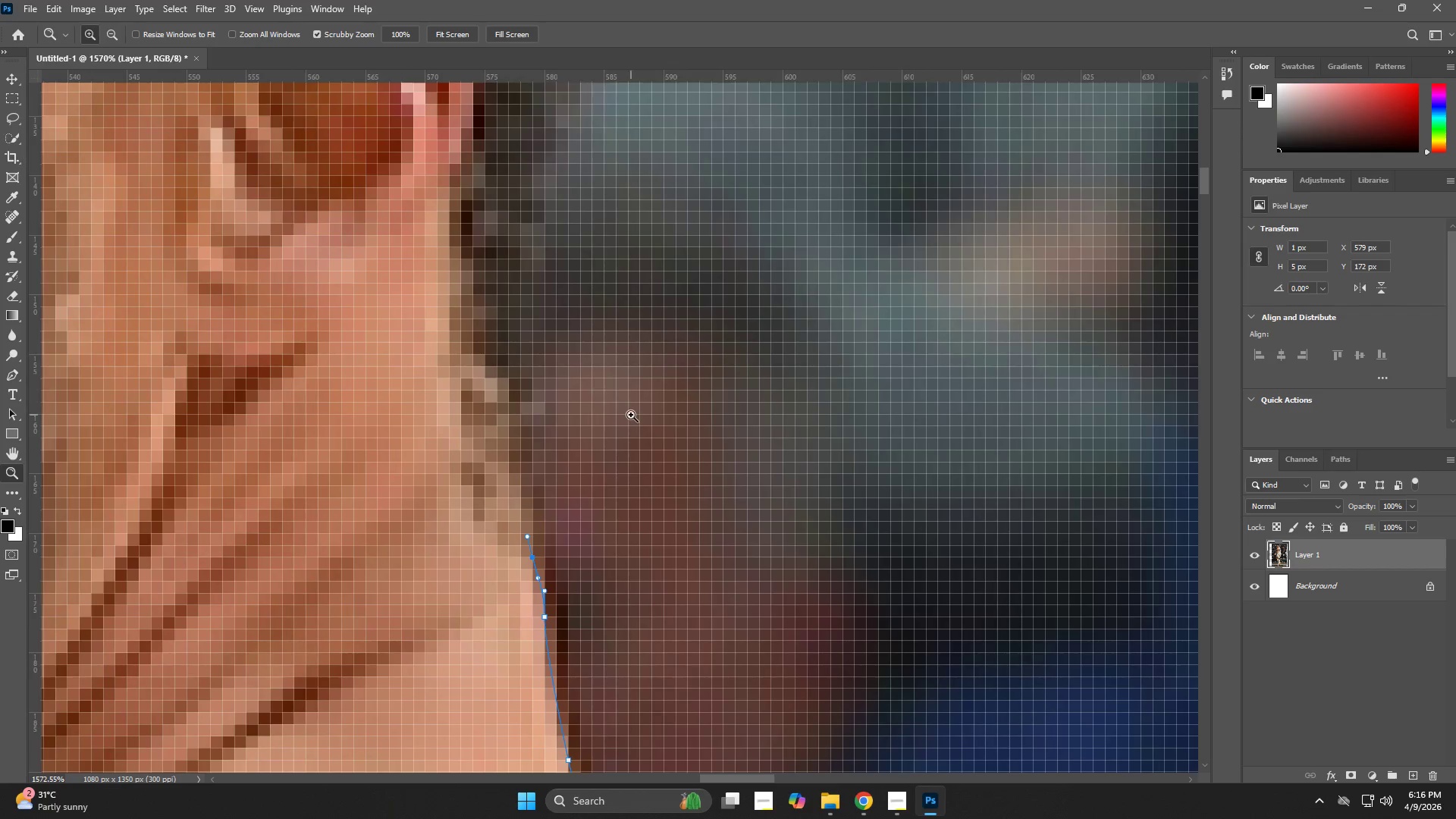 
key(P)
 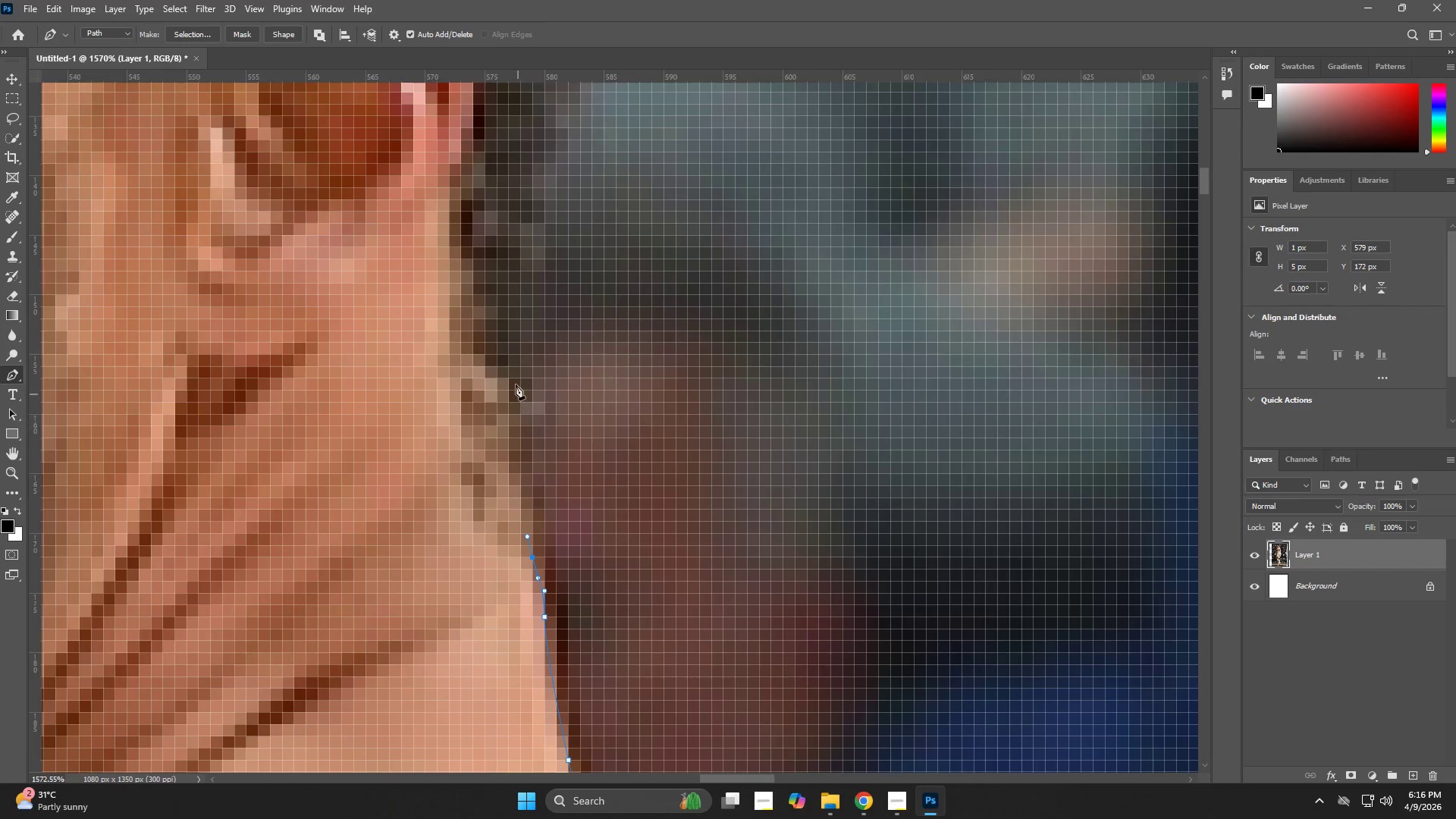 
left_click_drag(start_coordinate=[515, 375], to_coordinate=[515, 277])
 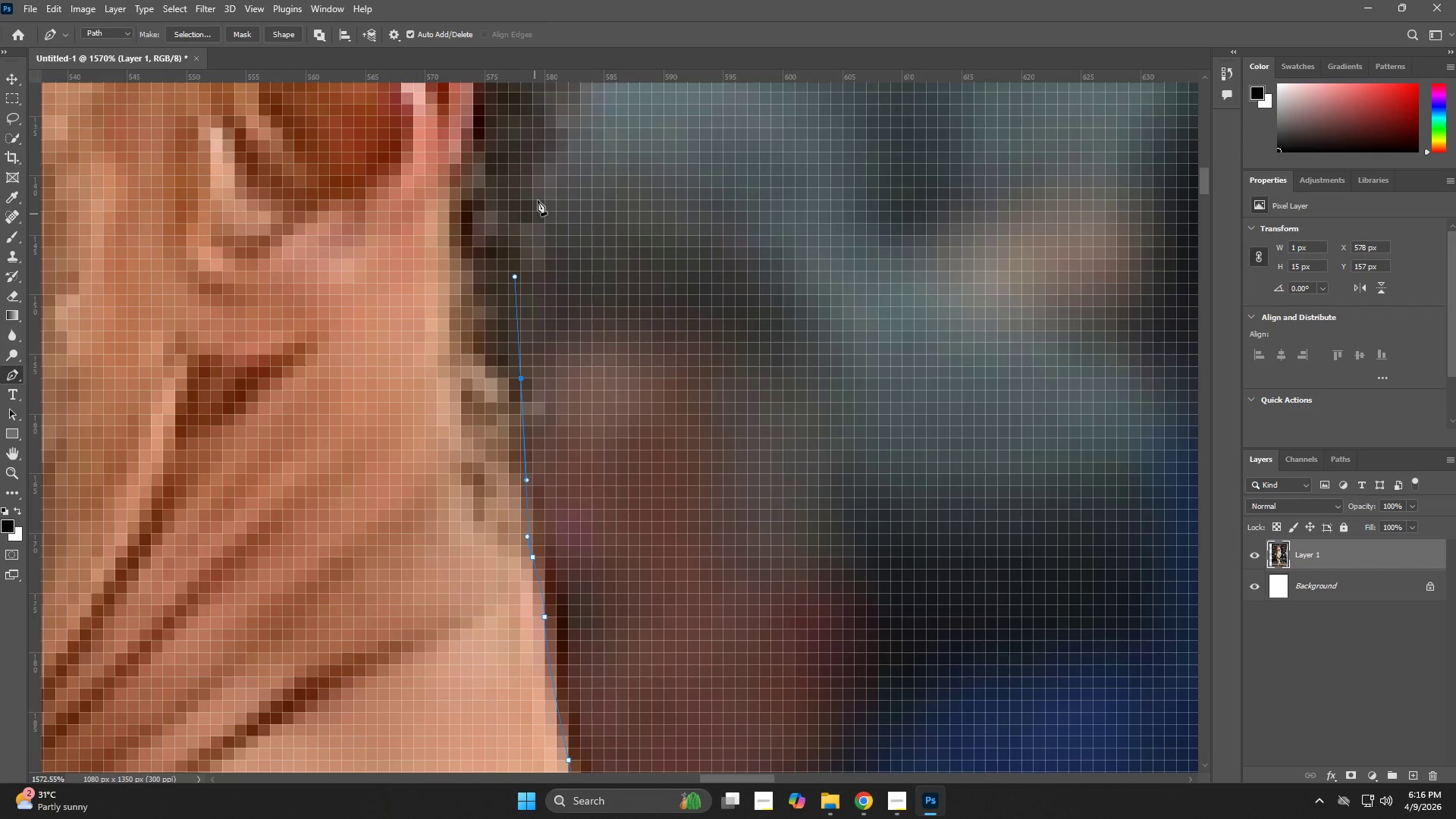 
left_click_drag(start_coordinate=[539, 198], to_coordinate=[548, 180])
 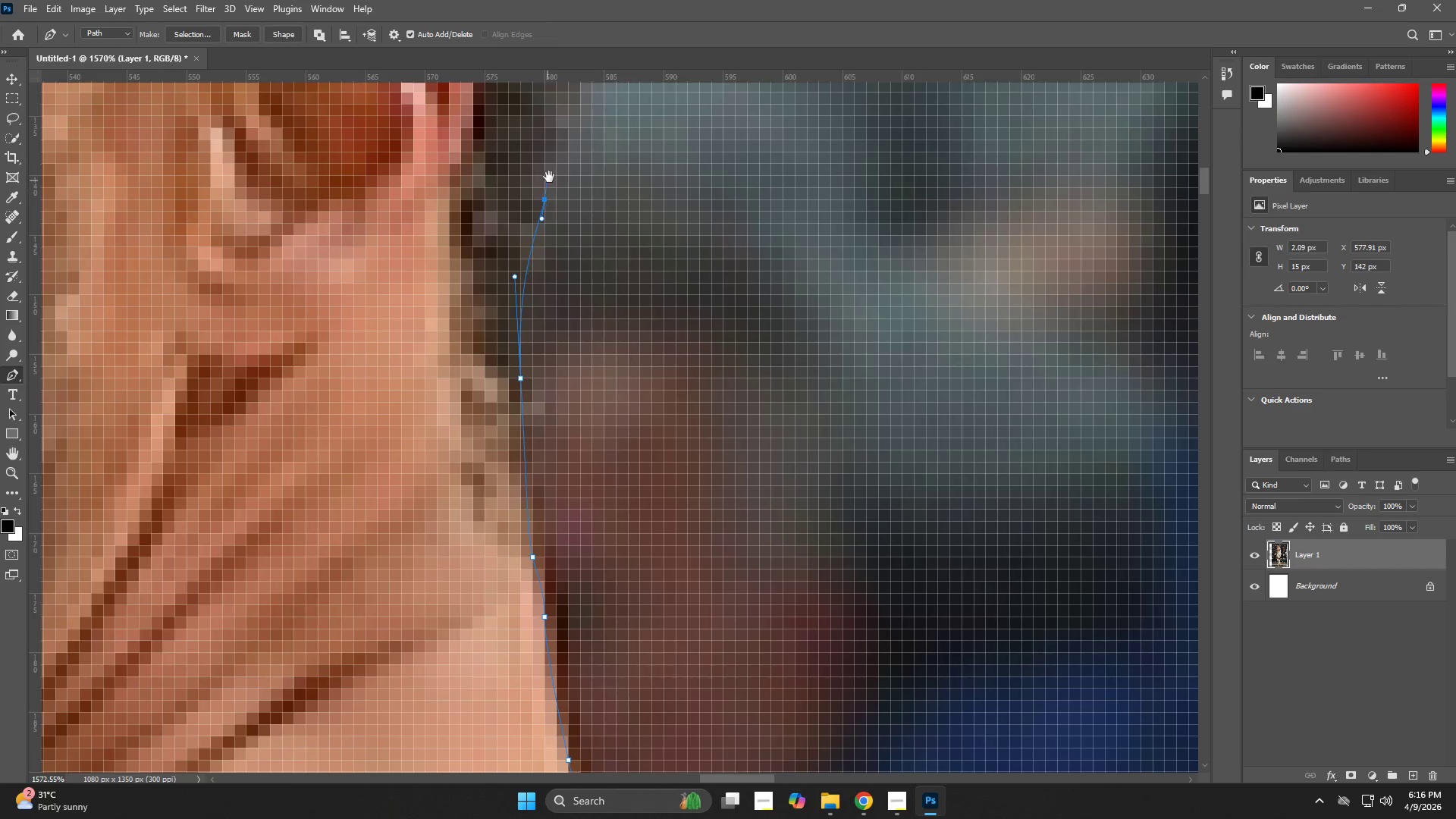 
hold_key(key=Space, duration=0.62)
 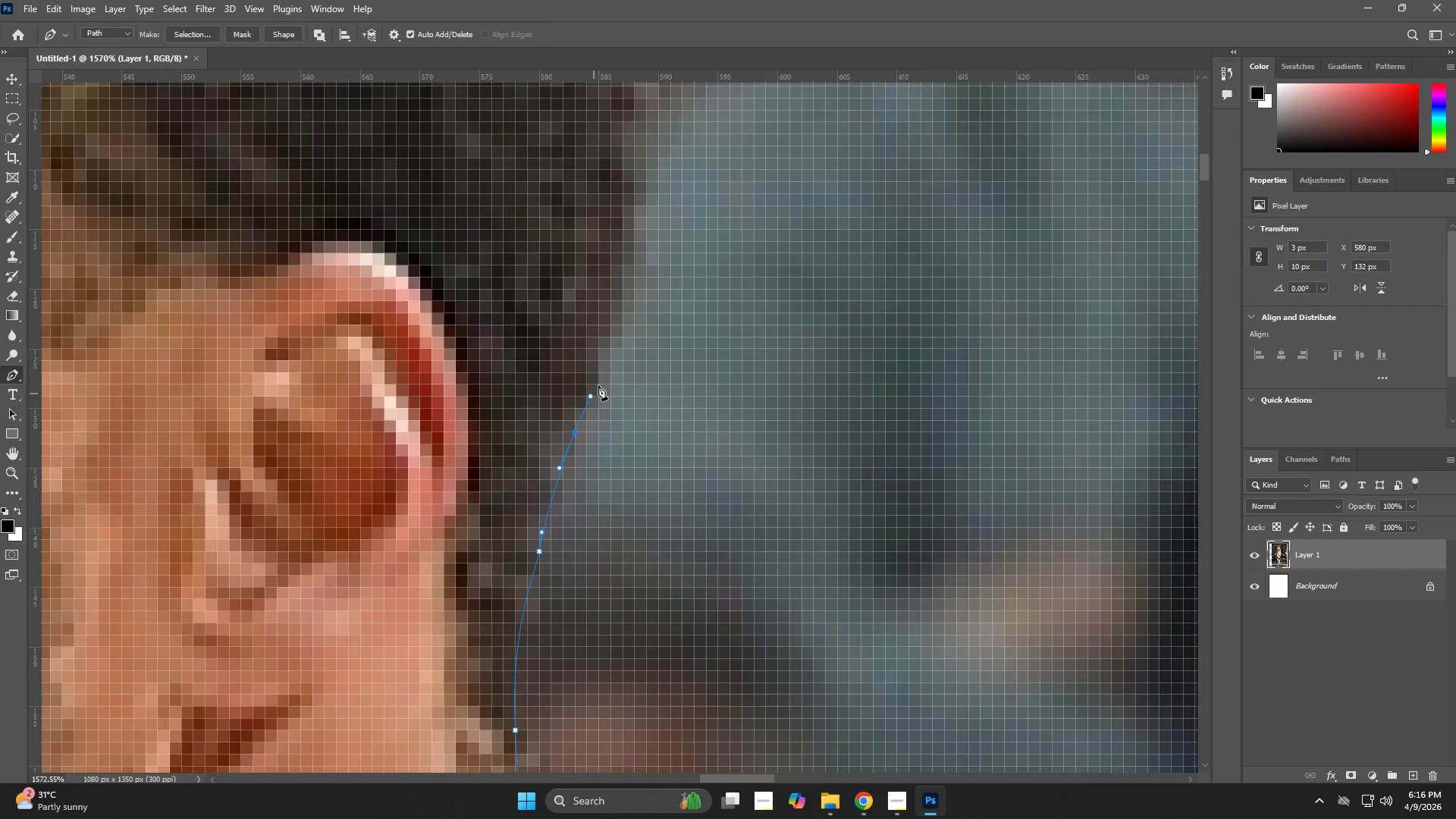 
left_click_drag(start_coordinate=[544, 228], to_coordinate=[538, 548])
 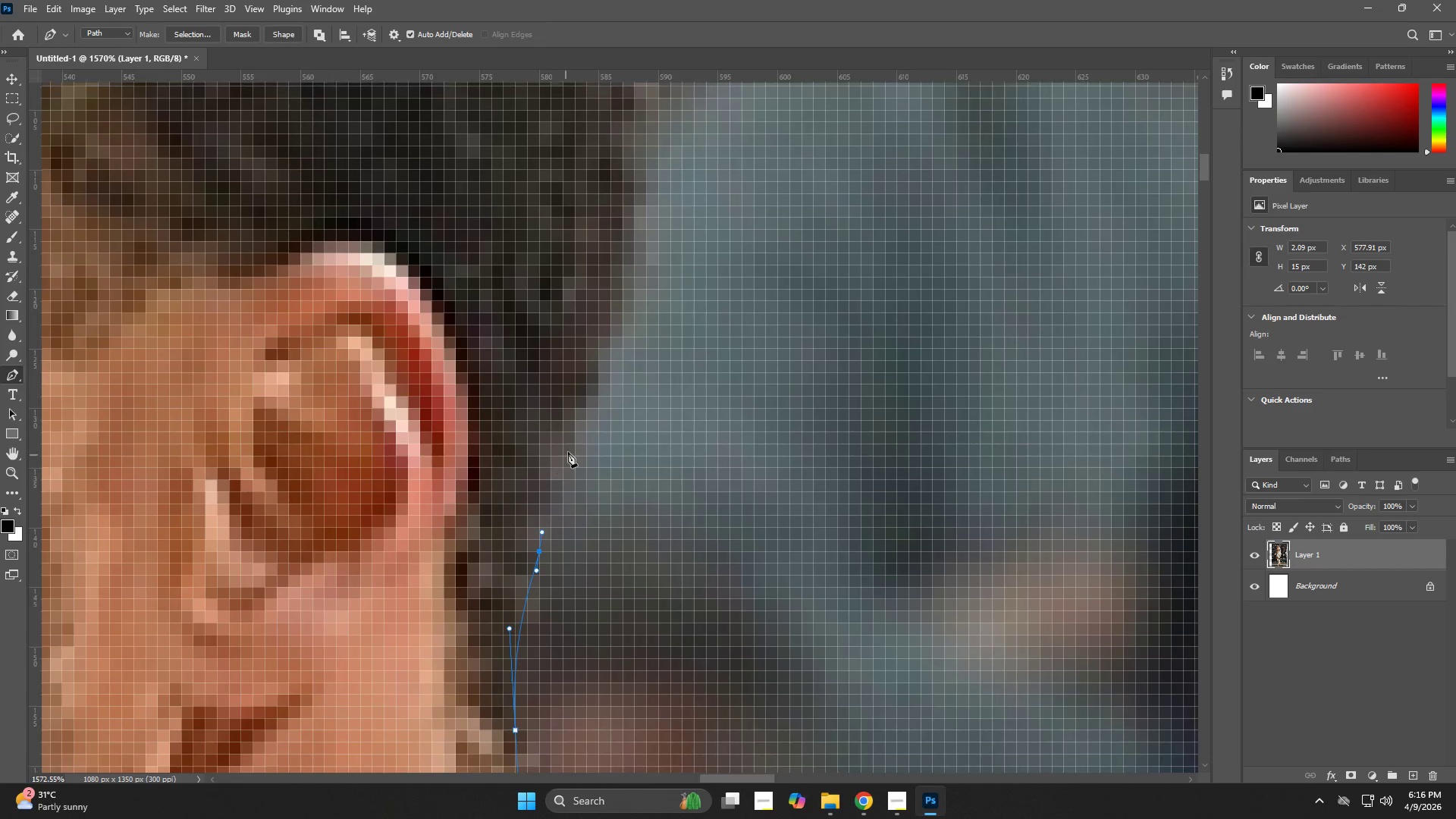 
left_click_drag(start_coordinate=[573, 437], to_coordinate=[591, 397])
 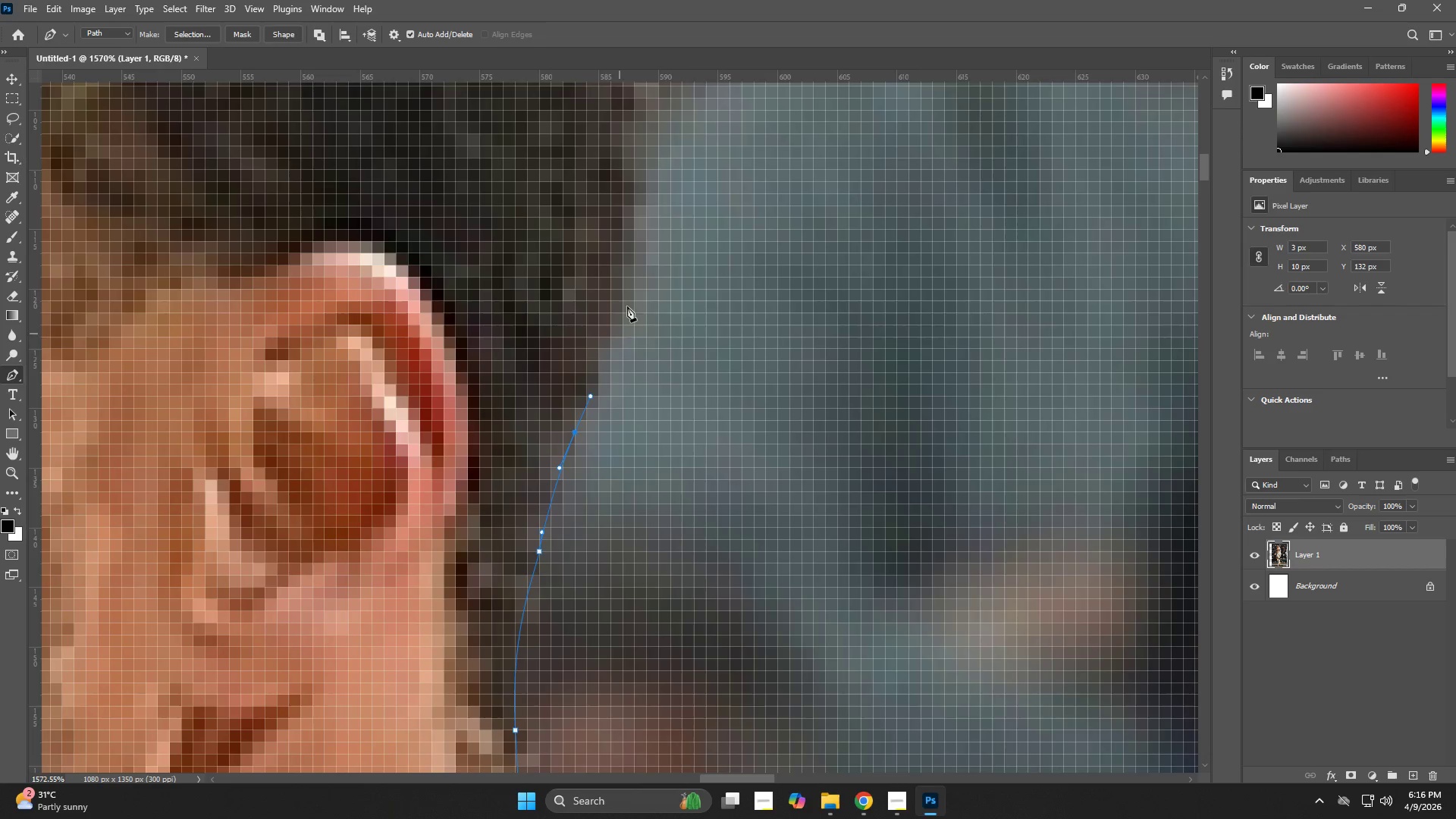 
left_click_drag(start_coordinate=[640, 267], to_coordinate=[648, 209])
 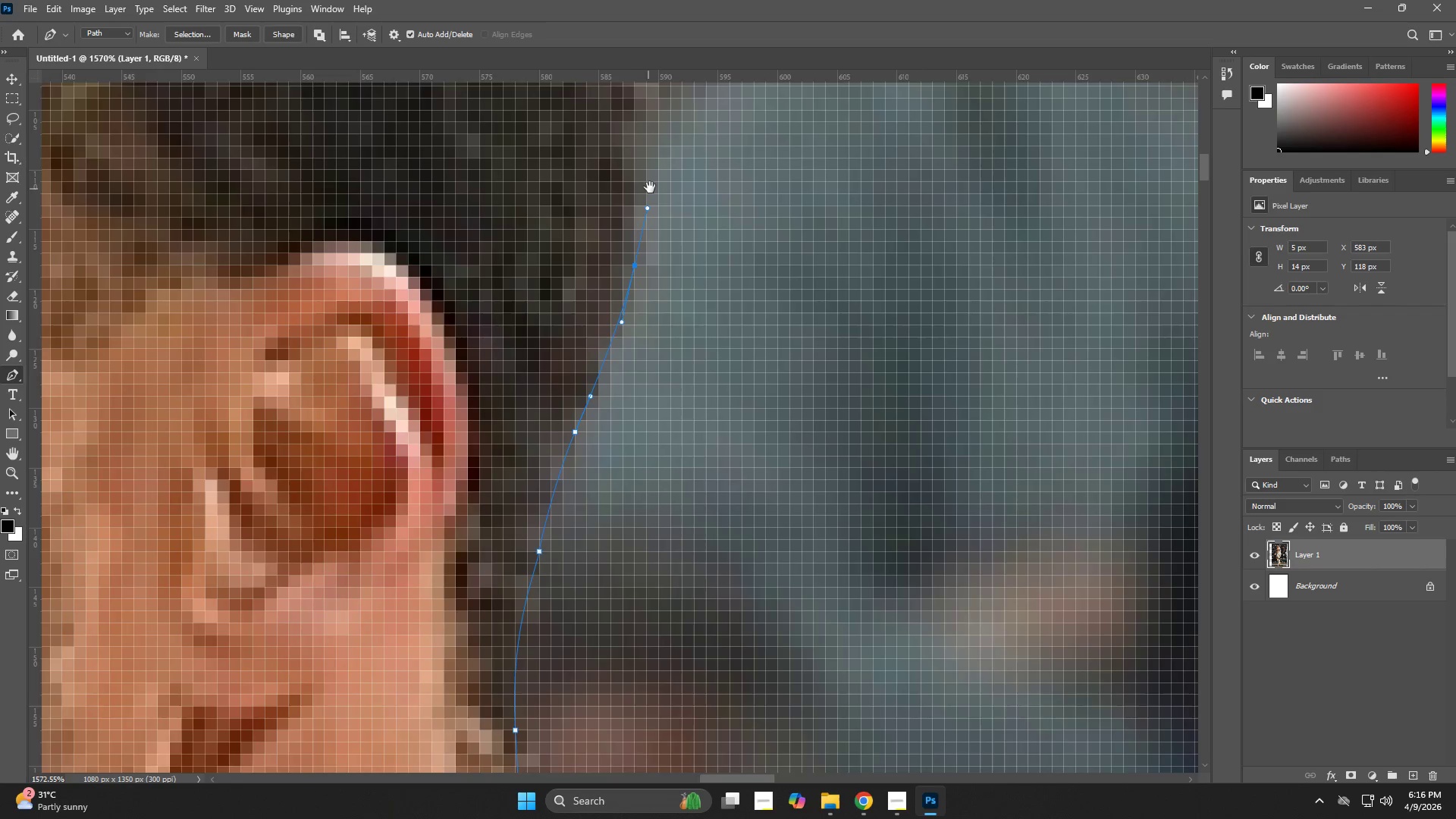 
hold_key(key=Space, duration=0.53)
 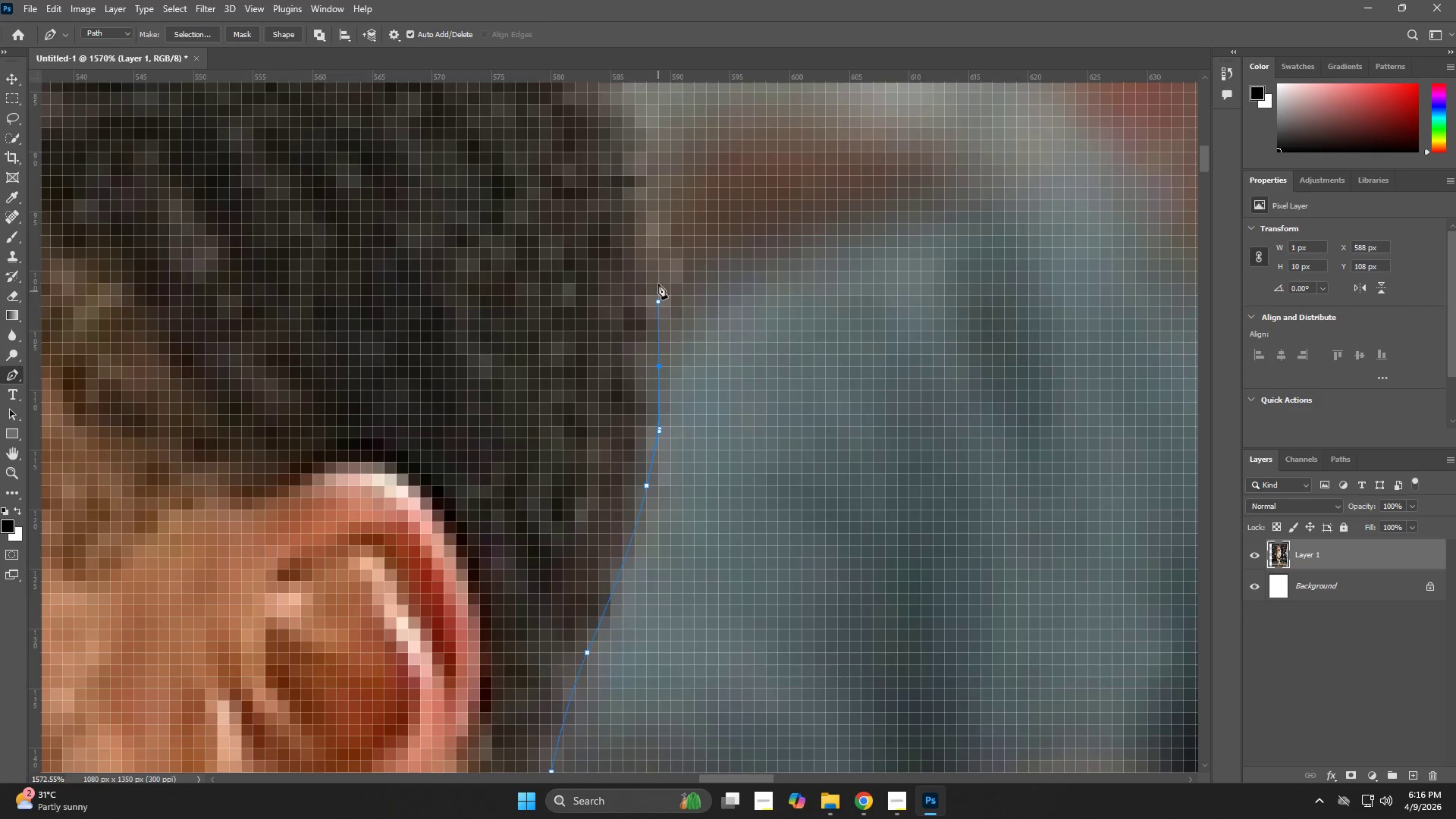 
left_click_drag(start_coordinate=[651, 232], to_coordinate=[661, 442])
 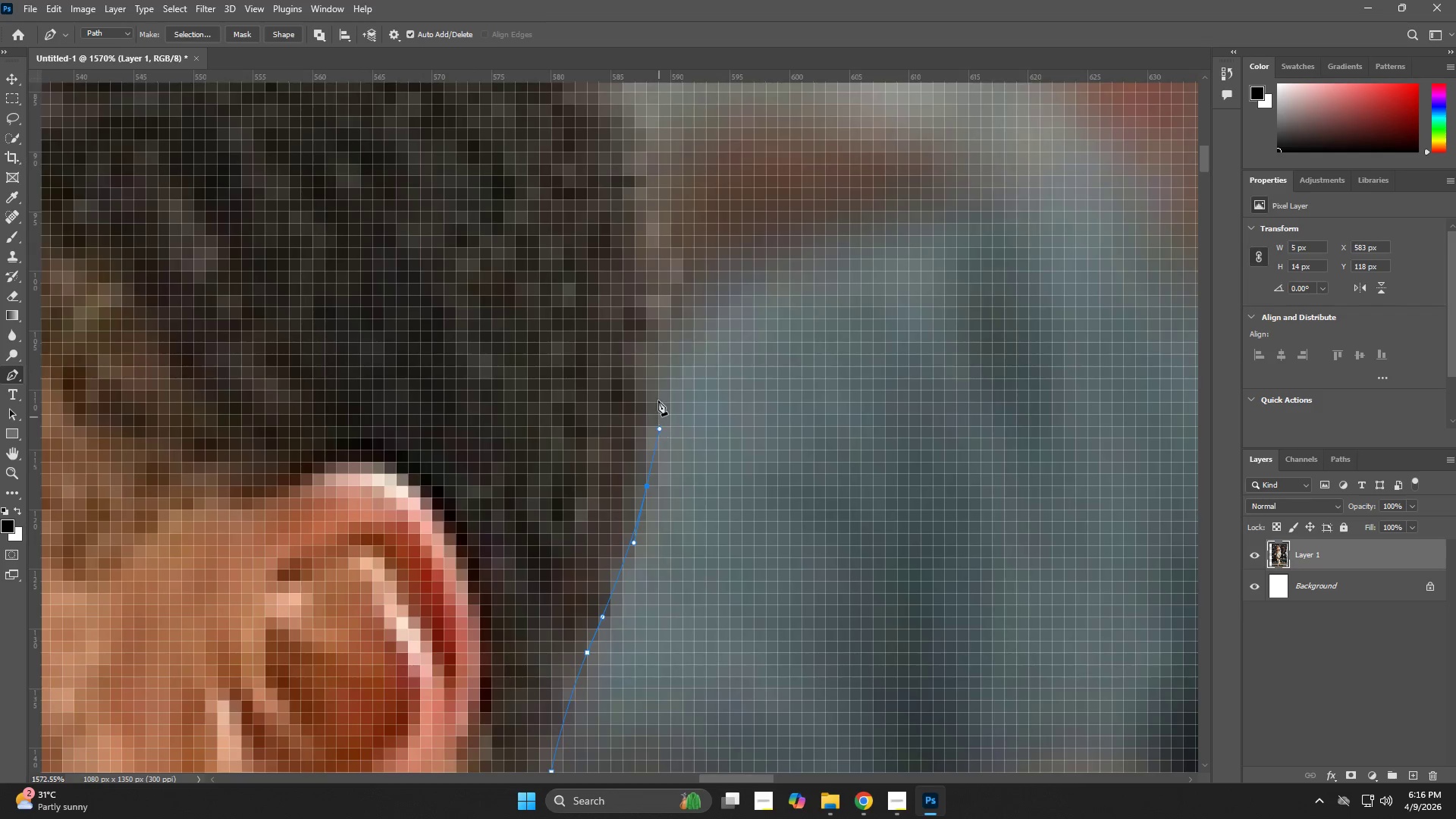 
left_click_drag(start_coordinate=[656, 361], to_coordinate=[658, 302])
 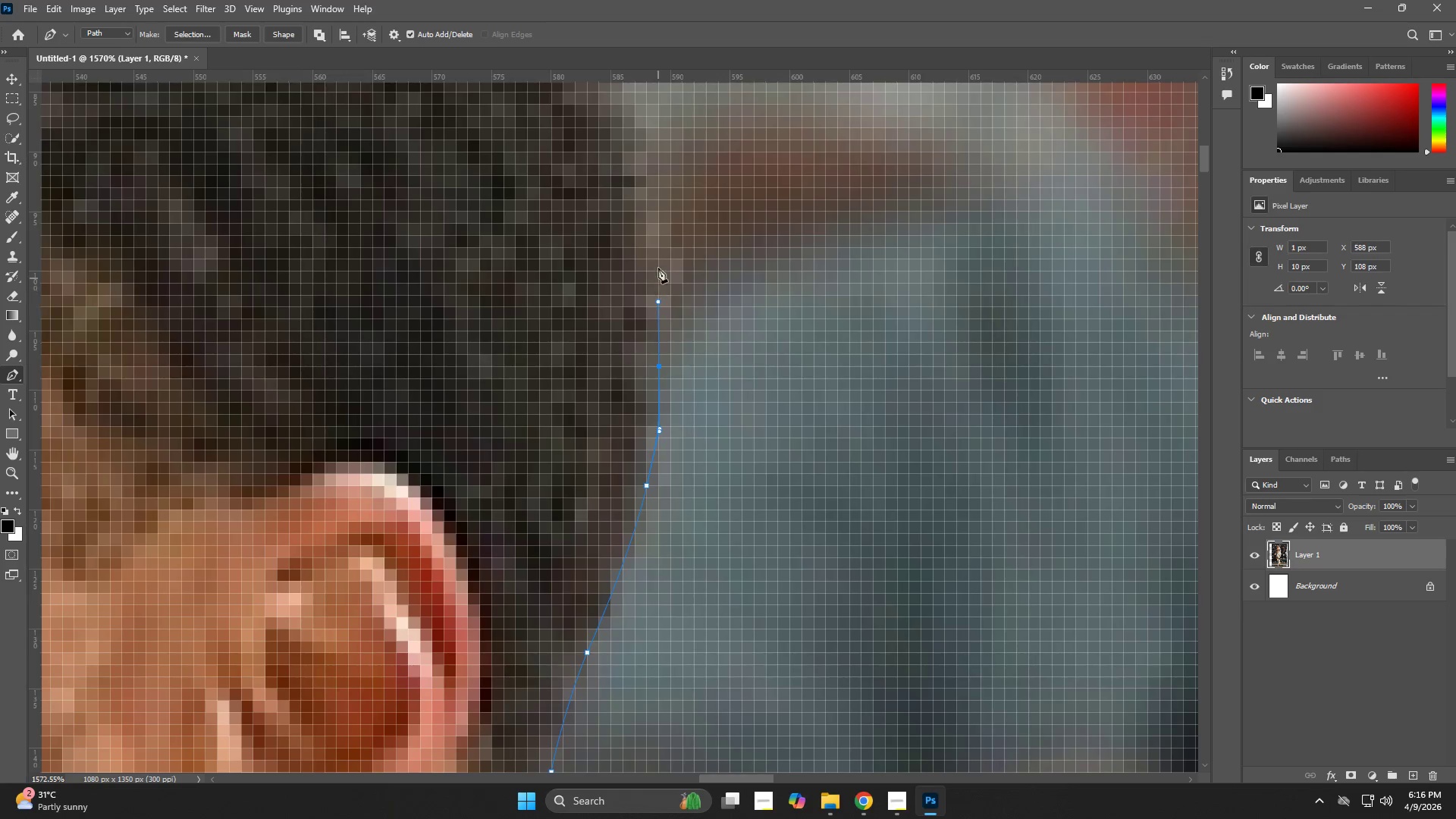 
left_click_drag(start_coordinate=[658, 264], to_coordinate=[658, 228])
 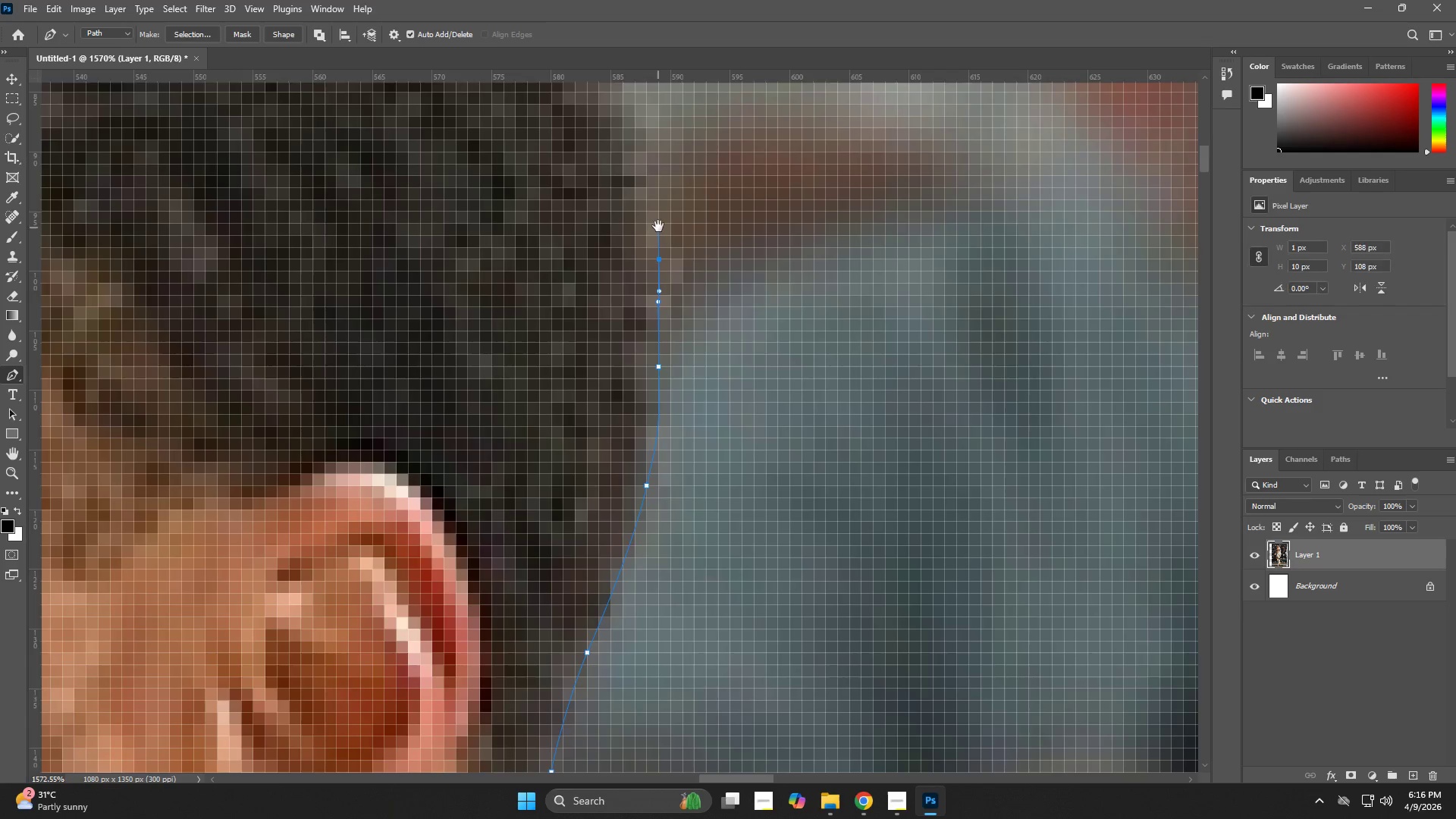 
hold_key(key=Space, duration=0.58)
 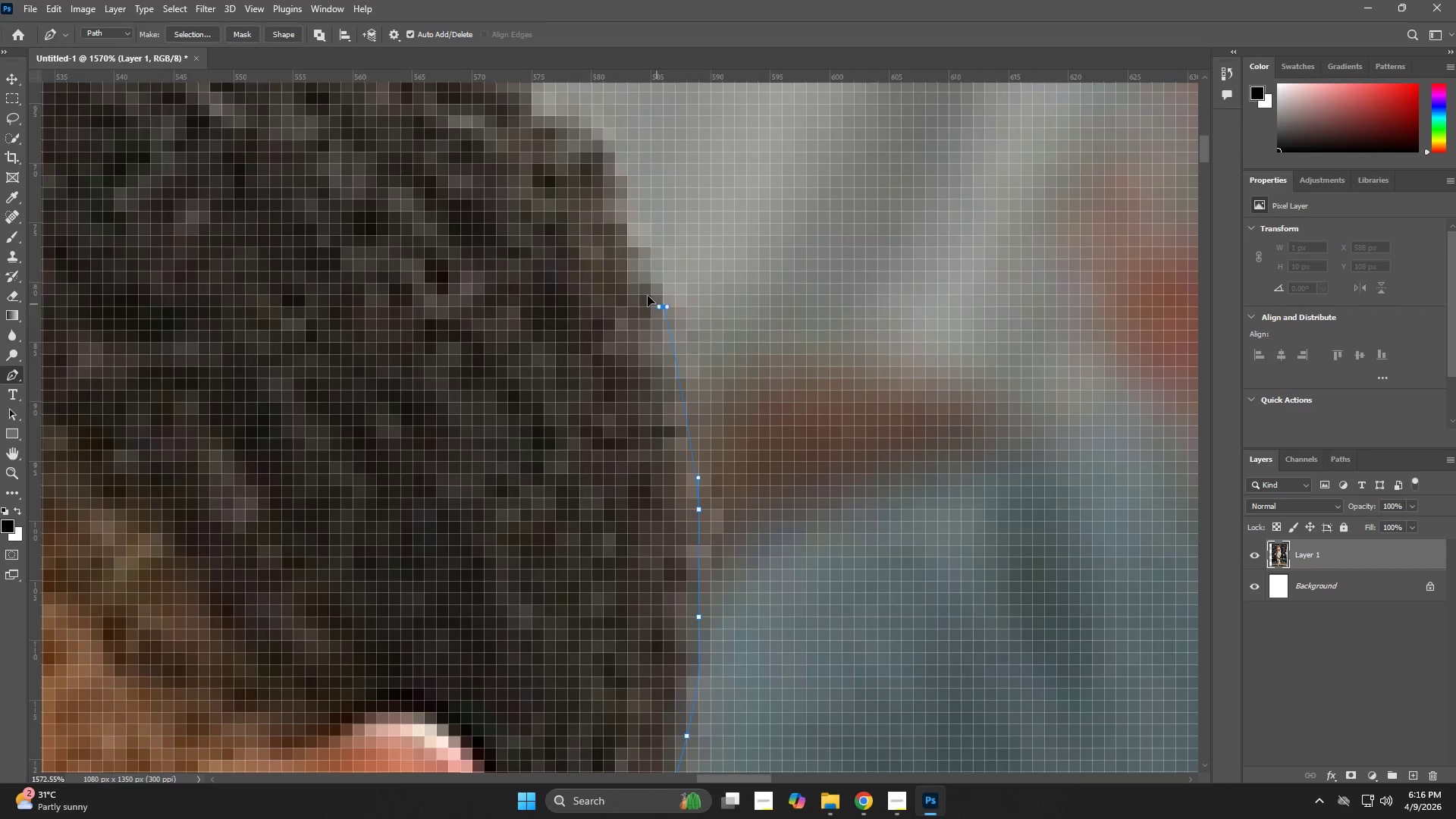 
left_click_drag(start_coordinate=[658, 224], to_coordinate=[689, 410])
 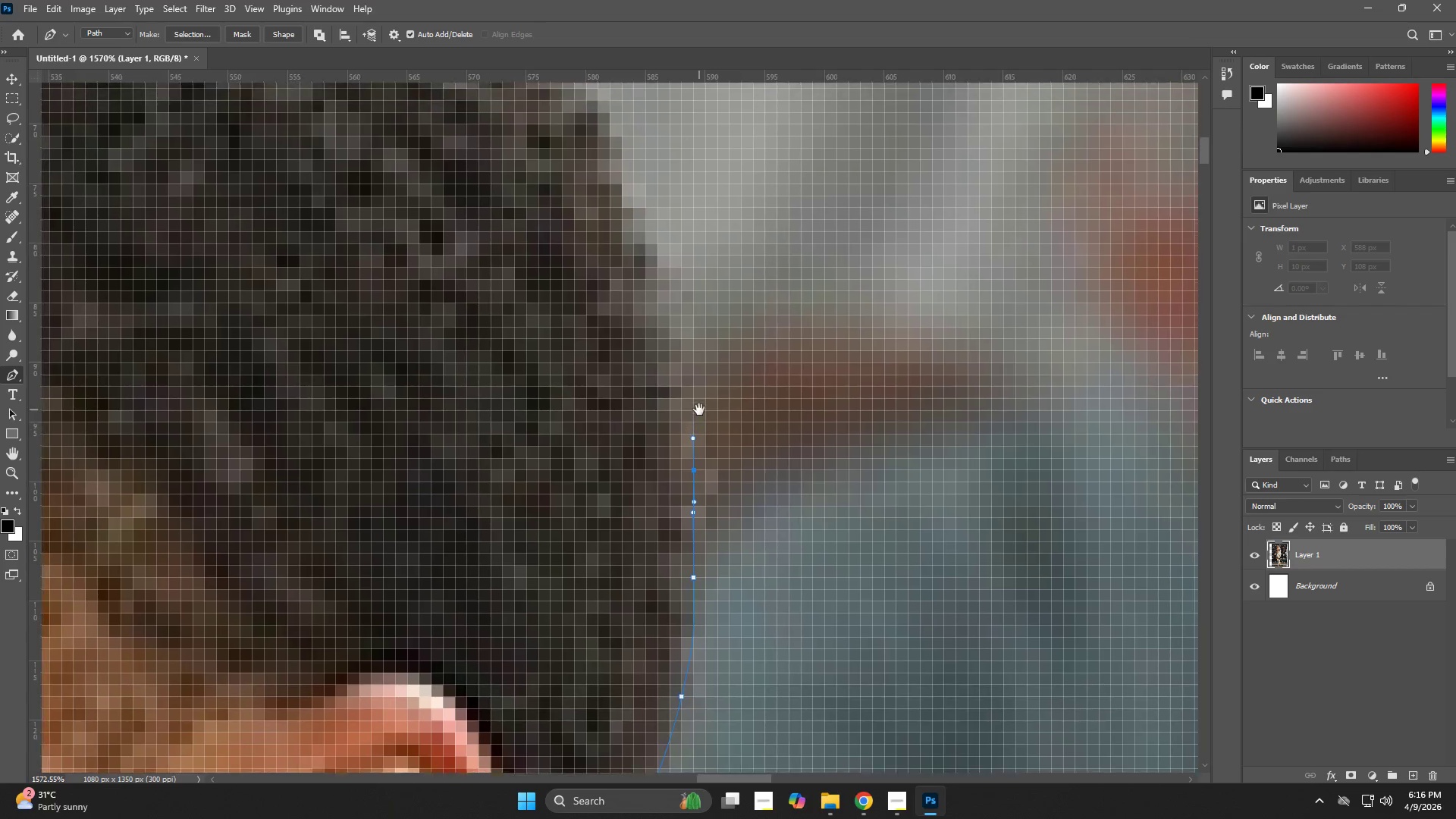 
hold_key(key=Space, duration=1.8)
 